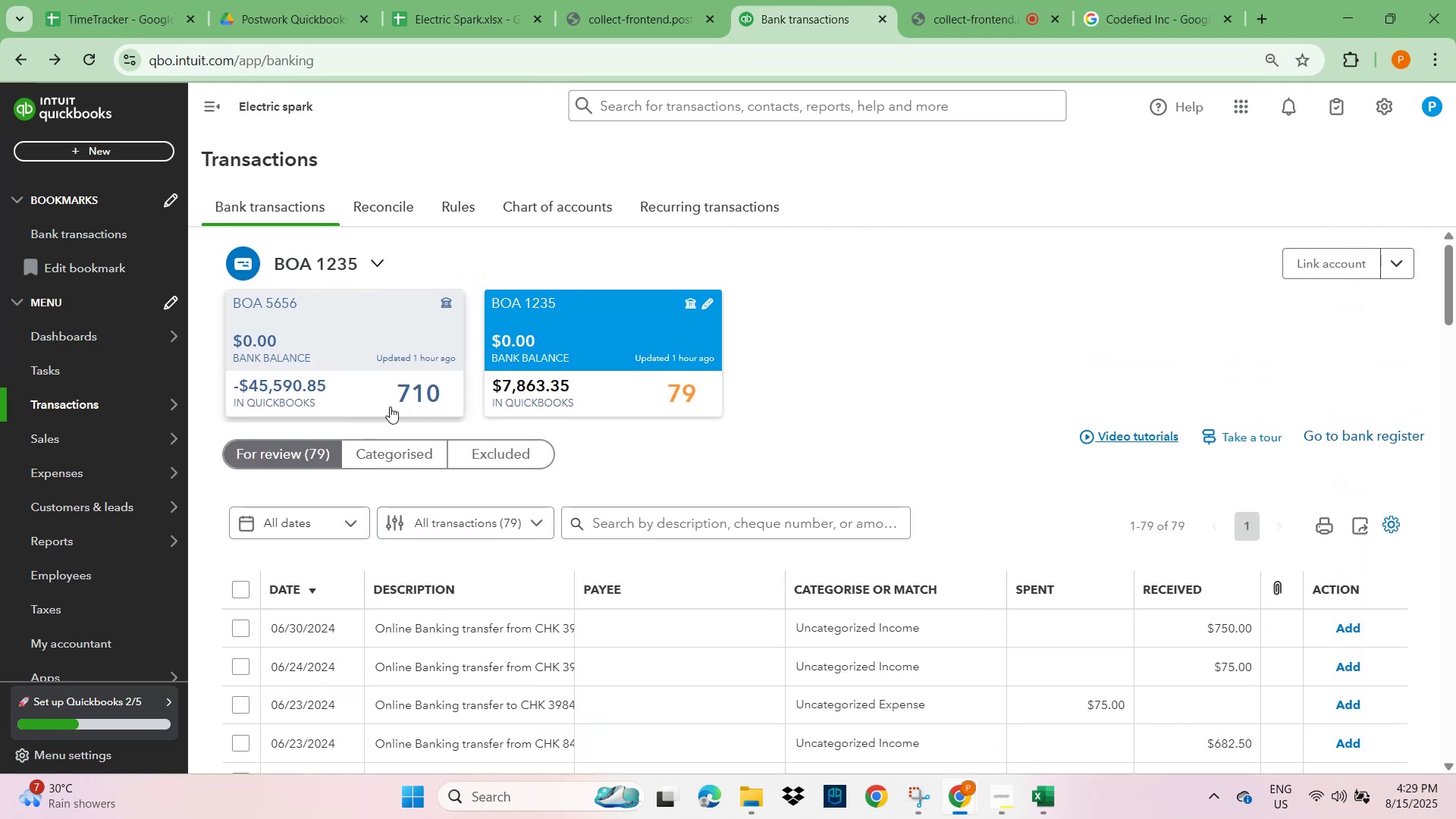 
left_click([384, 373])
 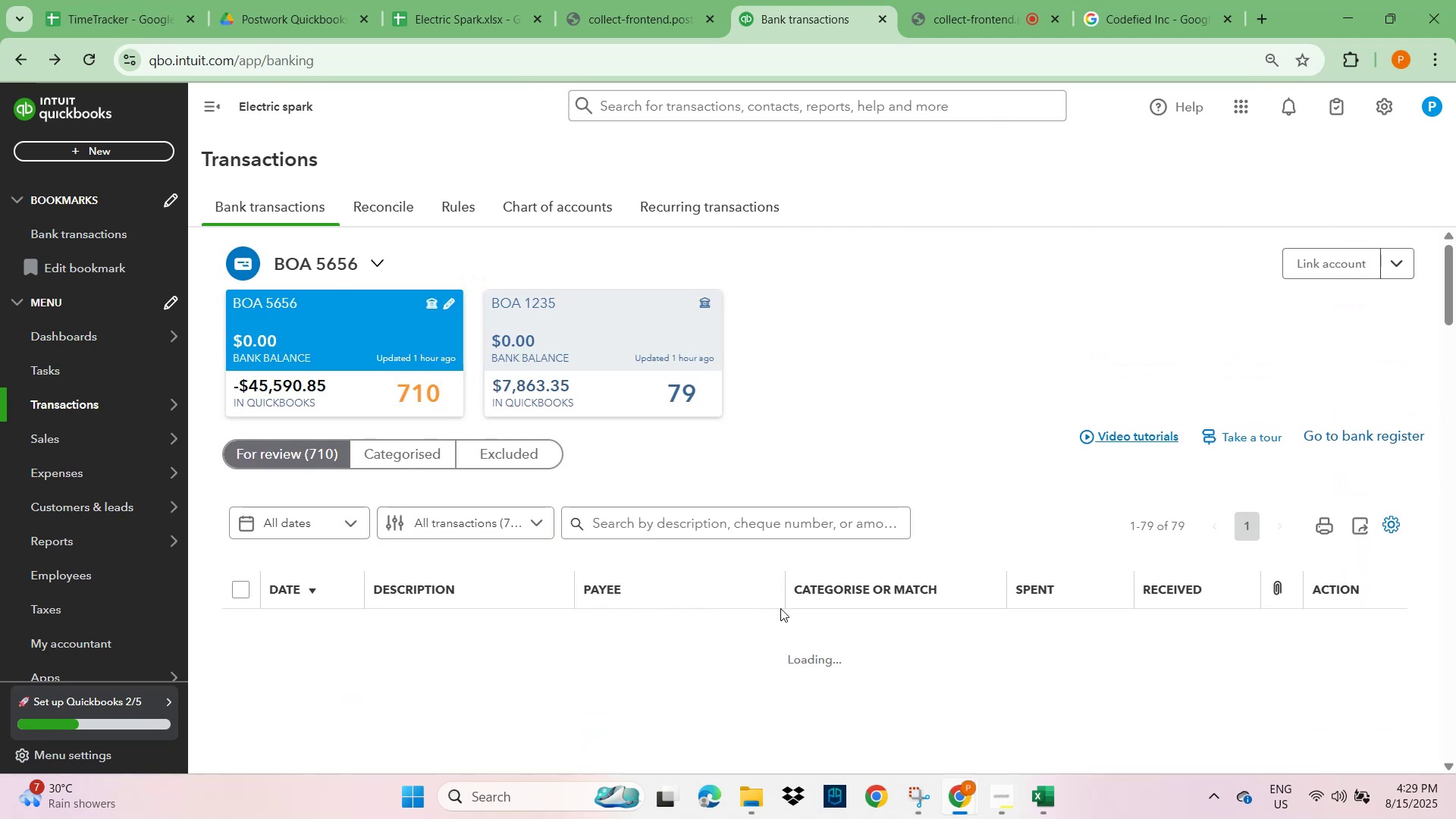 
scroll: coordinate [780, 614], scroll_direction: down, amount: 4.0
 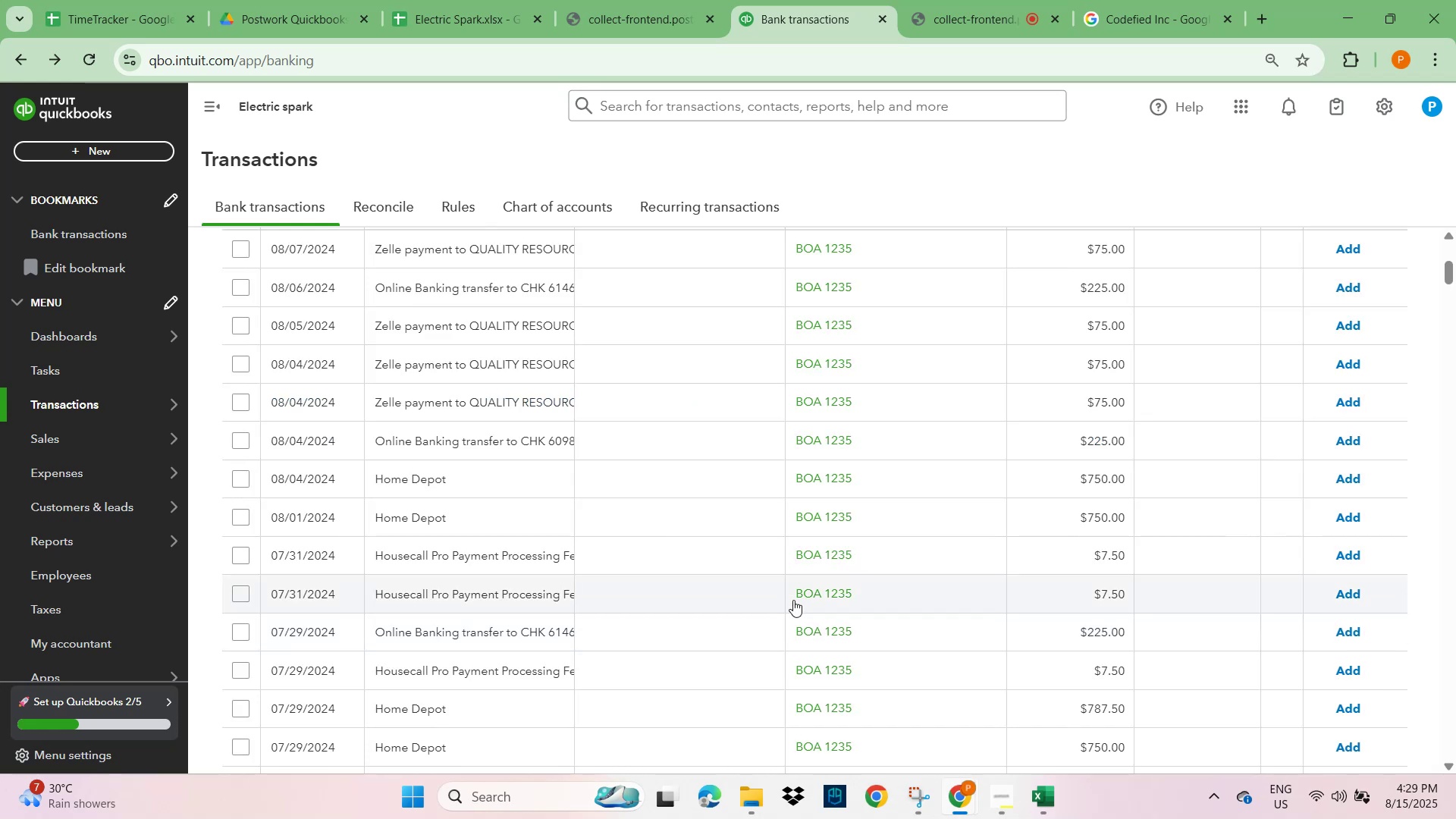 
scroll: coordinate [802, 598], scroll_direction: up, amount: 5.0
 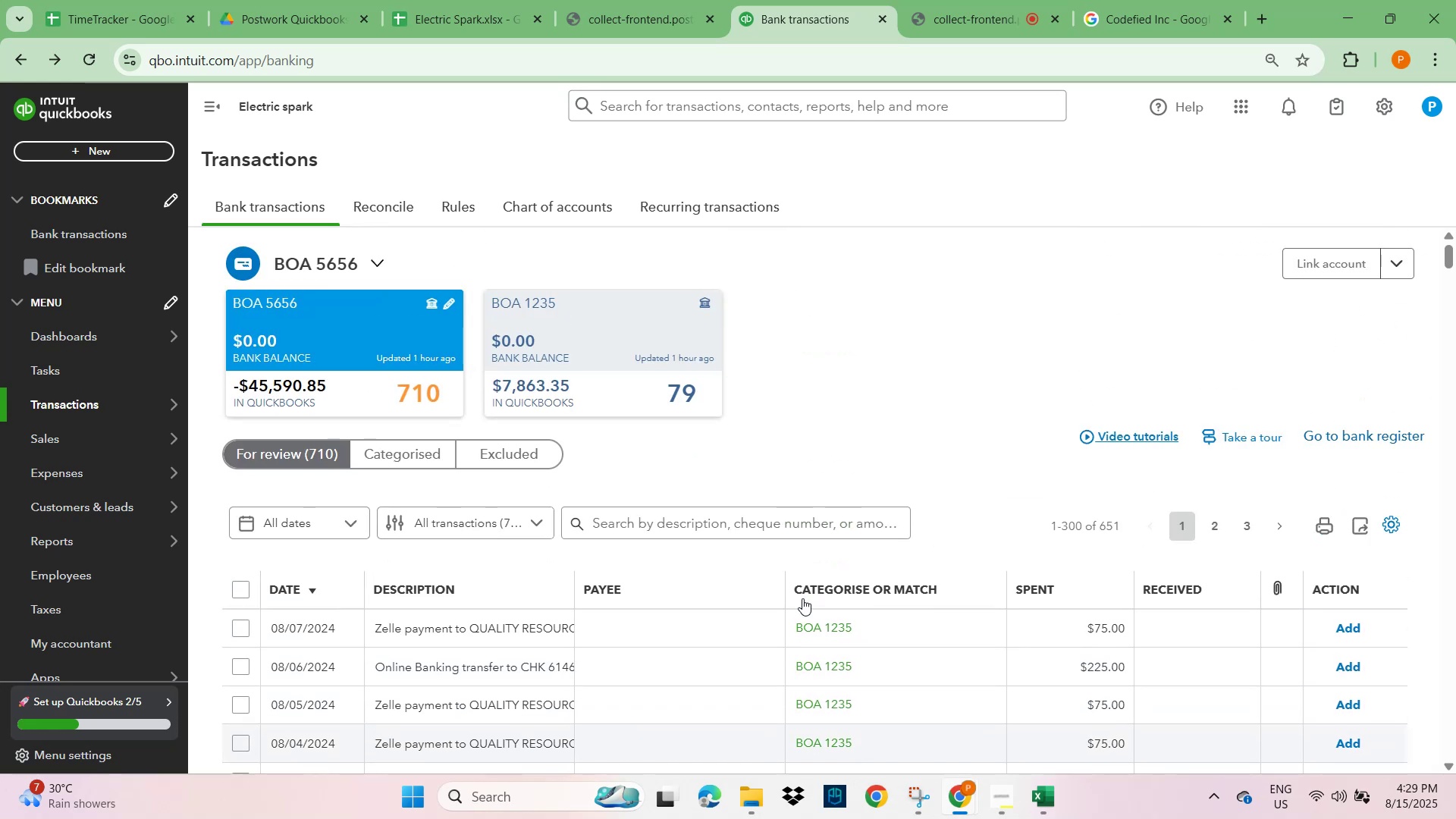 
scroll: coordinate [805, 617], scroll_direction: down, amount: 44.0
 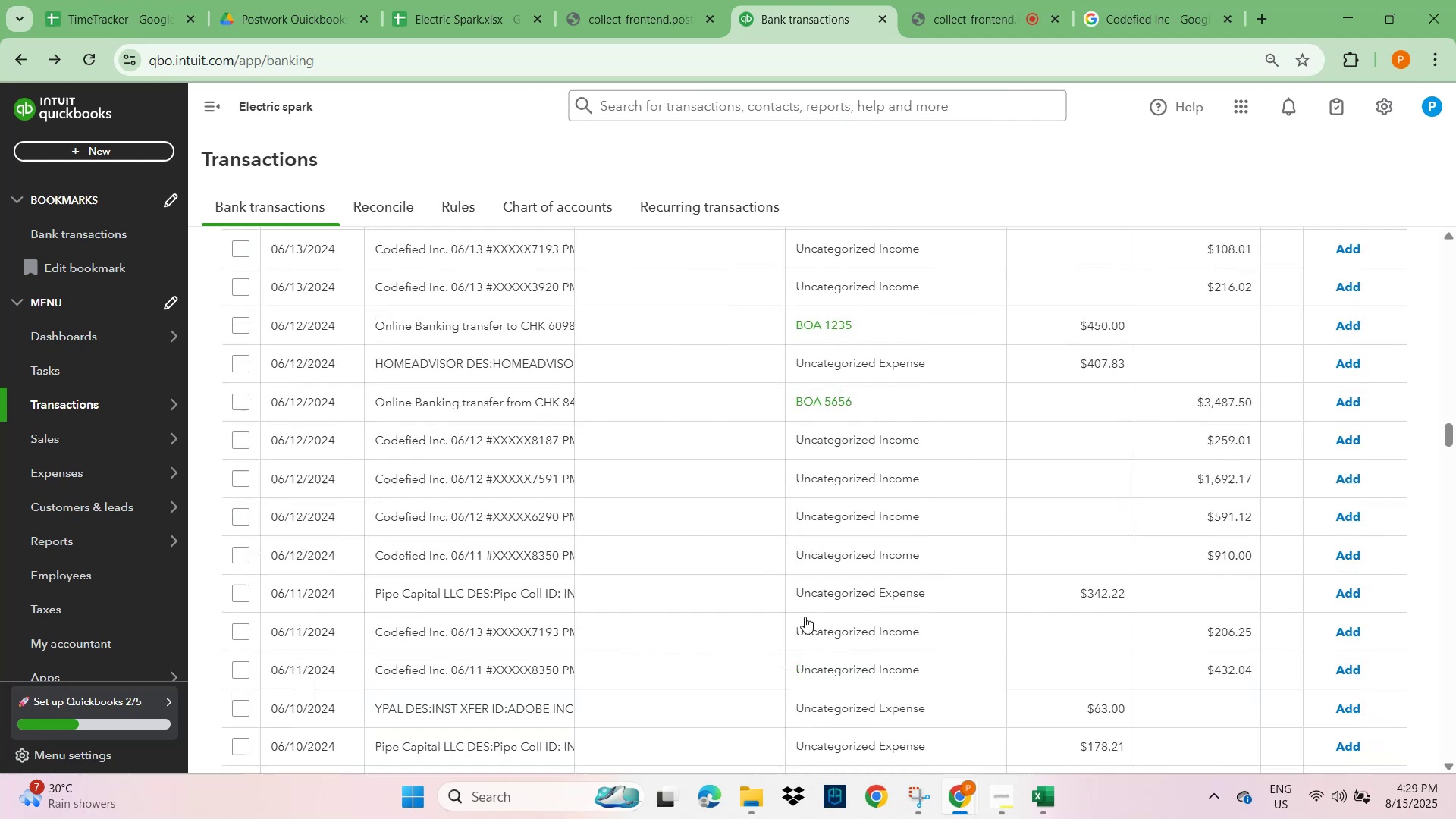 
scroll: coordinate [805, 620], scroll_direction: down, amount: 7.0
 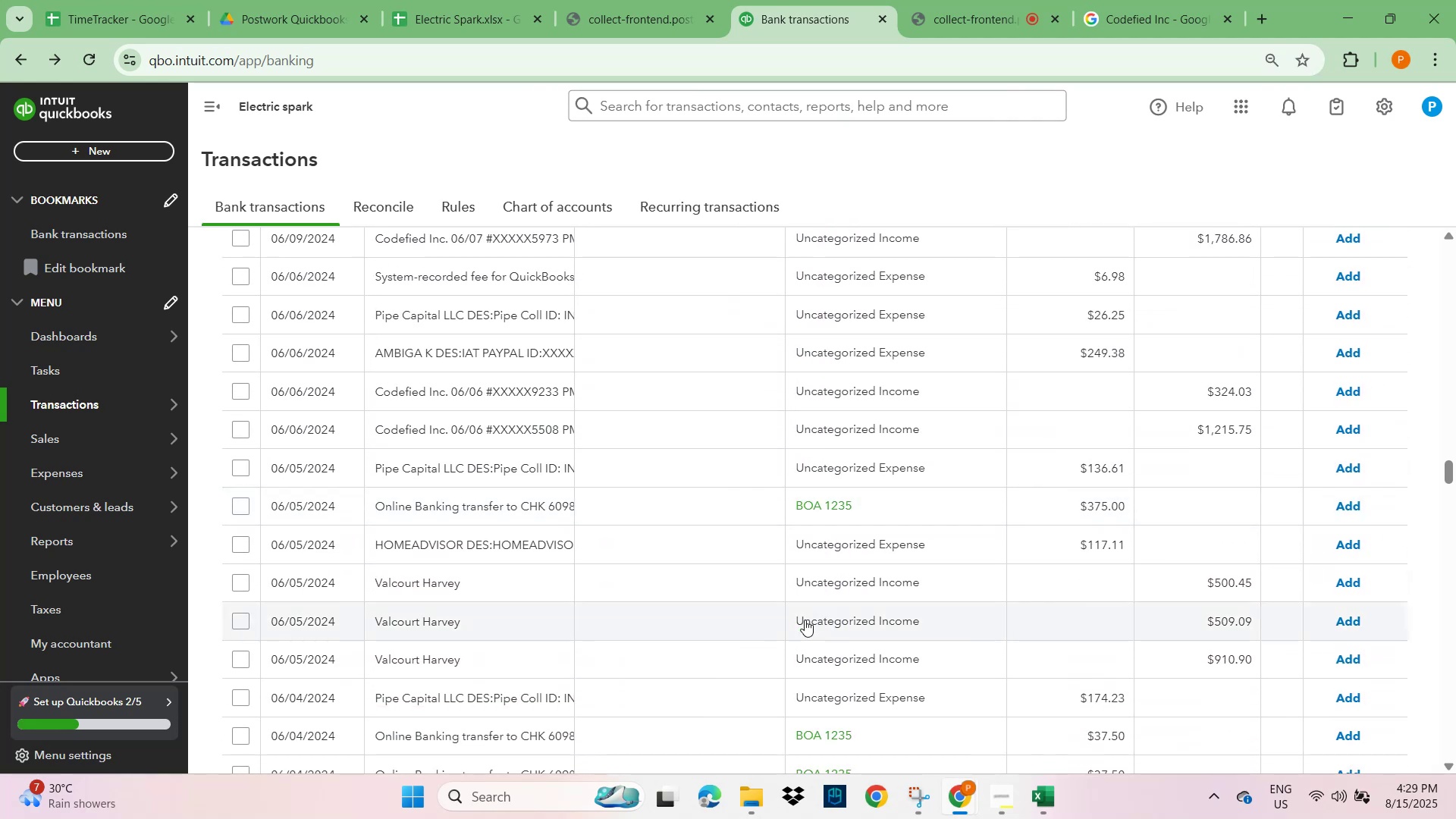 
wait(5.16)
 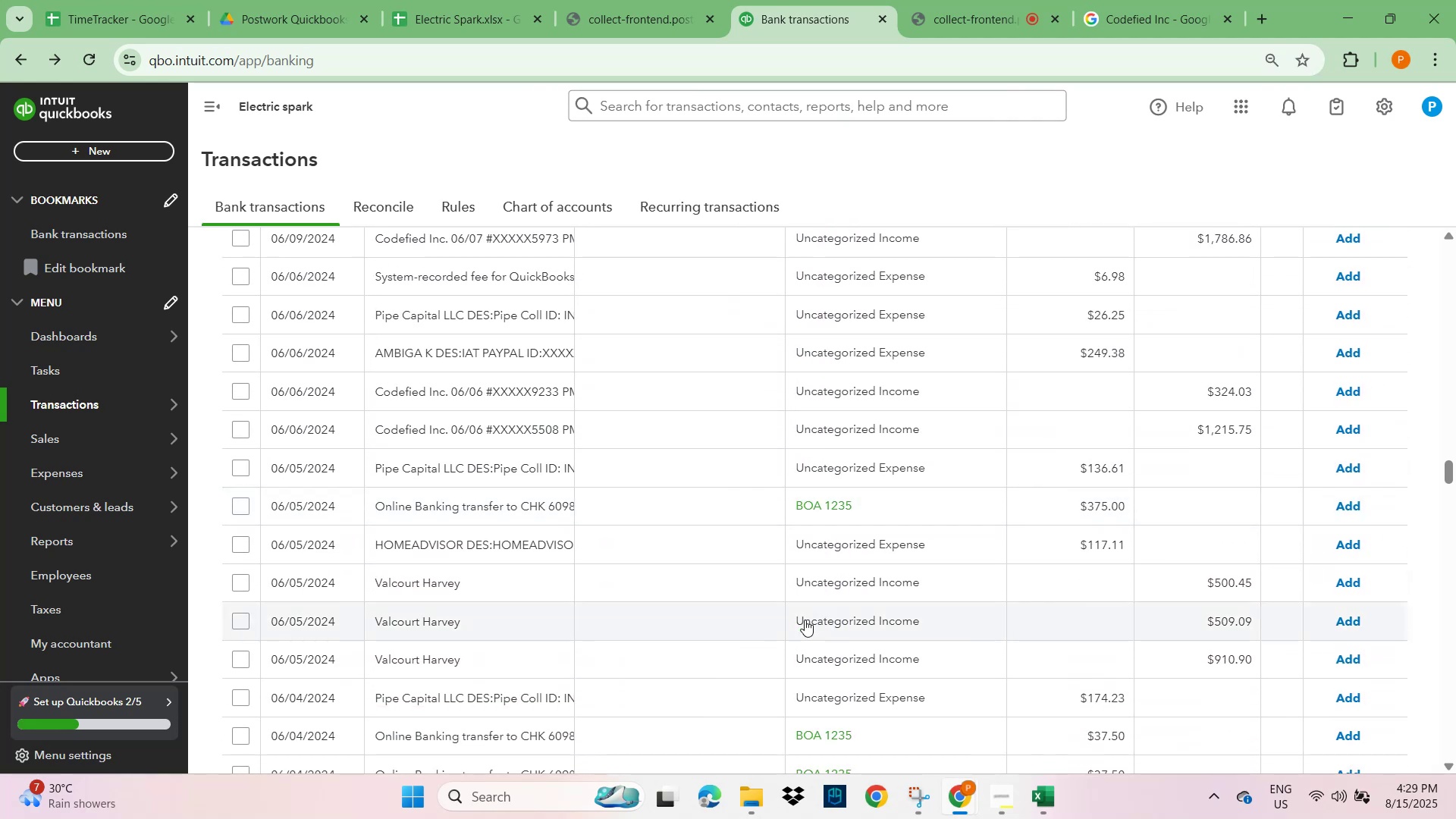 
scroll: coordinate [810, 620], scroll_direction: down, amount: 70.0
 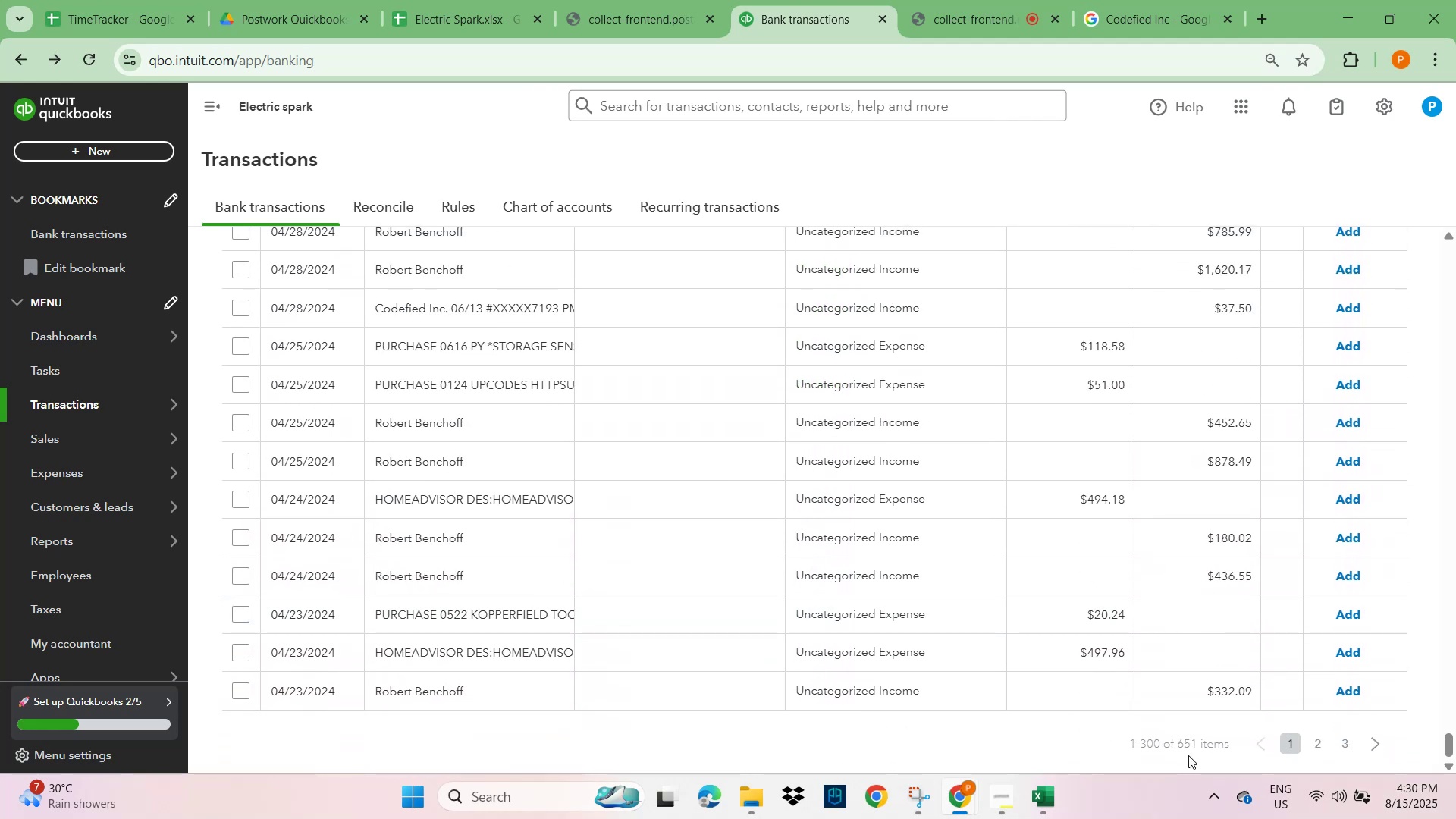 
wait(10.1)
 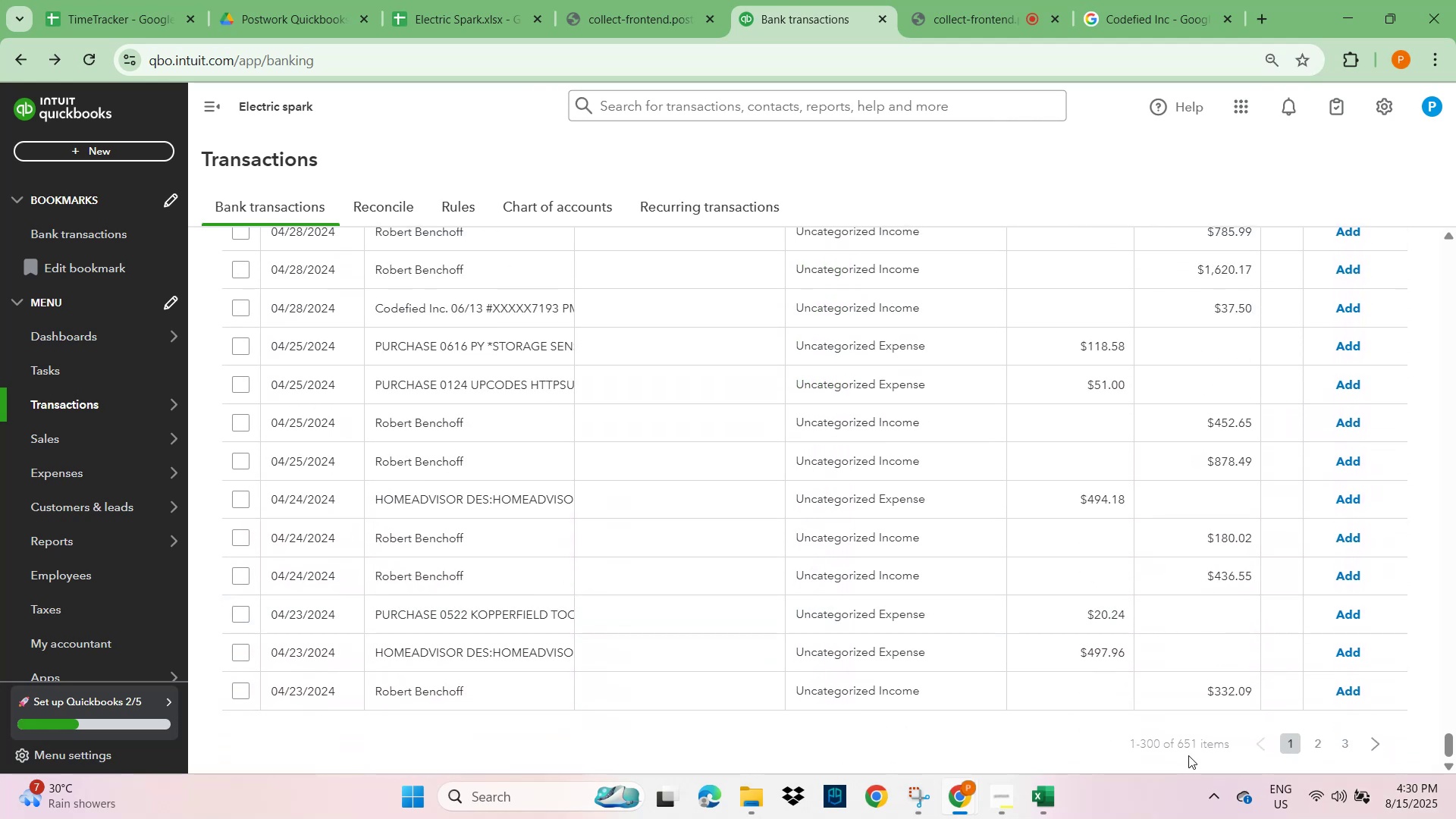 
mouse_move([398, 623])
 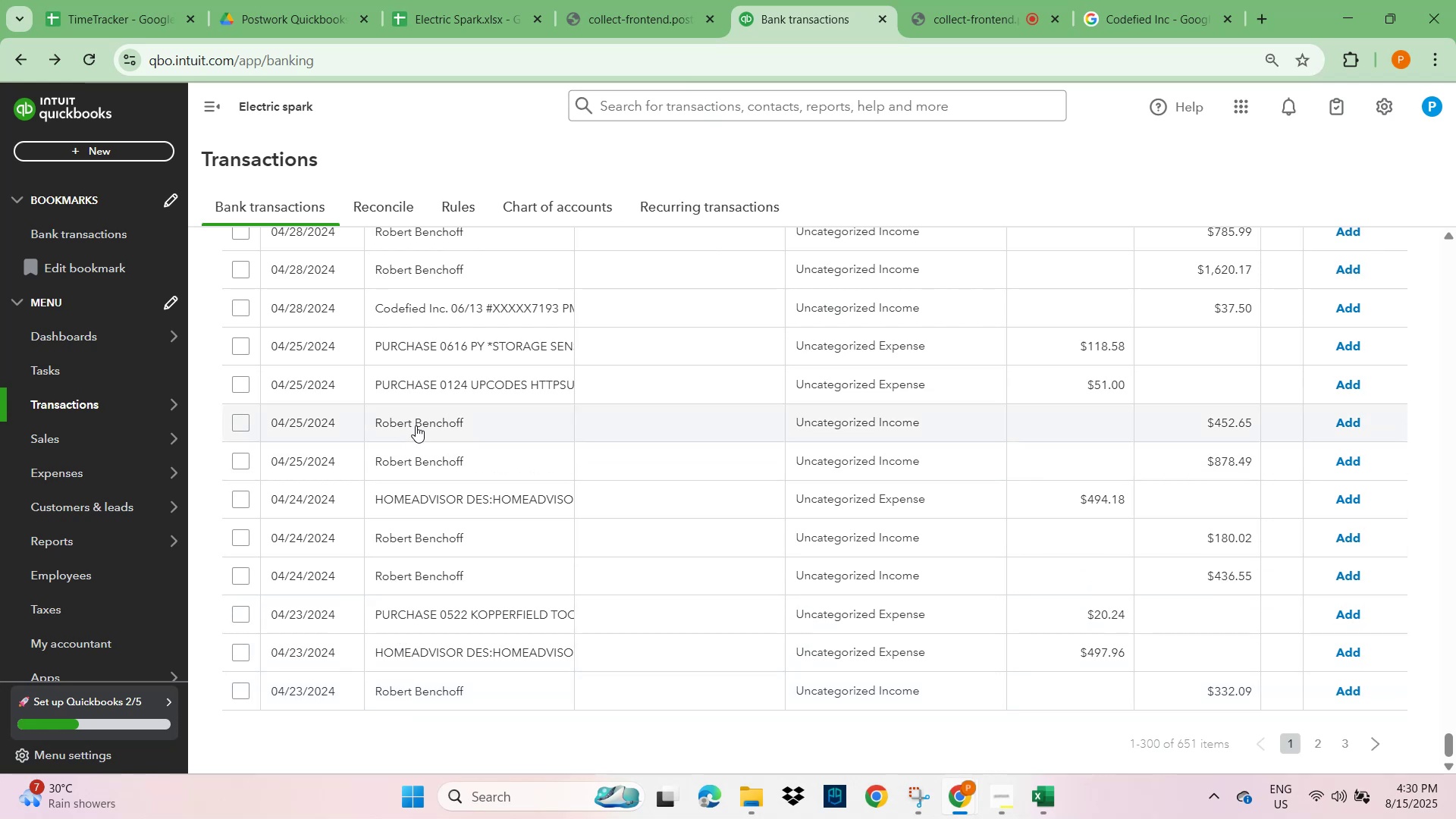 
left_click([416, 425])
 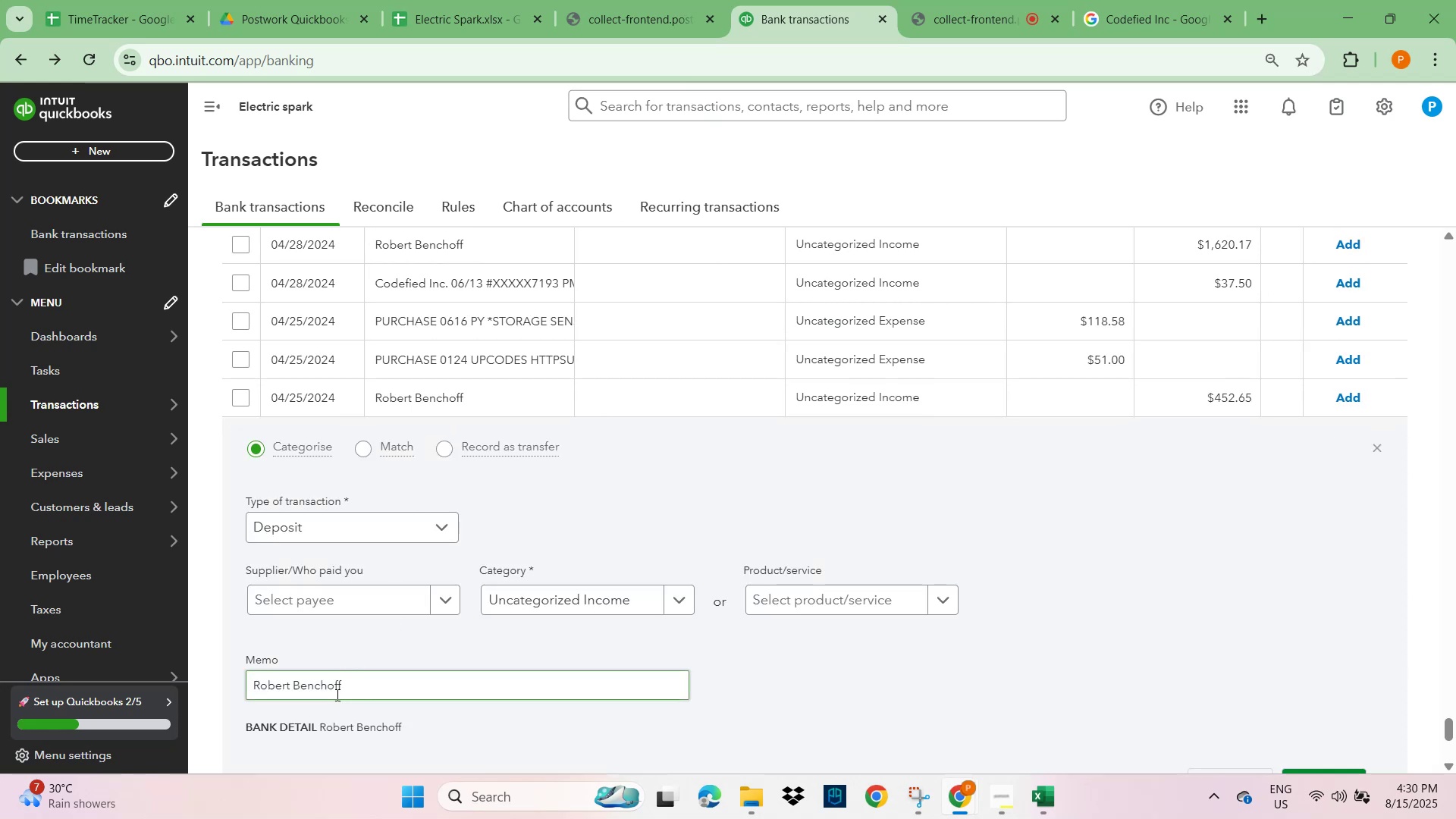 
left_click_drag(start_coordinate=[353, 680], to_coordinate=[247, 677])
 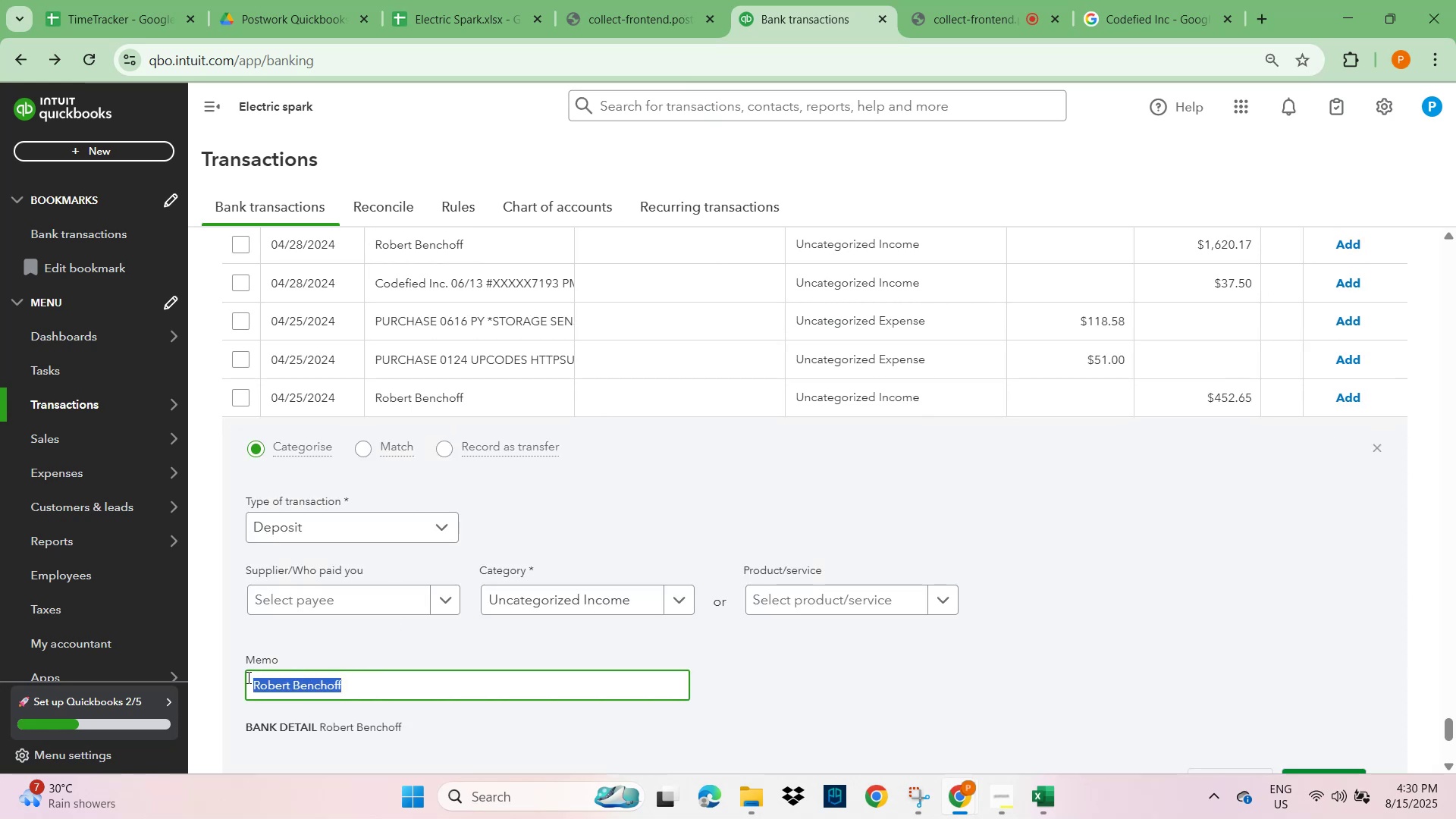 
key(Control+C)
 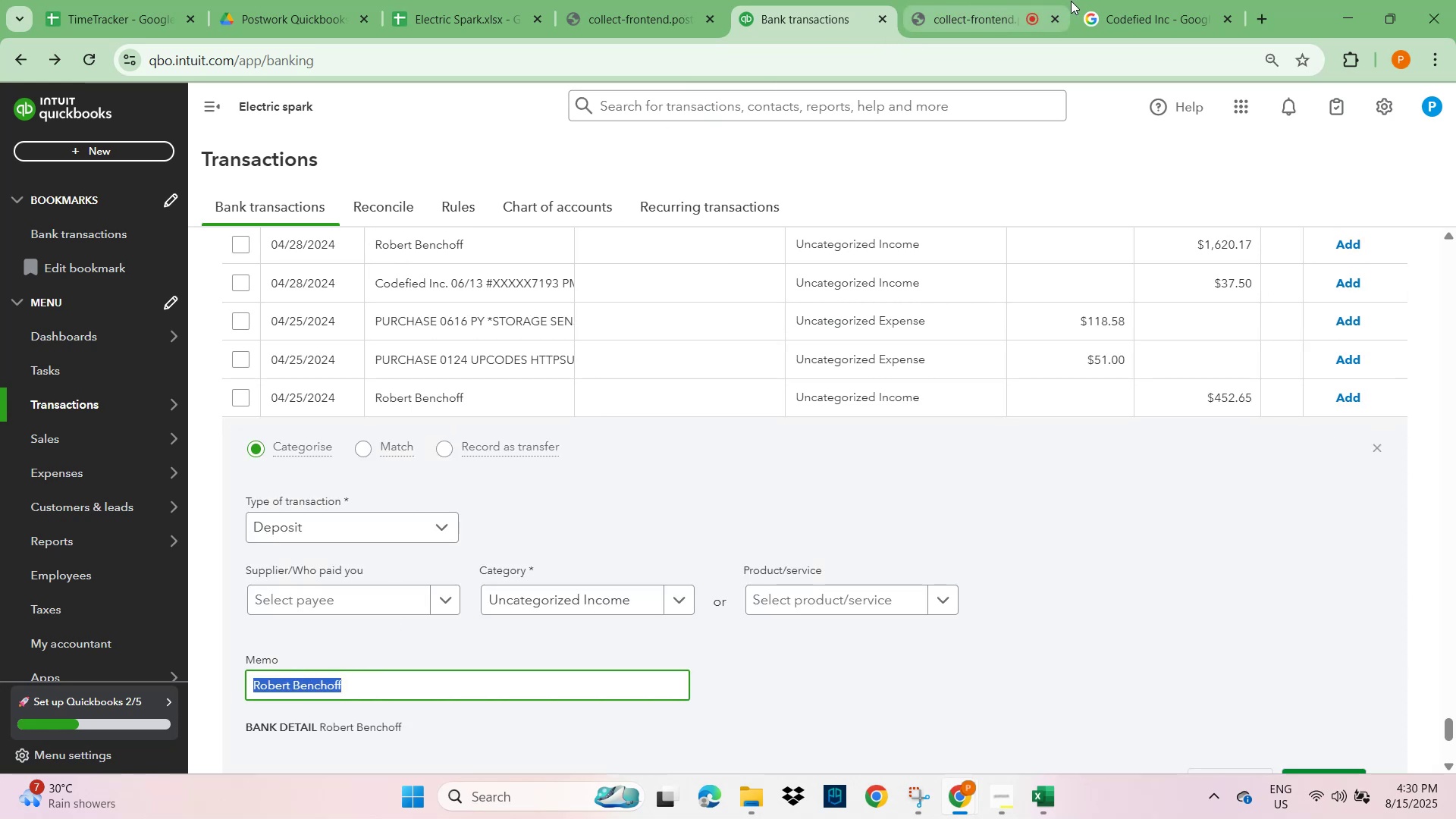 
left_click([1158, 11])
 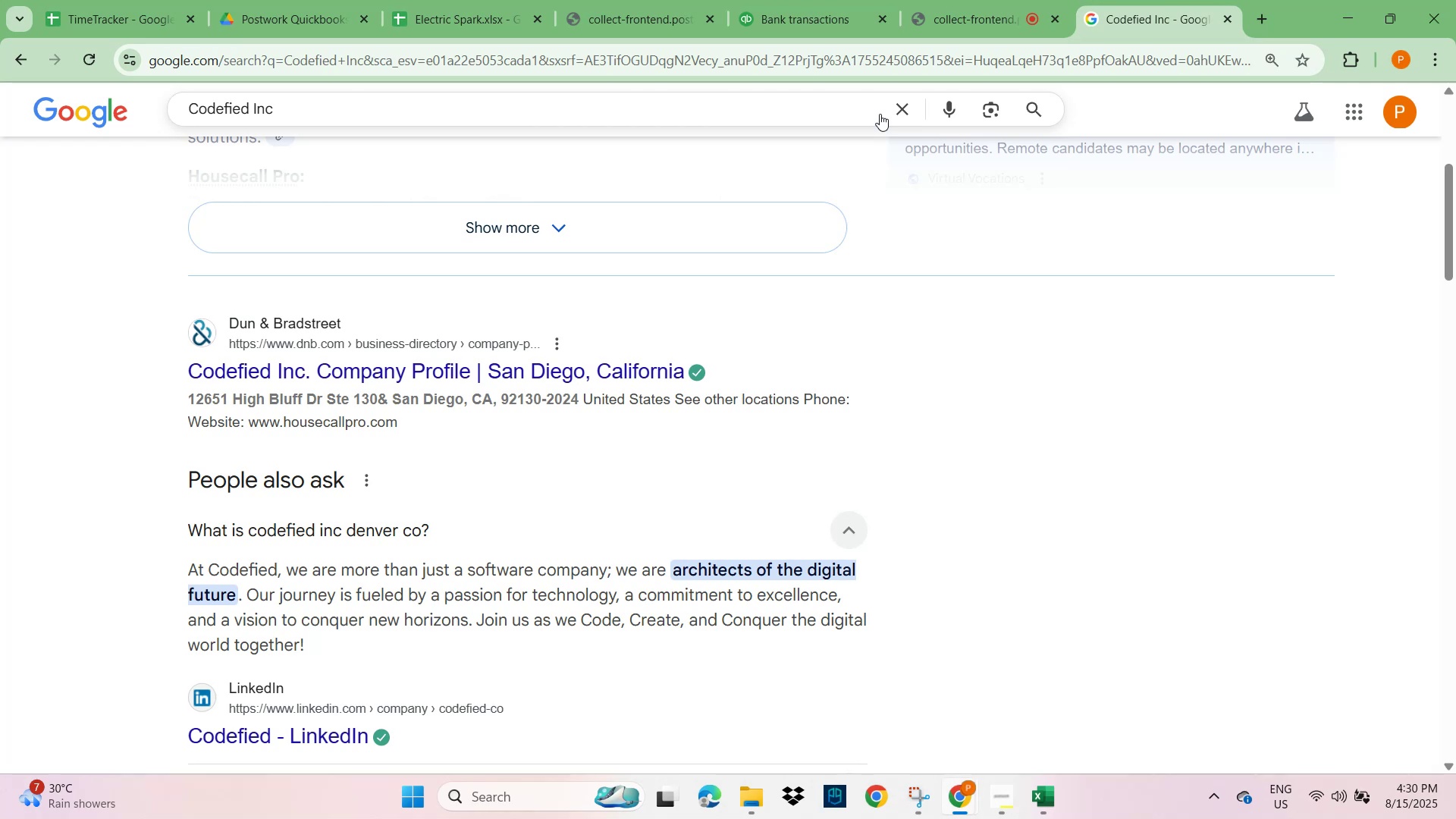 
left_click([893, 110])
 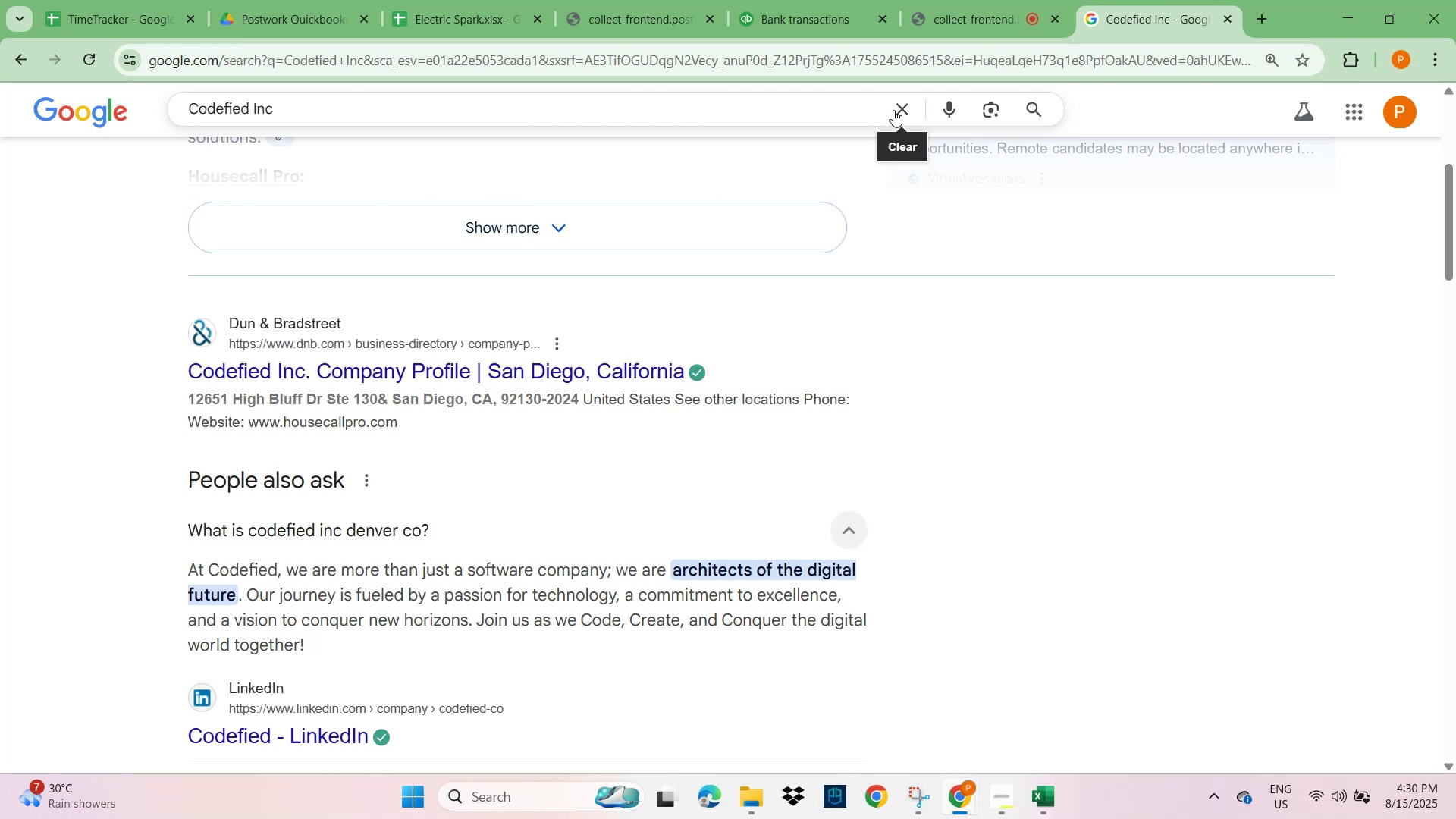 
key(Control+V)
 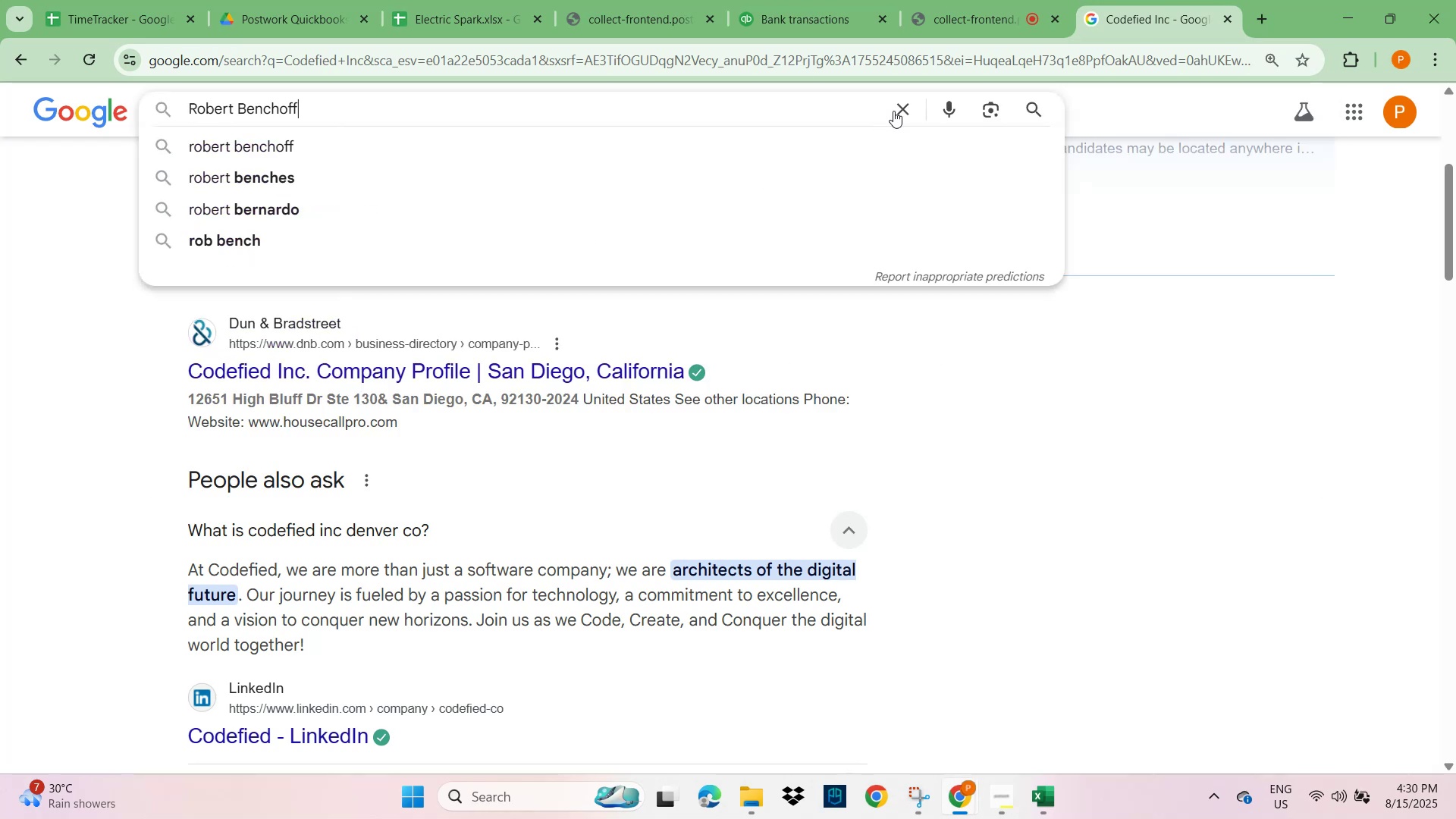 
key(NumpadEnter)
 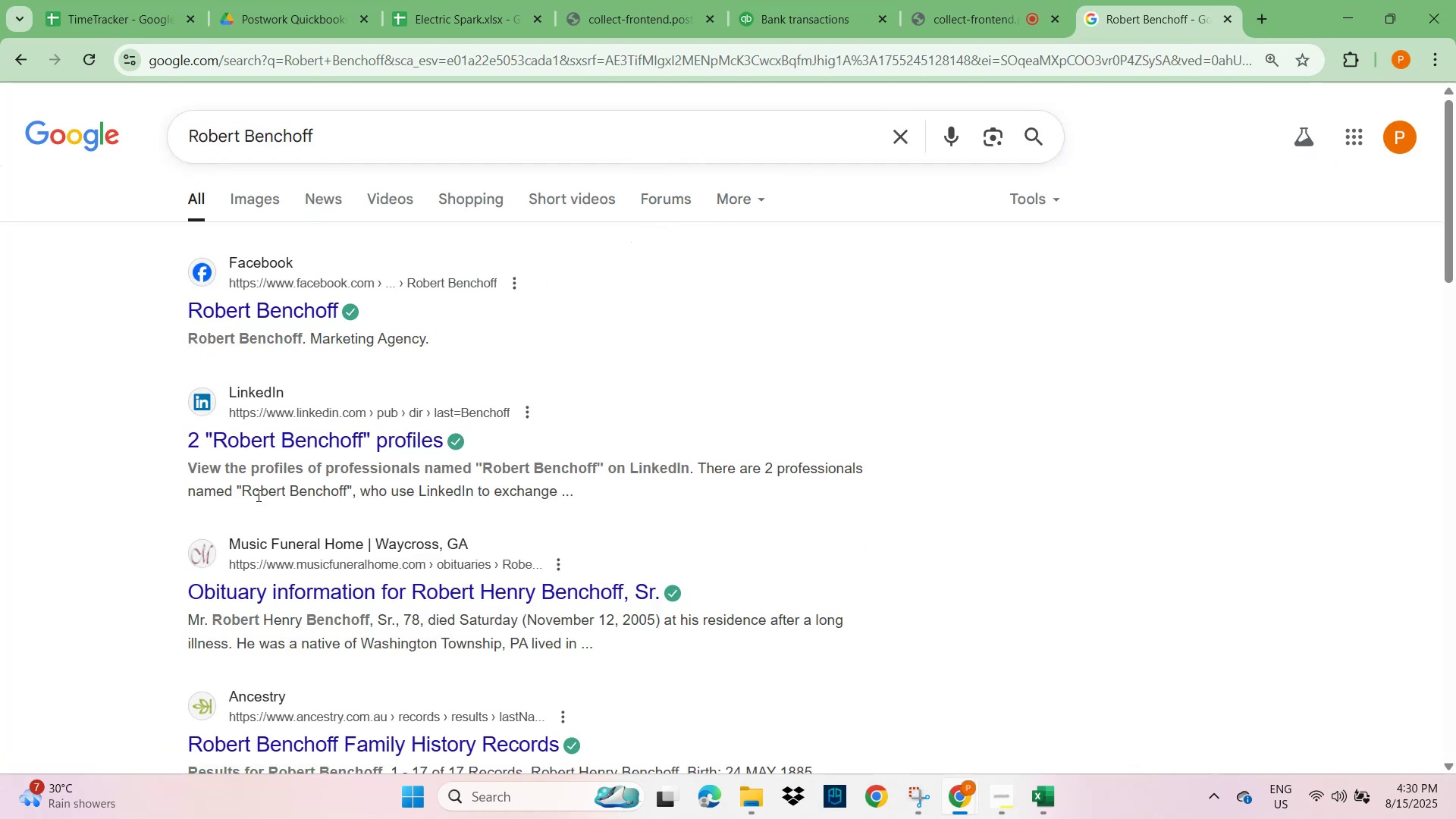 
wait(11.69)
 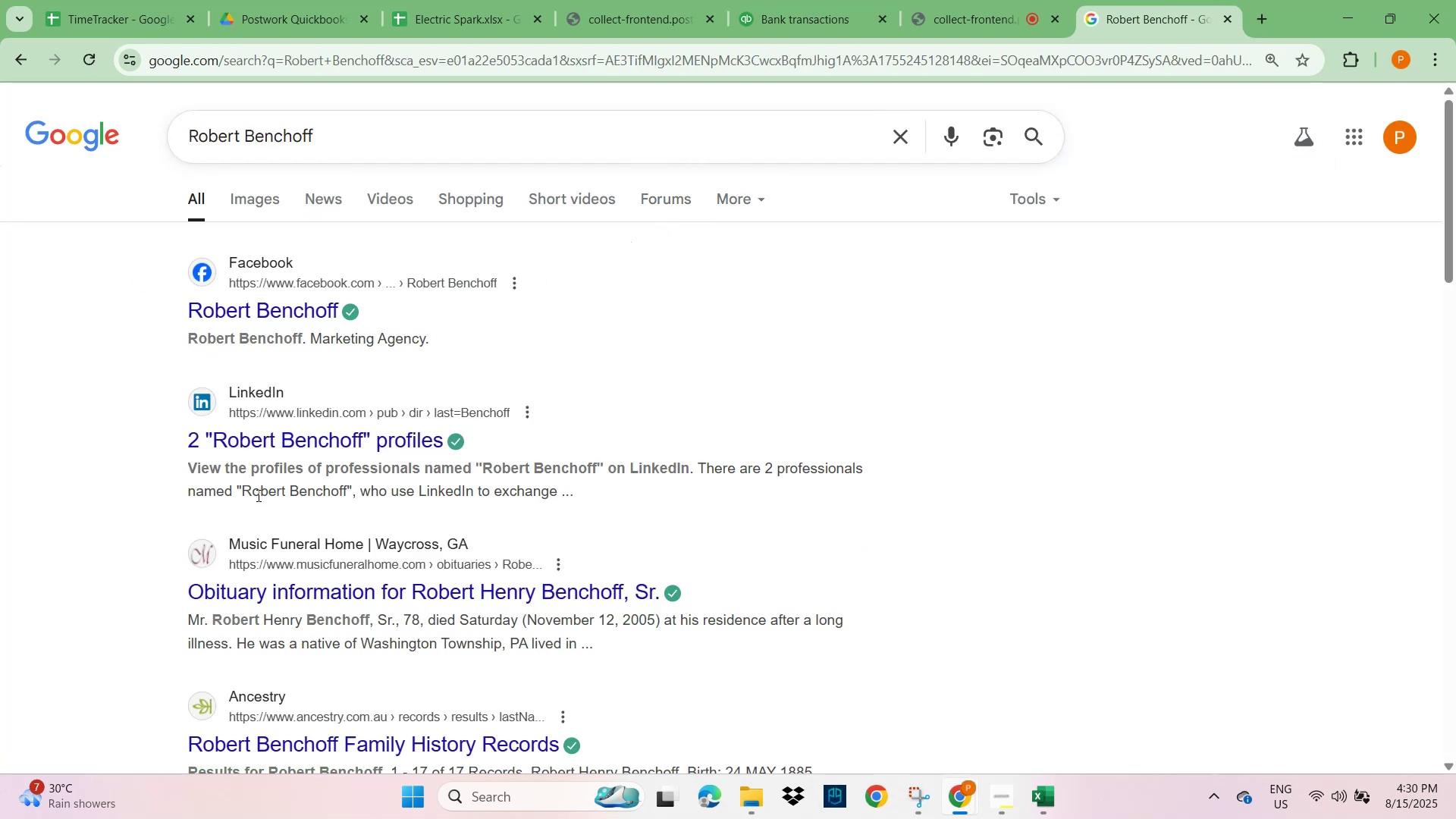 
scroll: coordinate [287, 576], scroll_direction: down, amount: 17.0
 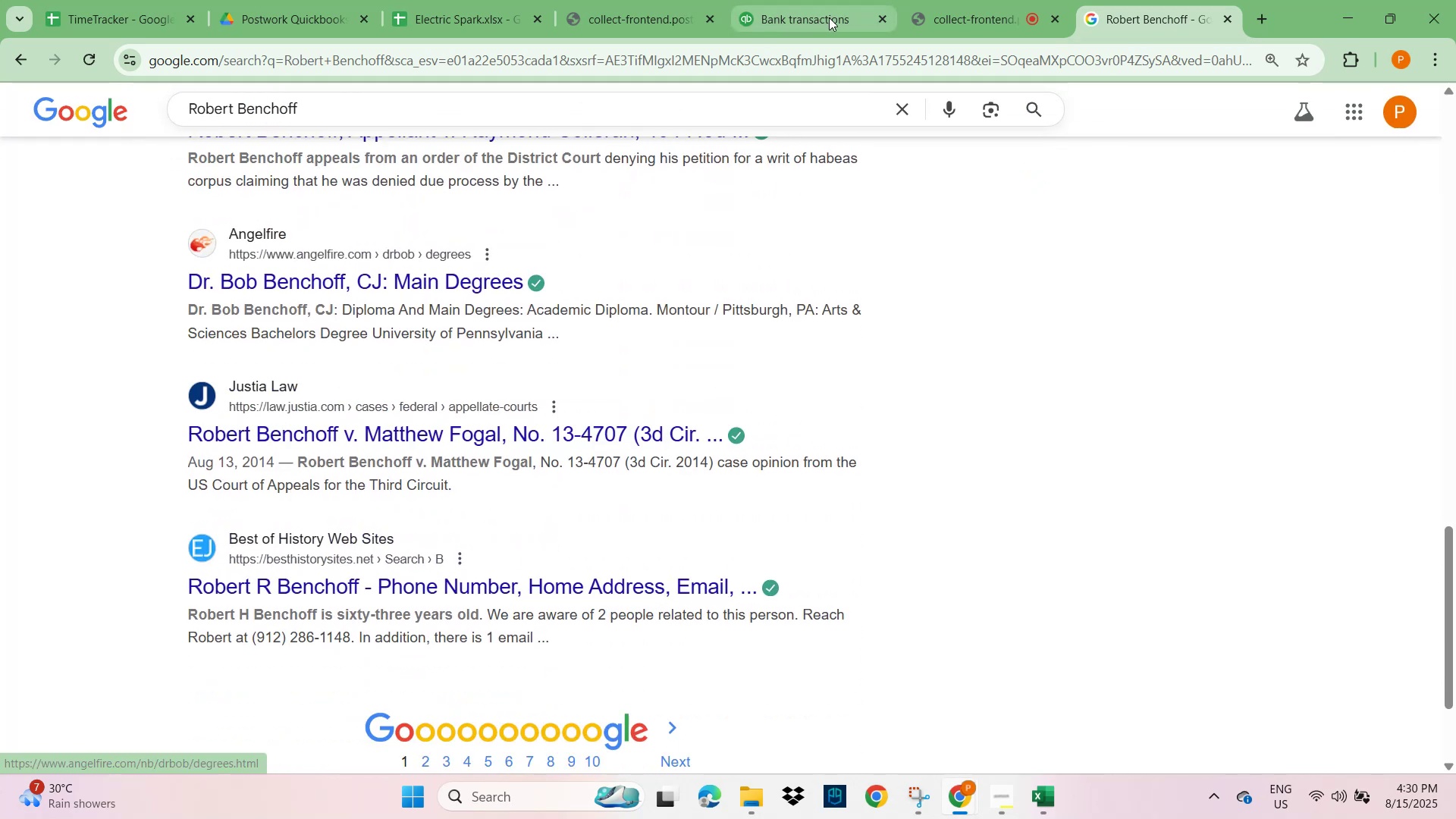 
left_click([968, 23])
 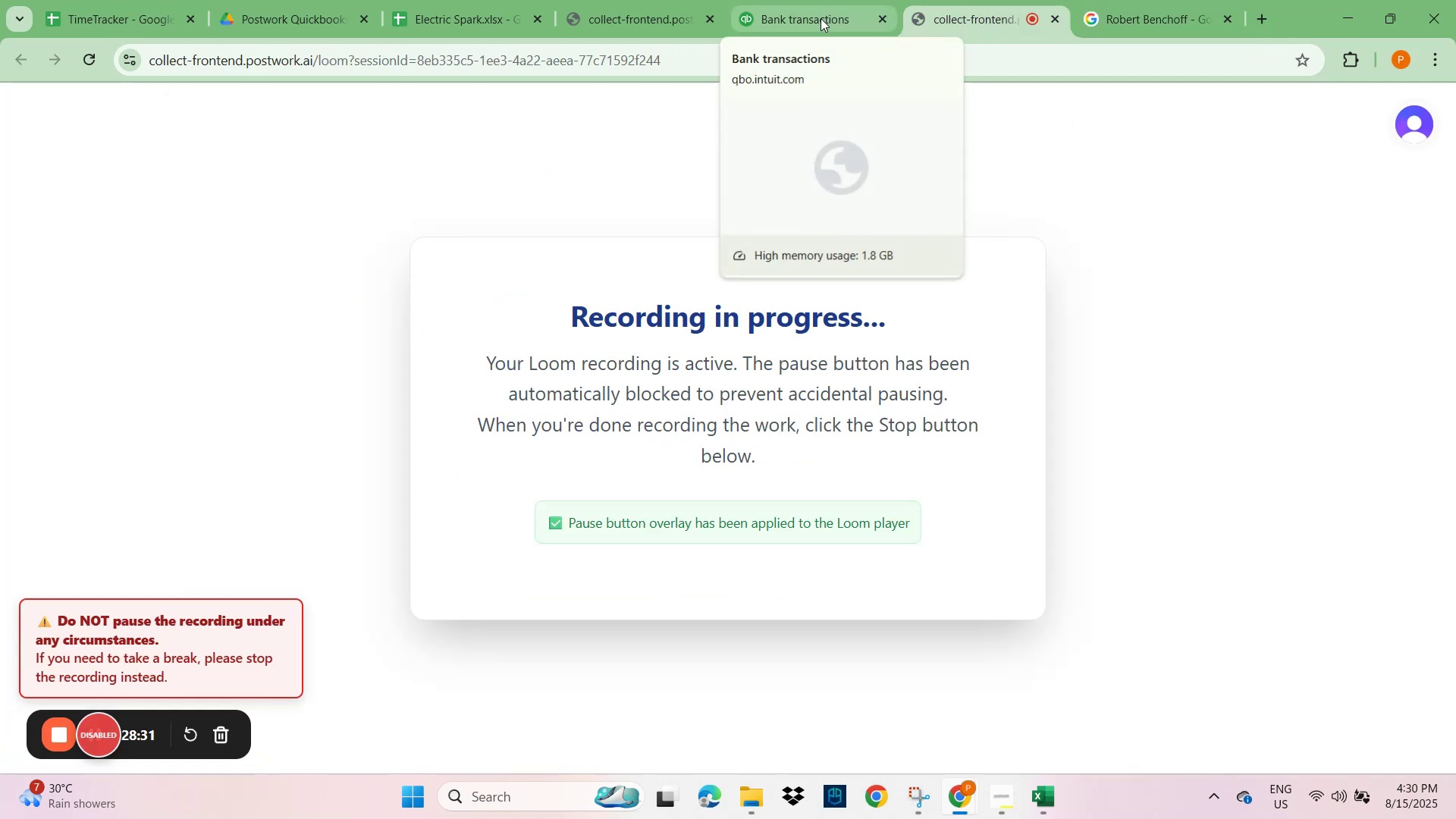 
left_click([821, 18])
 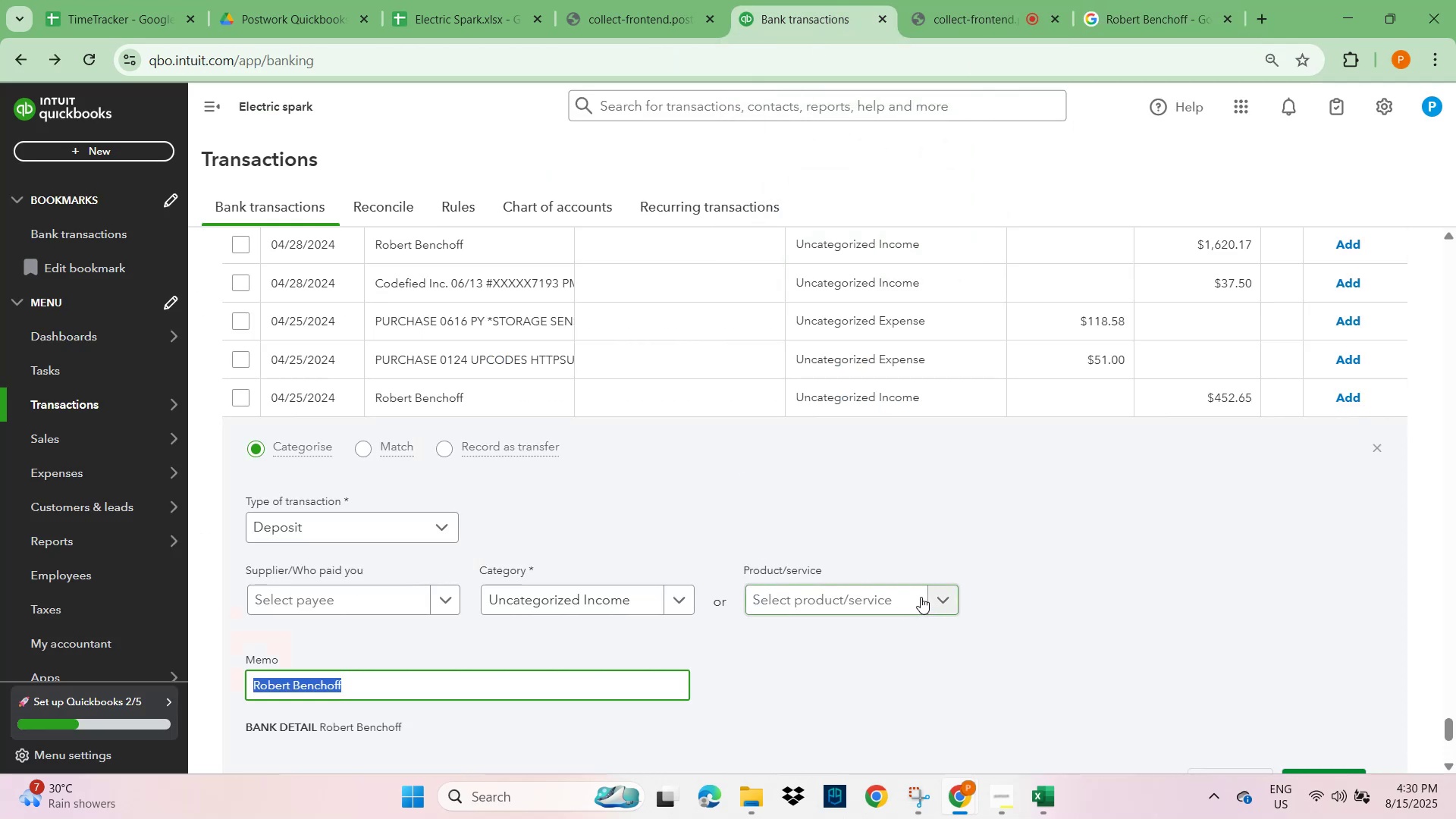 
scroll: coordinate [805, 437], scroll_direction: up, amount: 55.0
 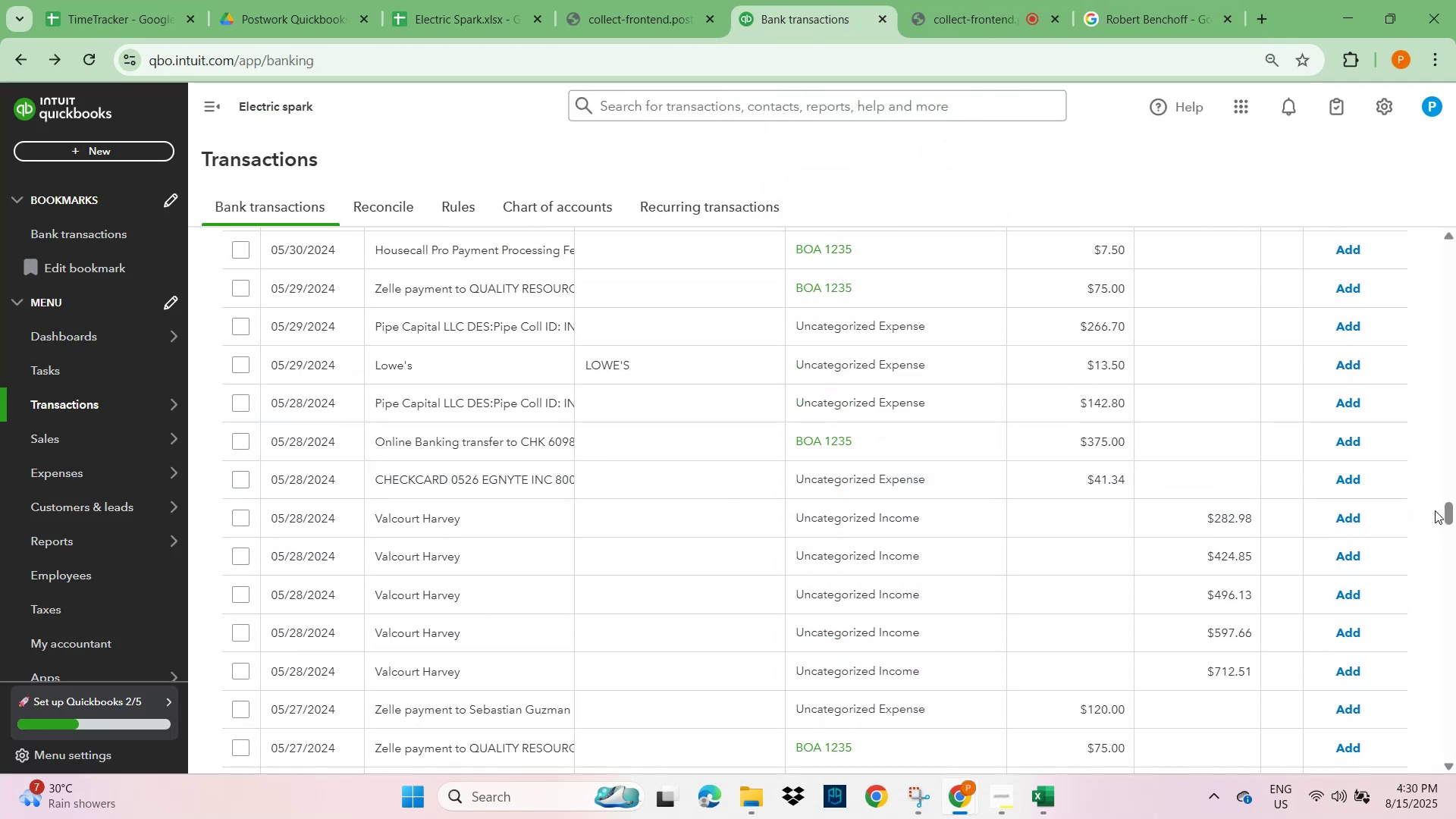 
left_click_drag(start_coordinate=[1448, 510], to_coordinate=[1455, 237])
 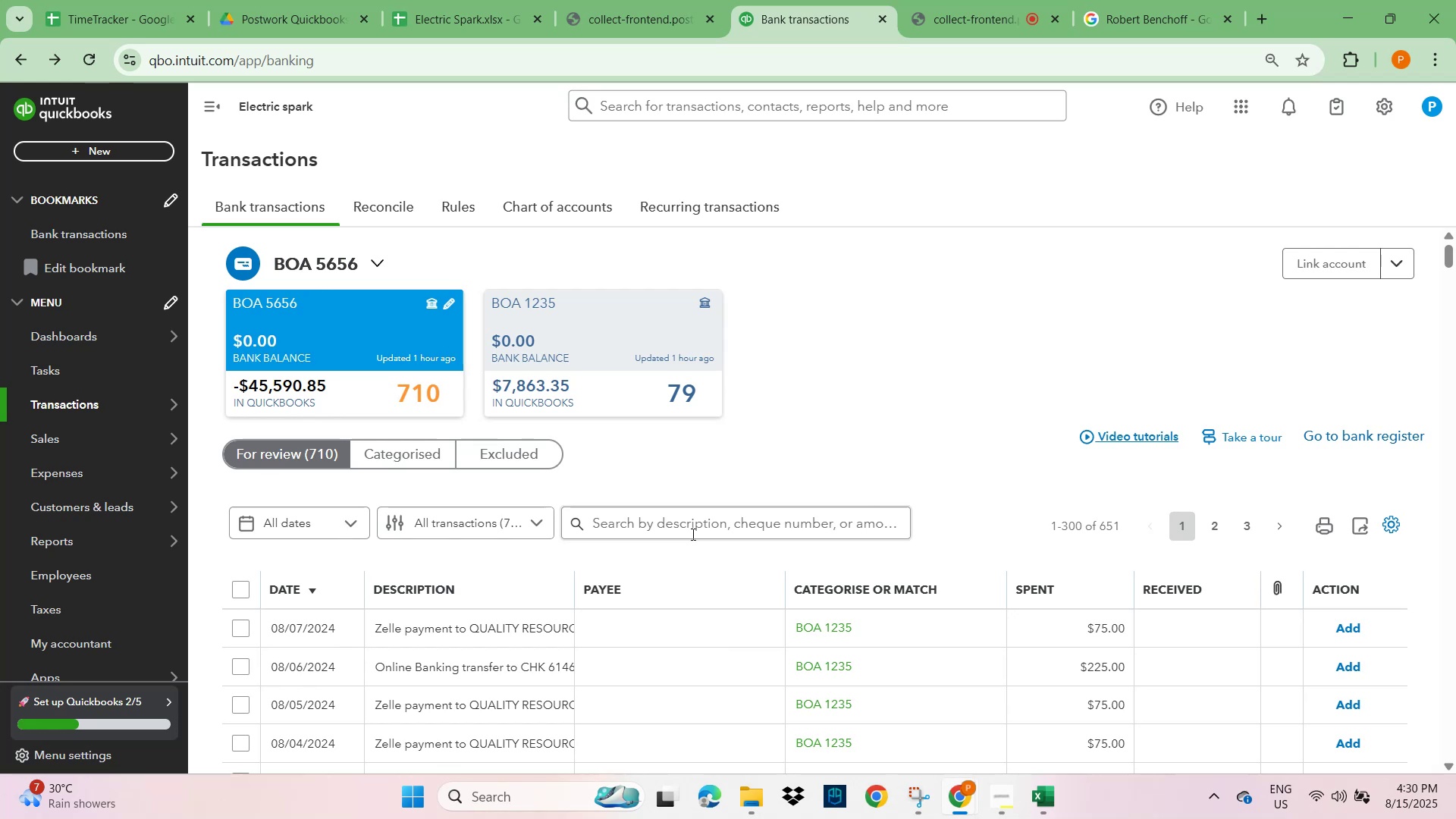 
left_click([684, 516])
 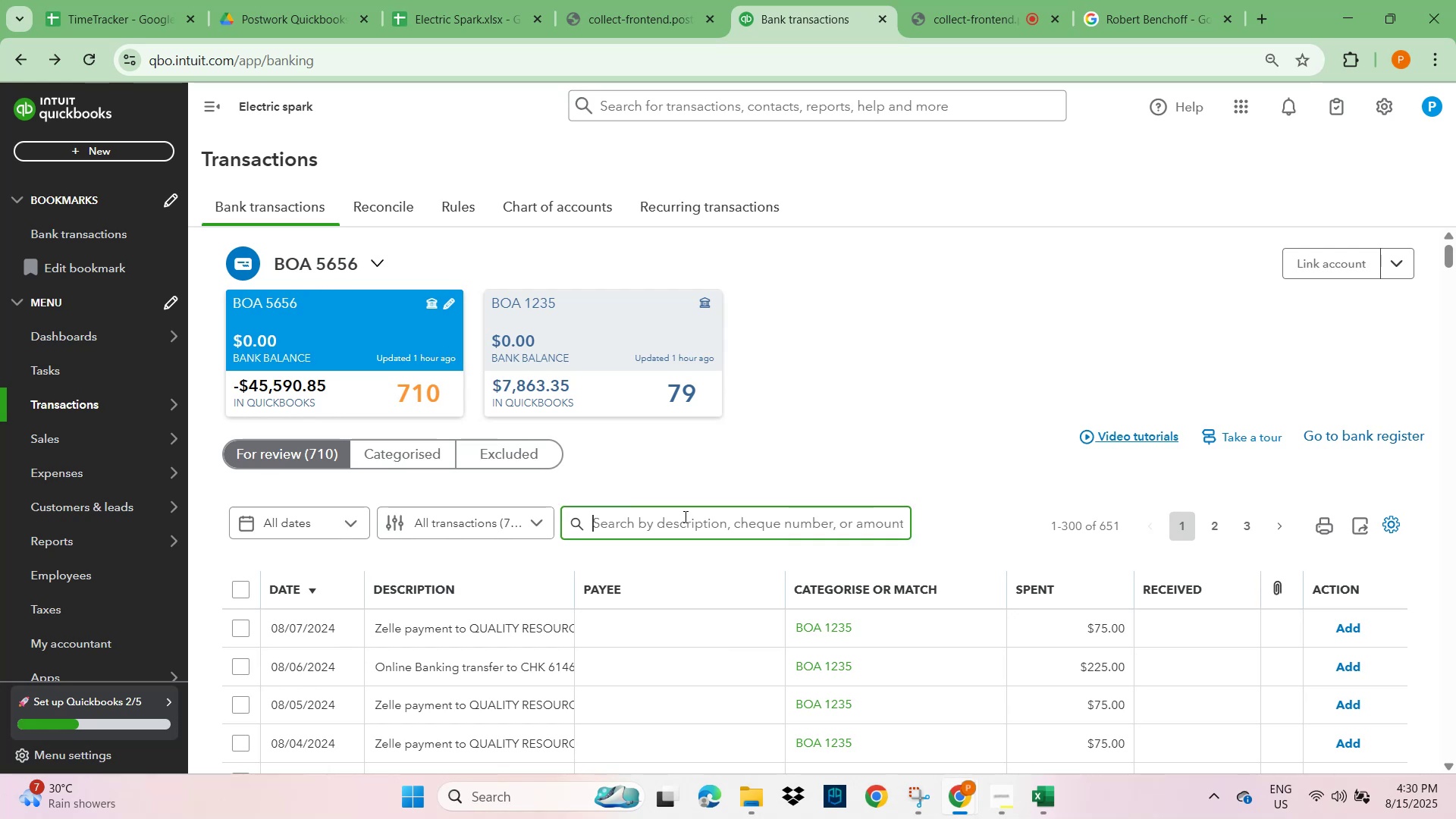 
key(Control+V)
 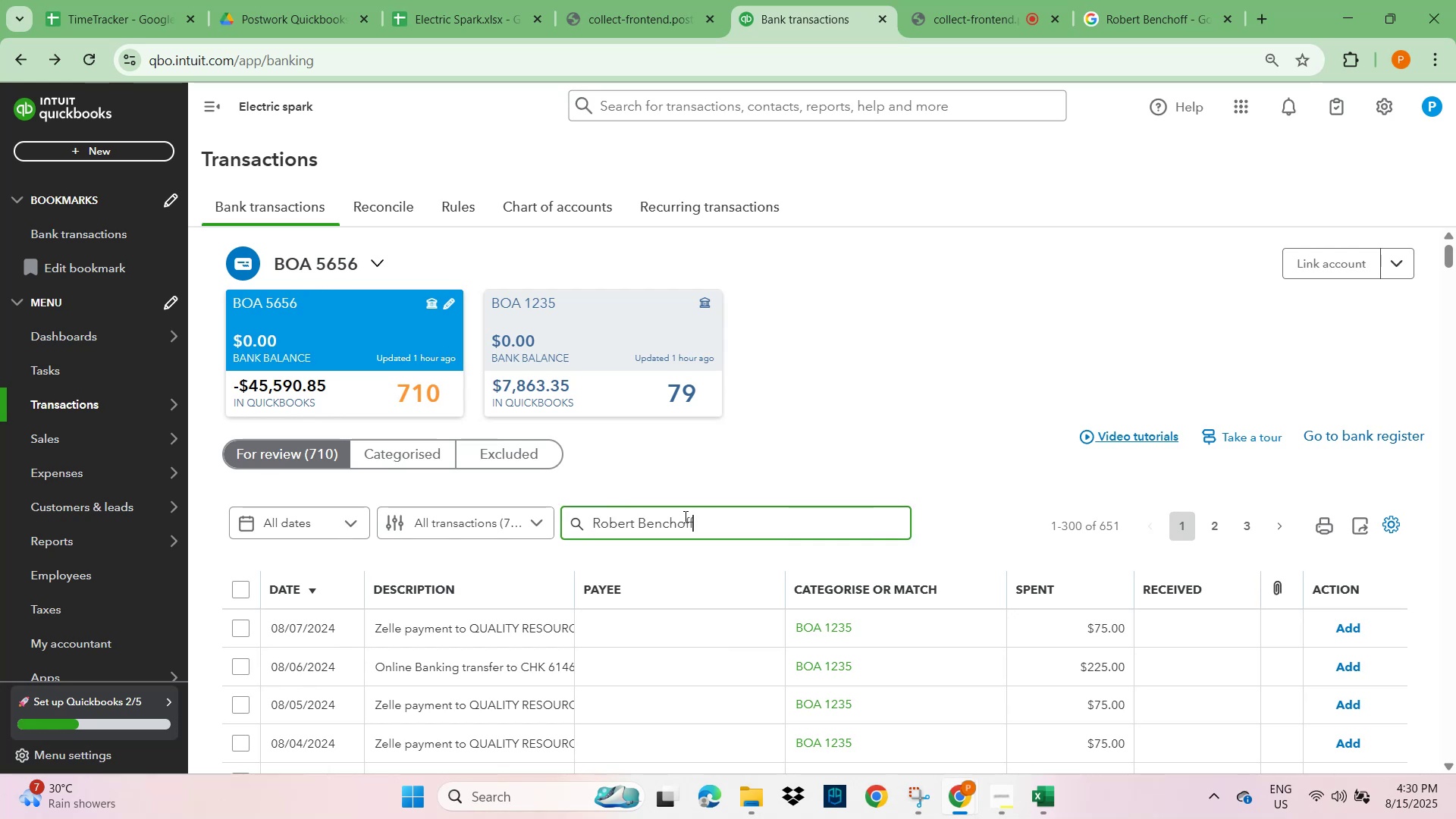 
key(NumpadEnter)
 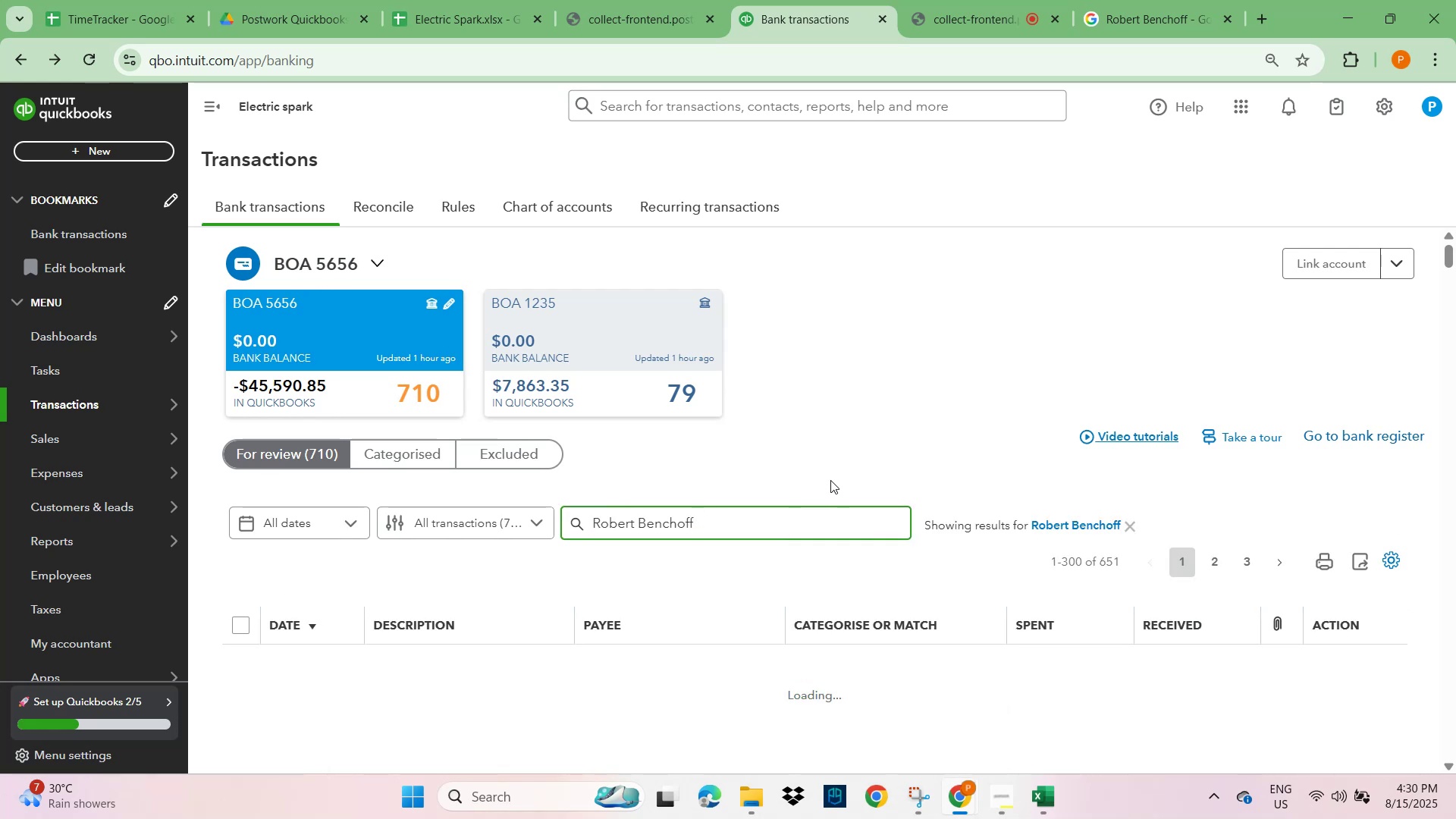 
scroll: coordinate [977, 494], scroll_direction: down, amount: 3.0
 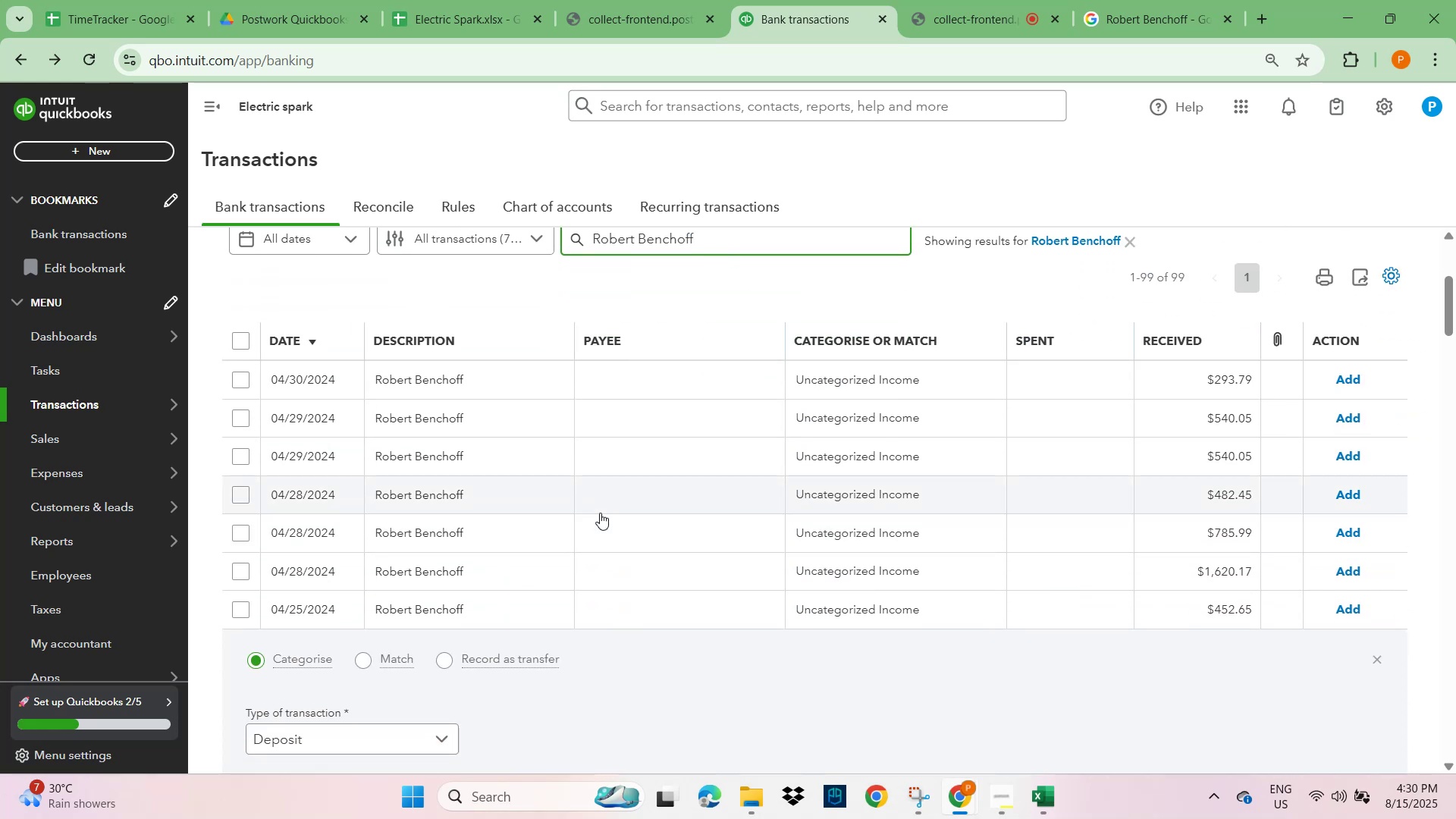 
left_click([428, 383])
 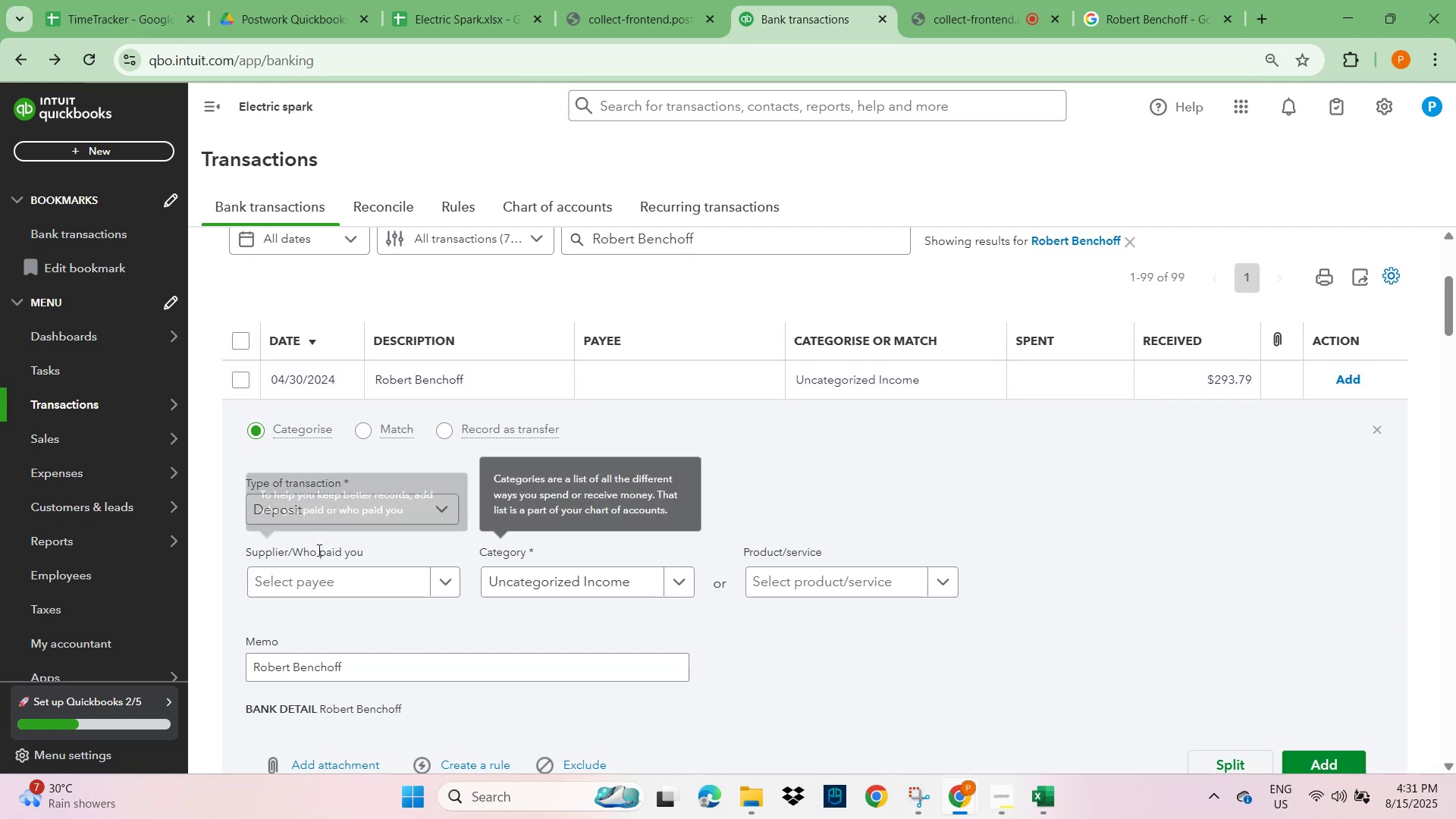 
left_click([323, 579])
 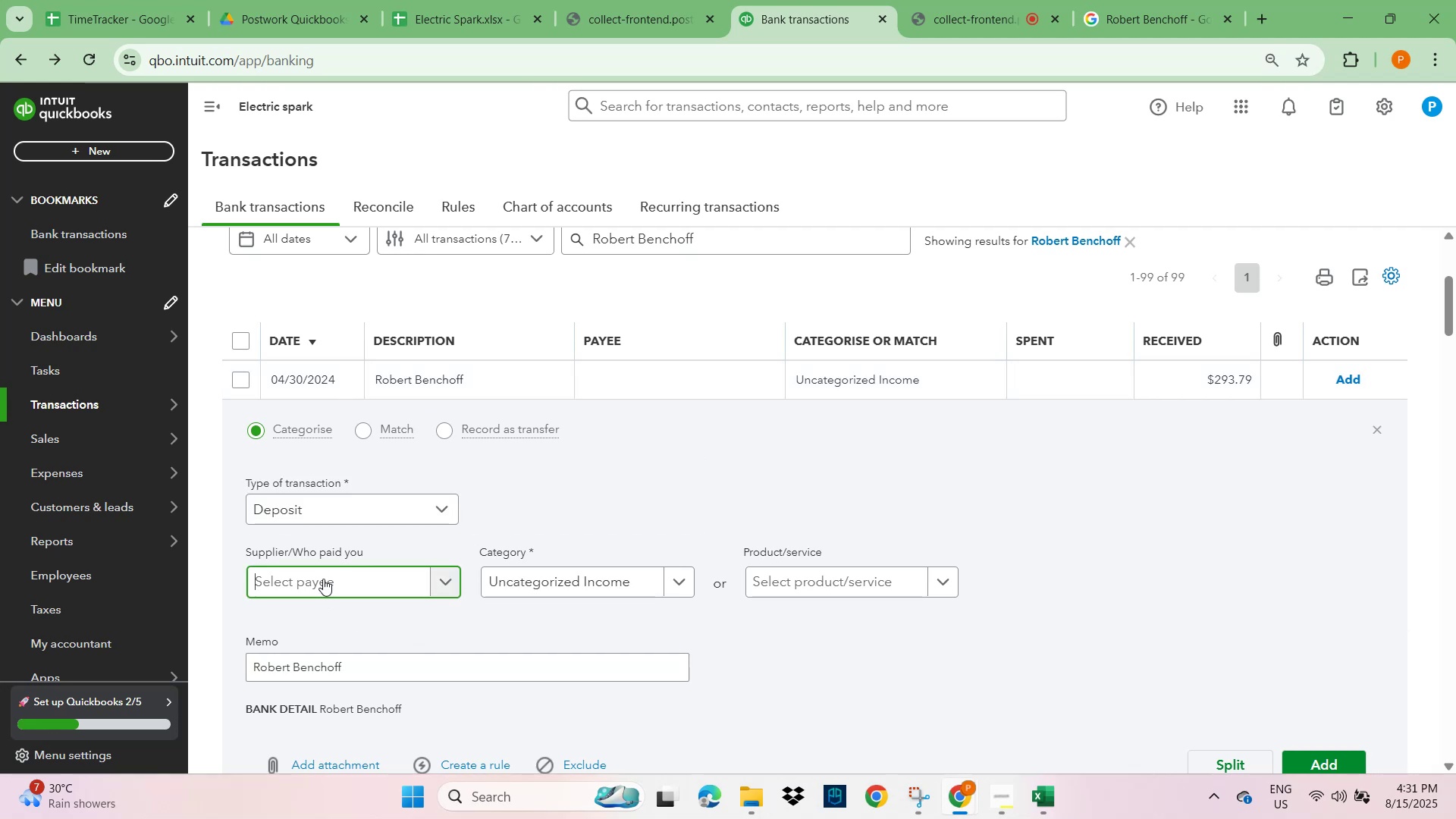 
key(Control+V)
 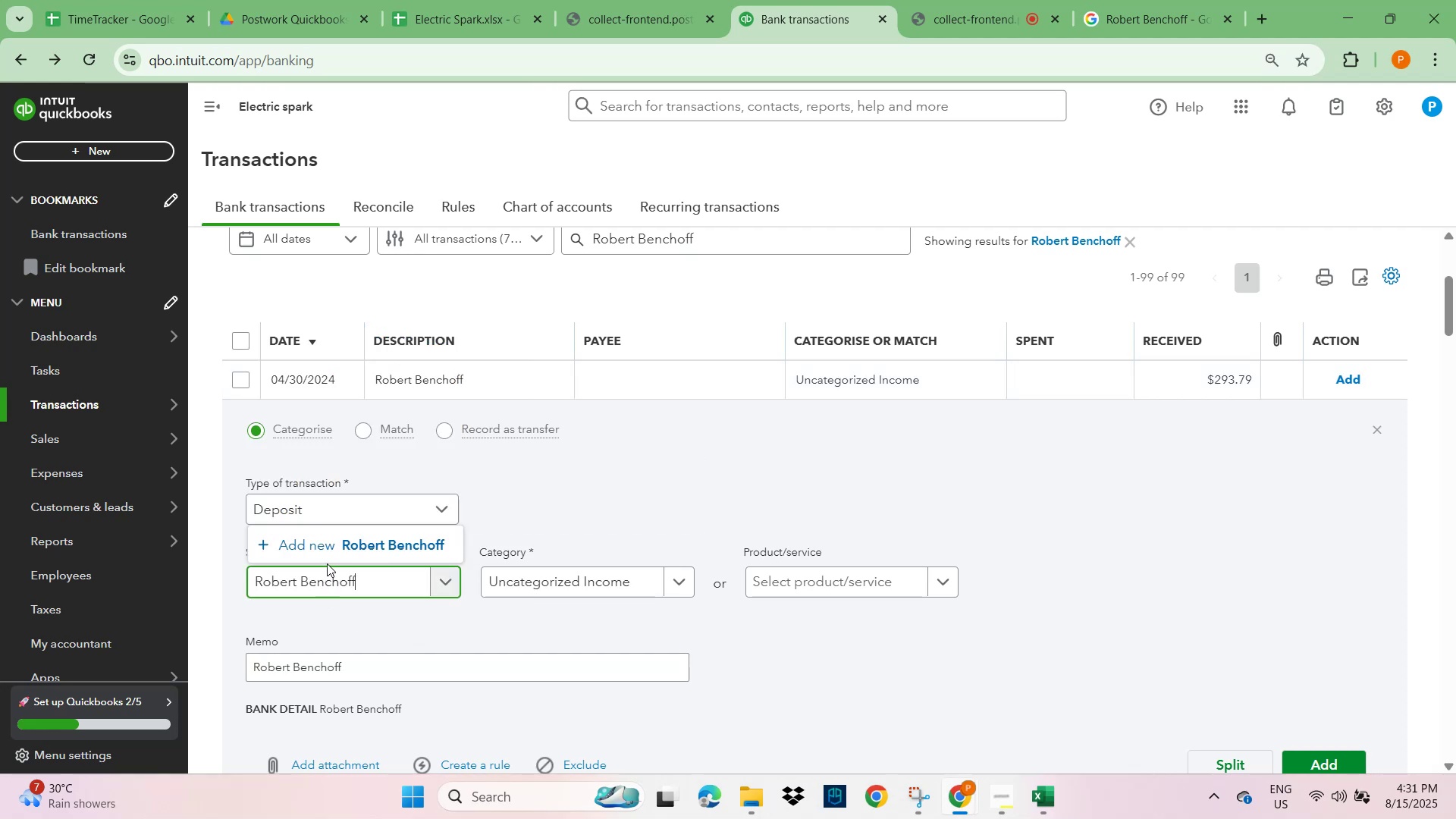 
left_click([395, 547])
 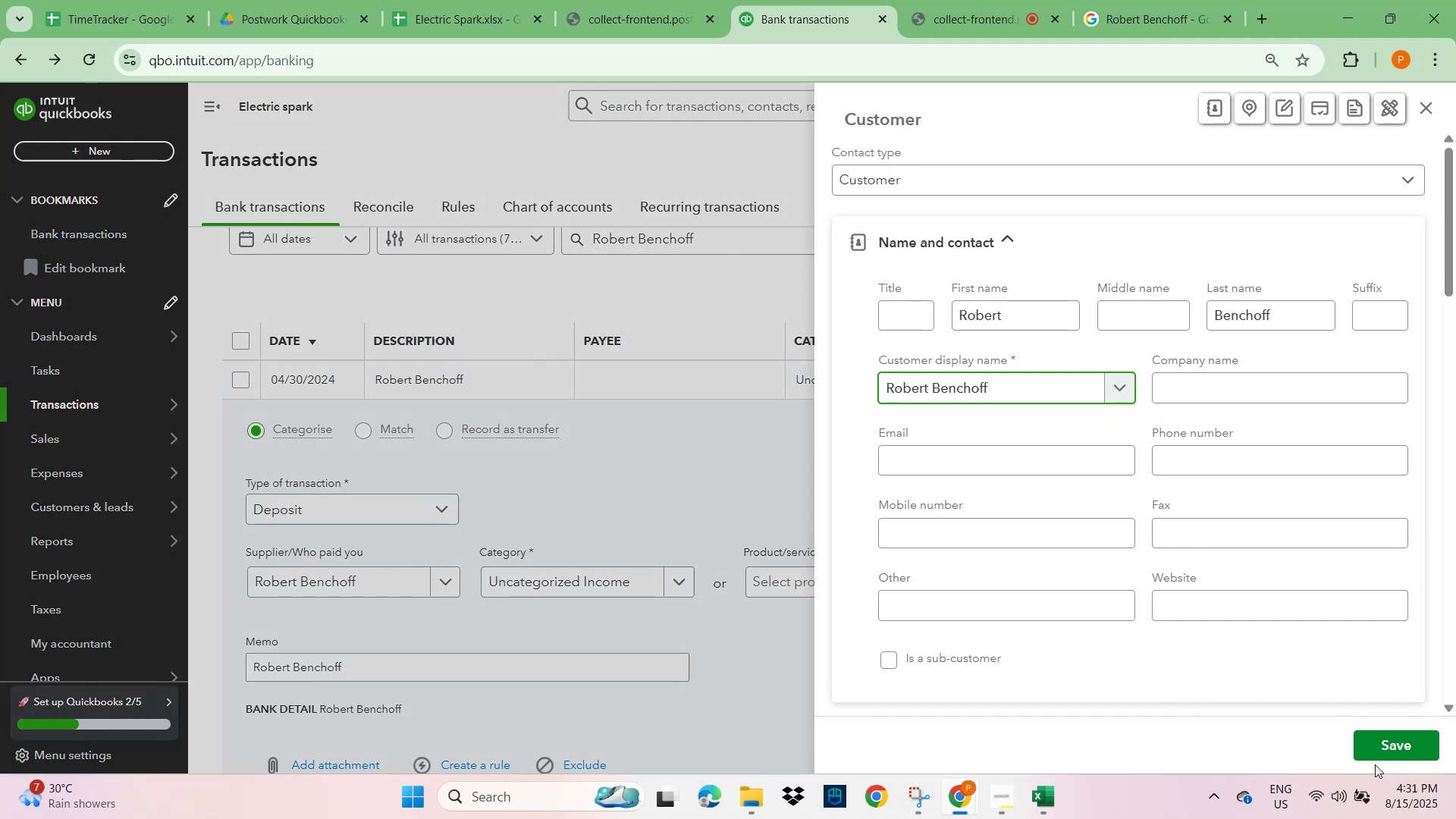 
wait(8.8)
 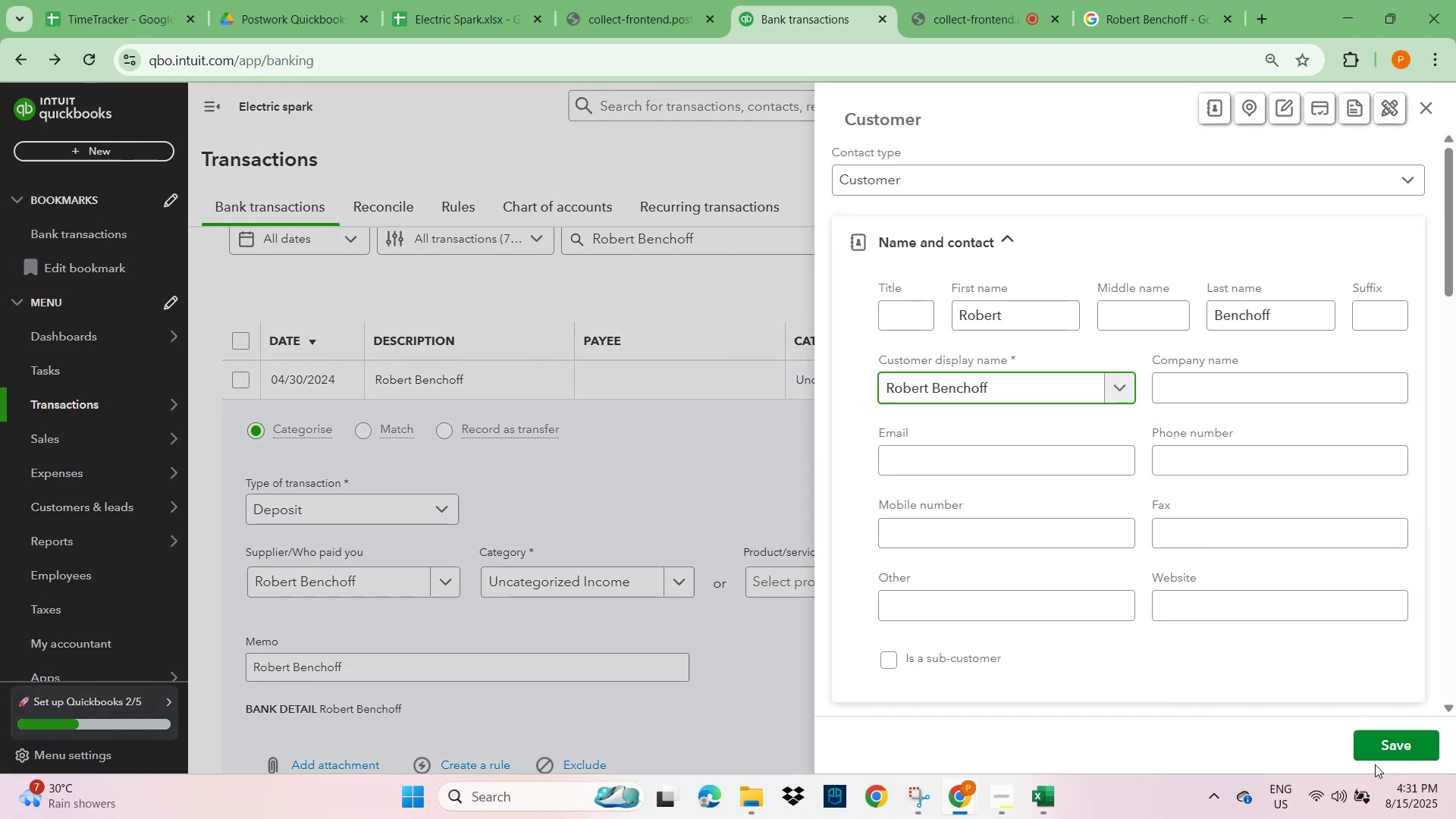 
left_click([762, 576])
 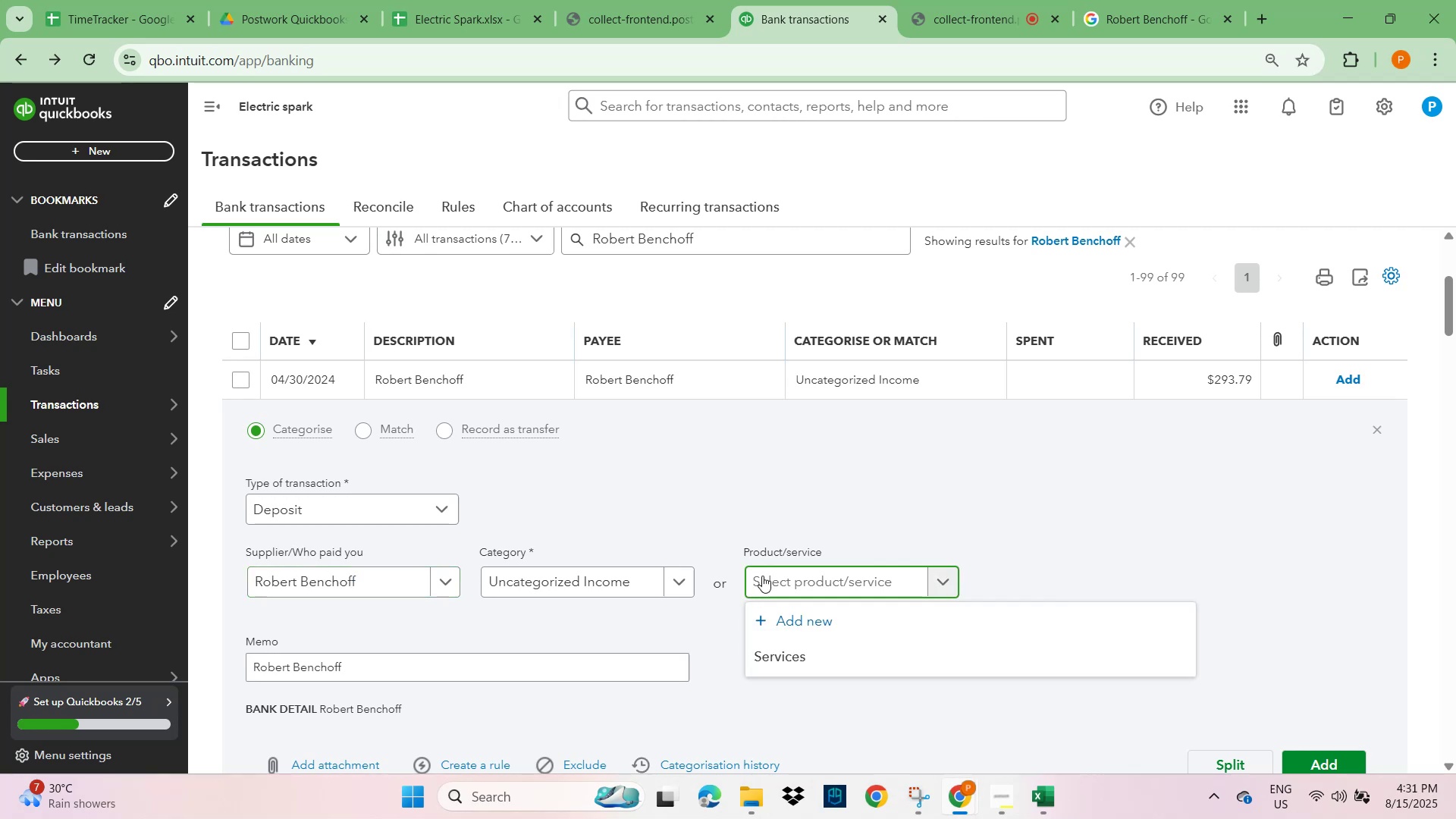 
left_click([547, 586])
 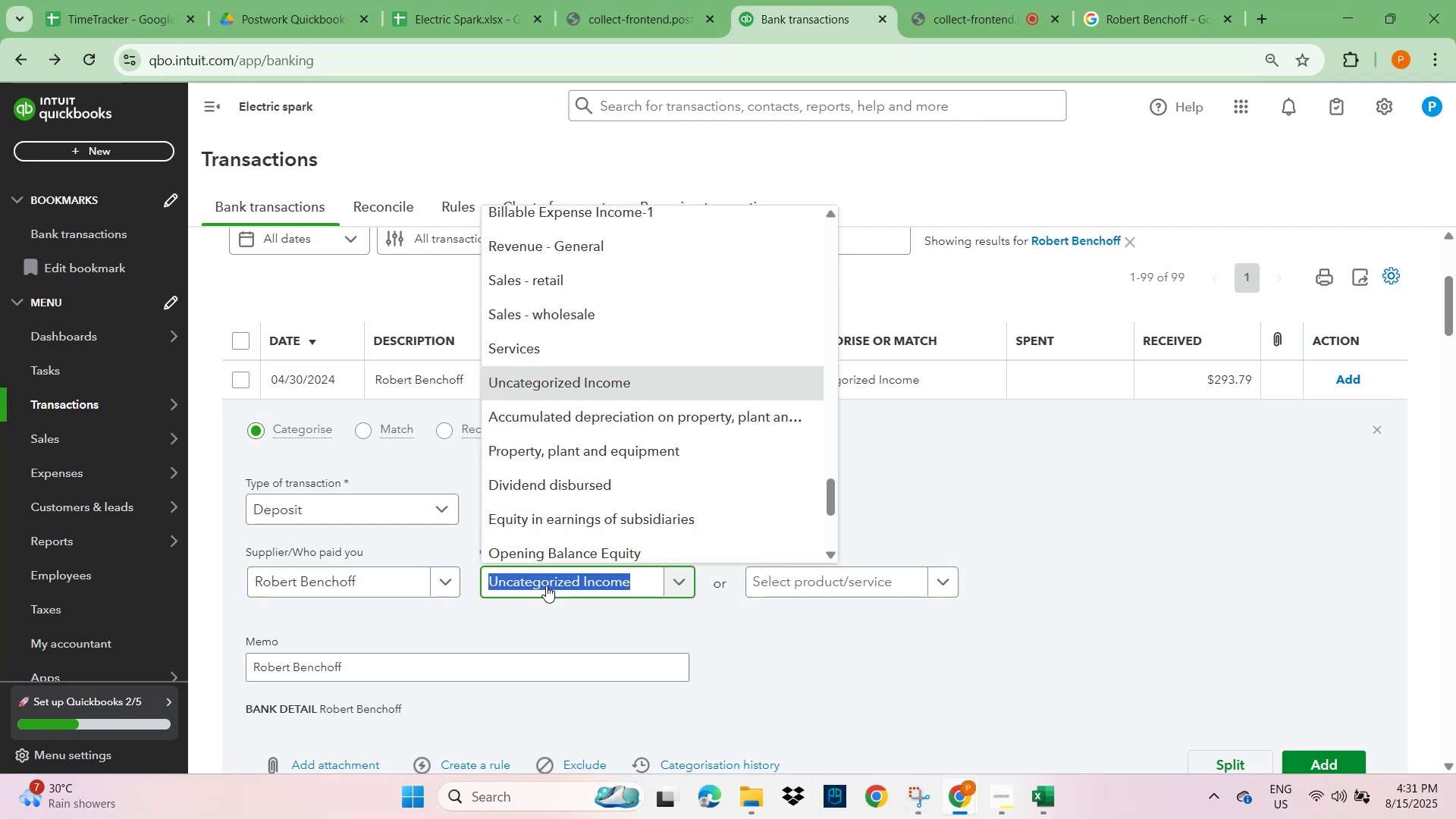 
type(OTHER)
 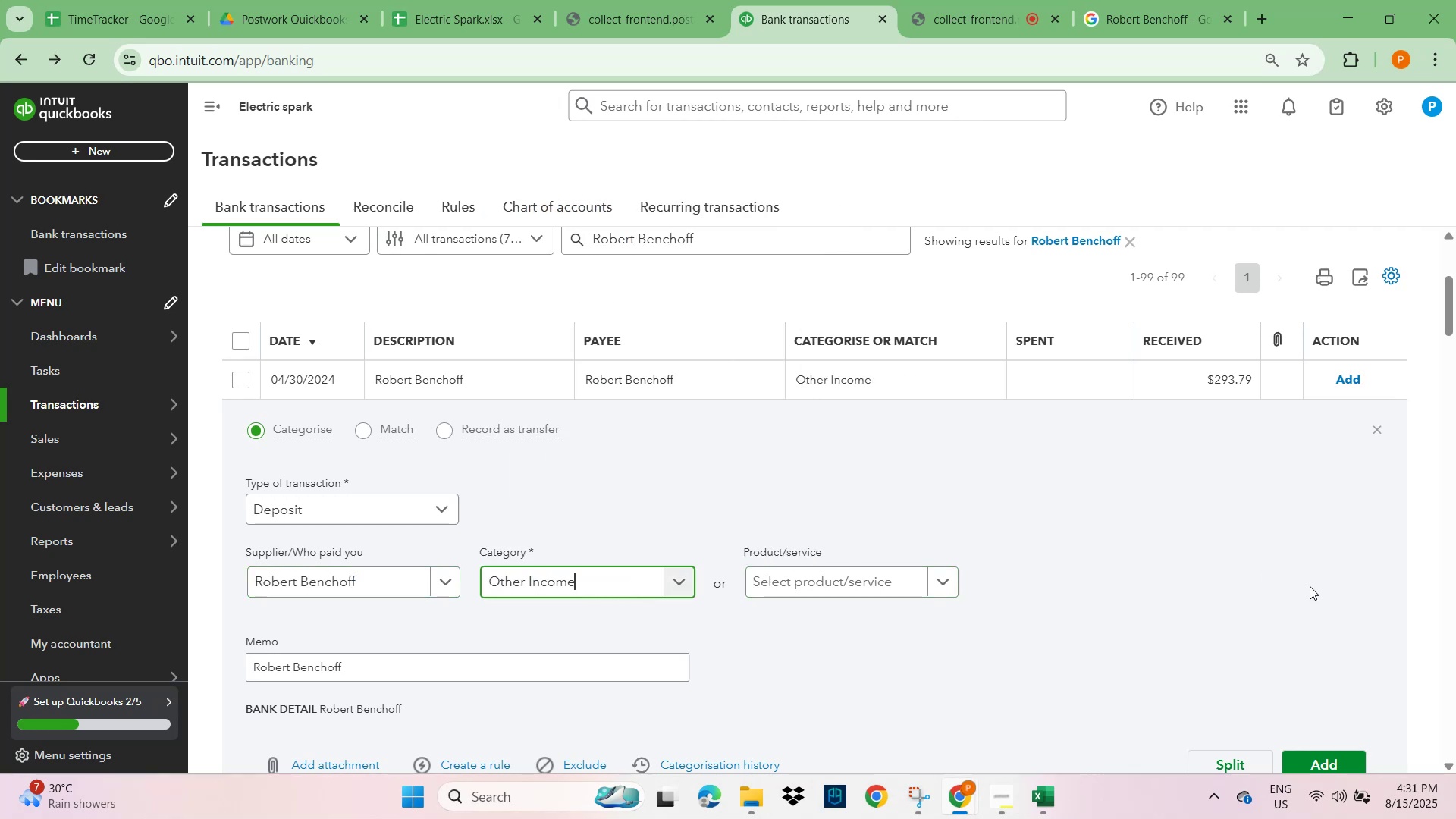 
scroll: coordinate [1188, 598], scroll_direction: down, amount: 3.0
 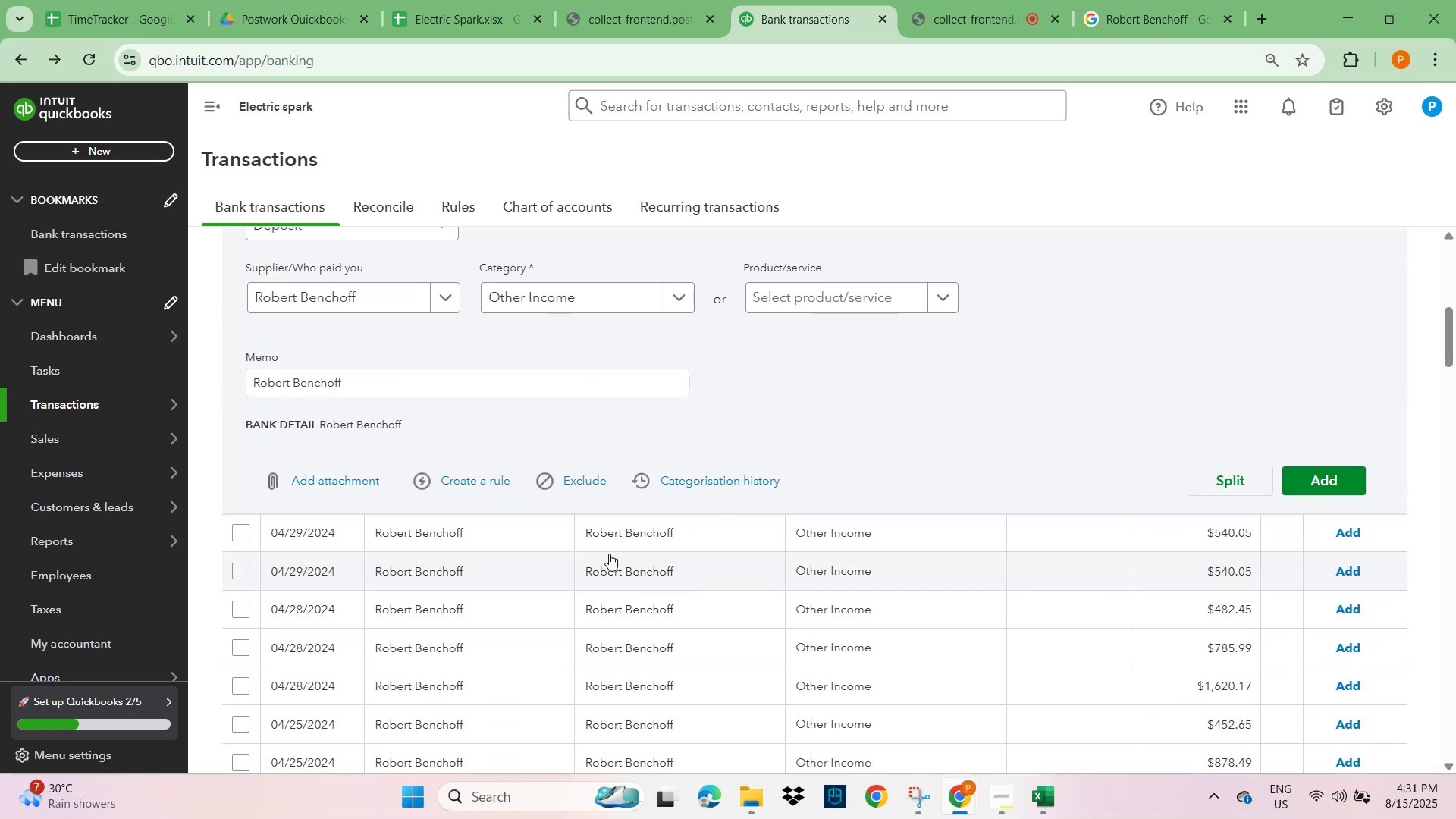 
left_click([480, 482])
 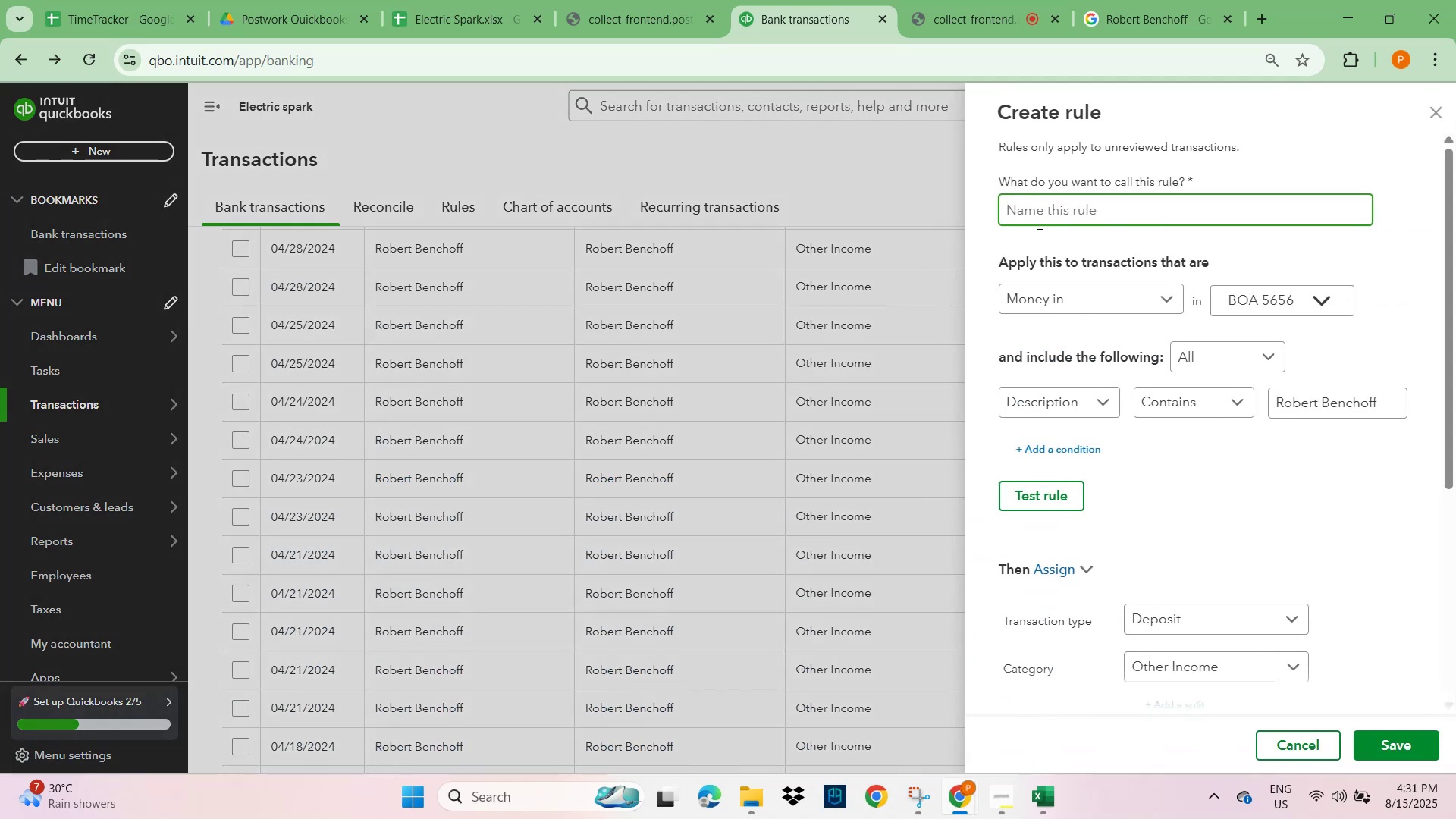 
key(Control+V)
 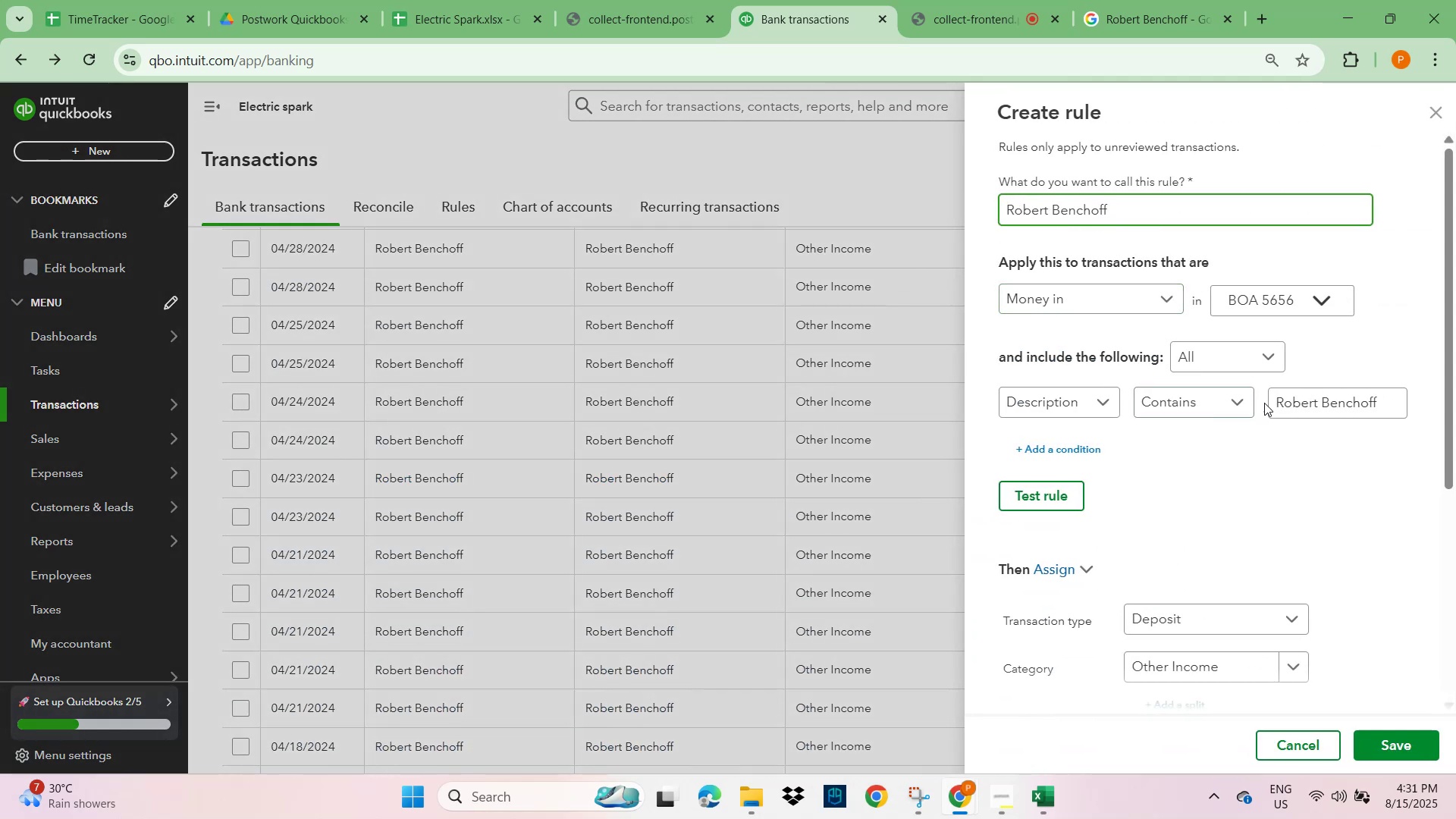 
left_click([1307, 461])
 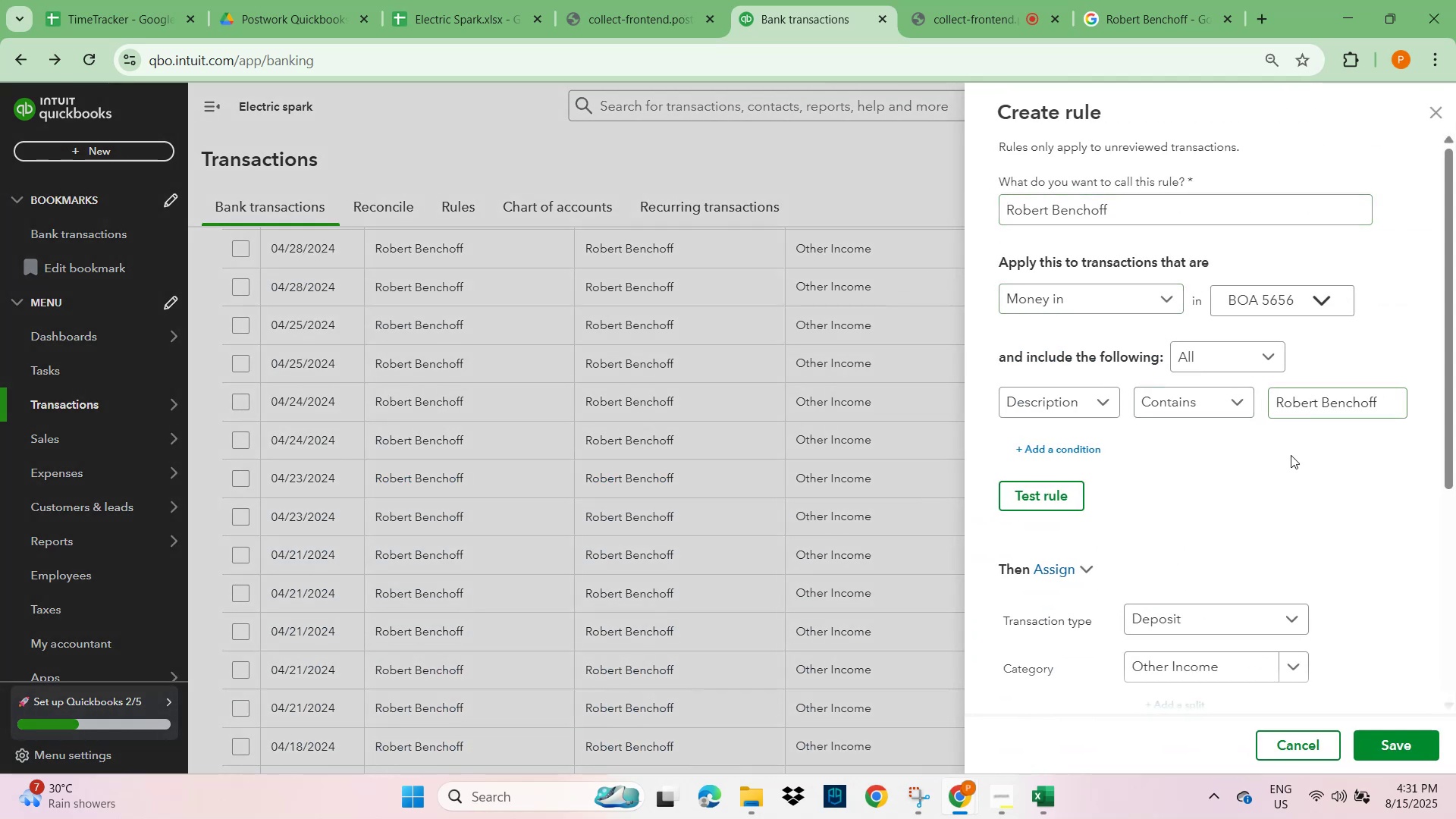 
scroll: coordinate [1257, 563], scroll_direction: down, amount: 5.0
 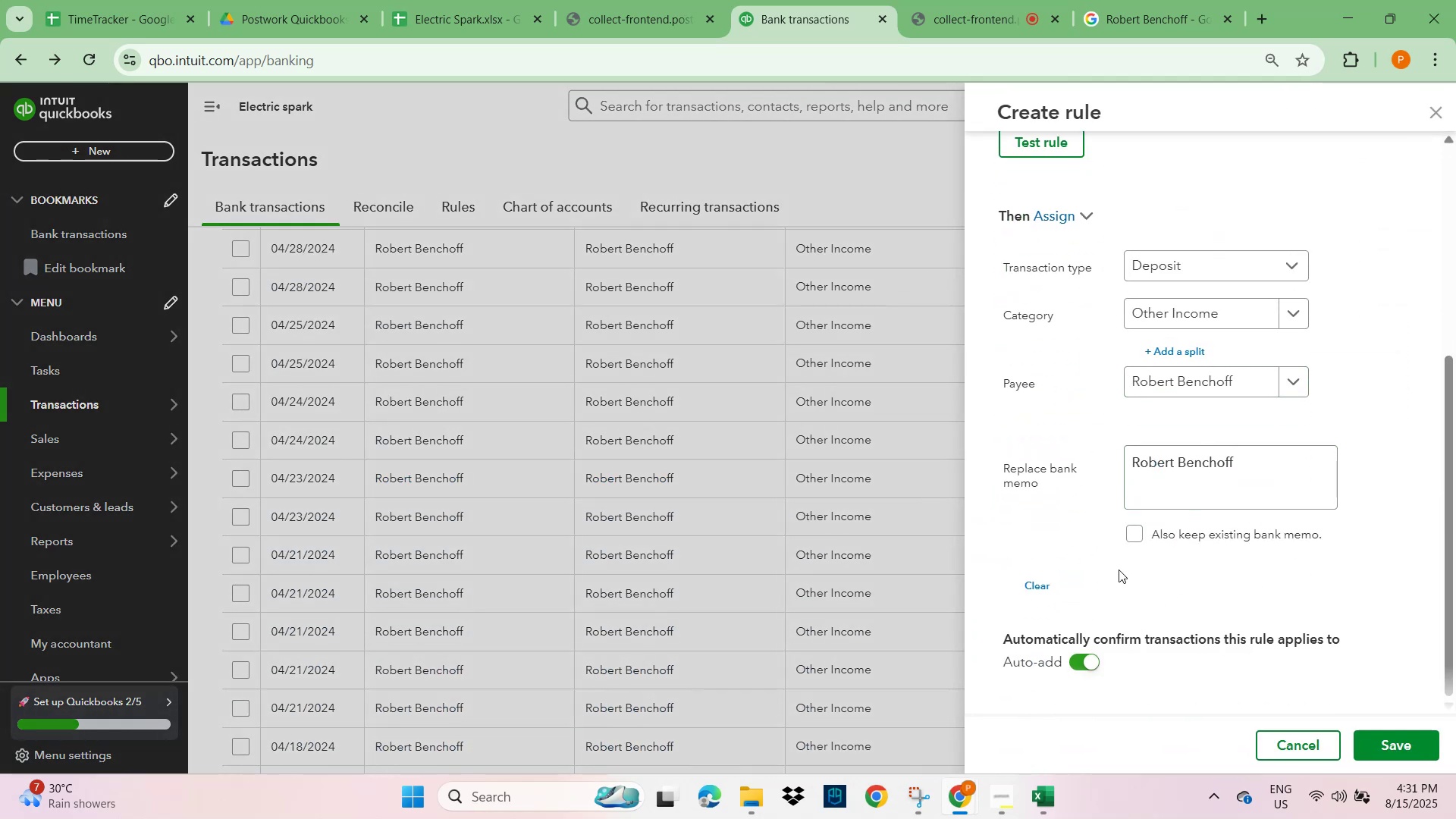 
left_click([1131, 533])
 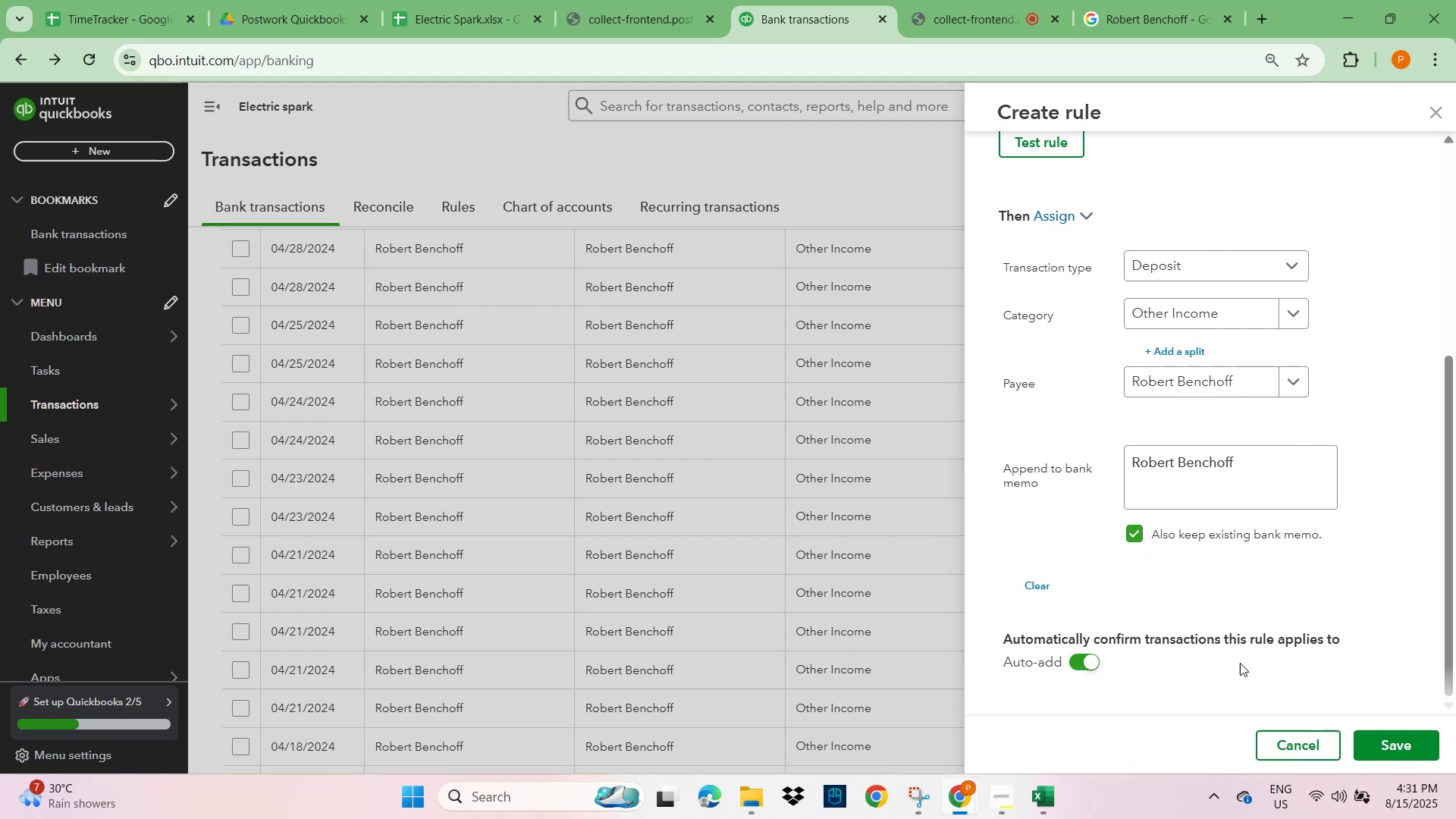 
scroll: coordinate [1354, 640], scroll_direction: down, amount: 4.0
 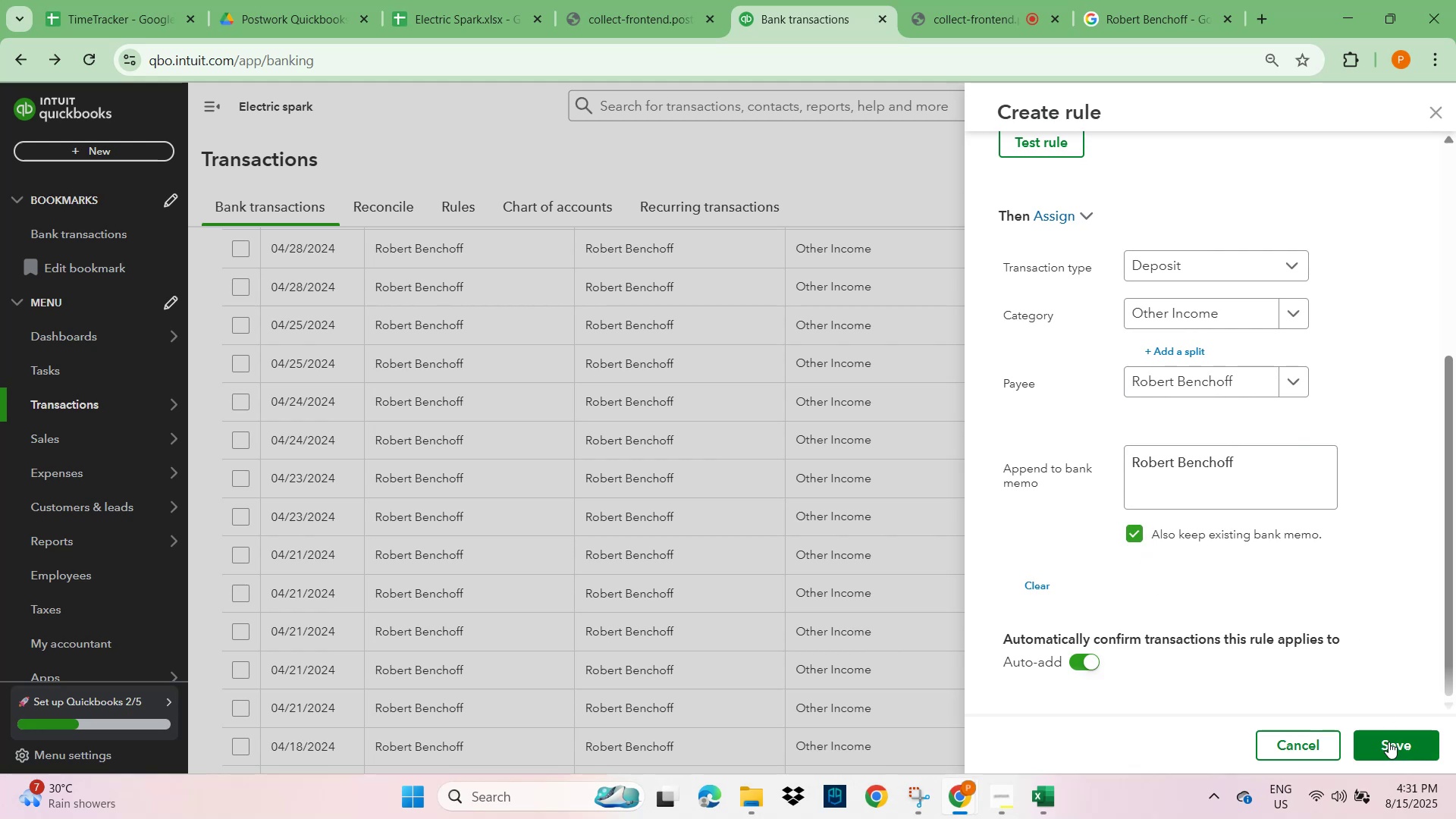 
left_click([1389, 757])
 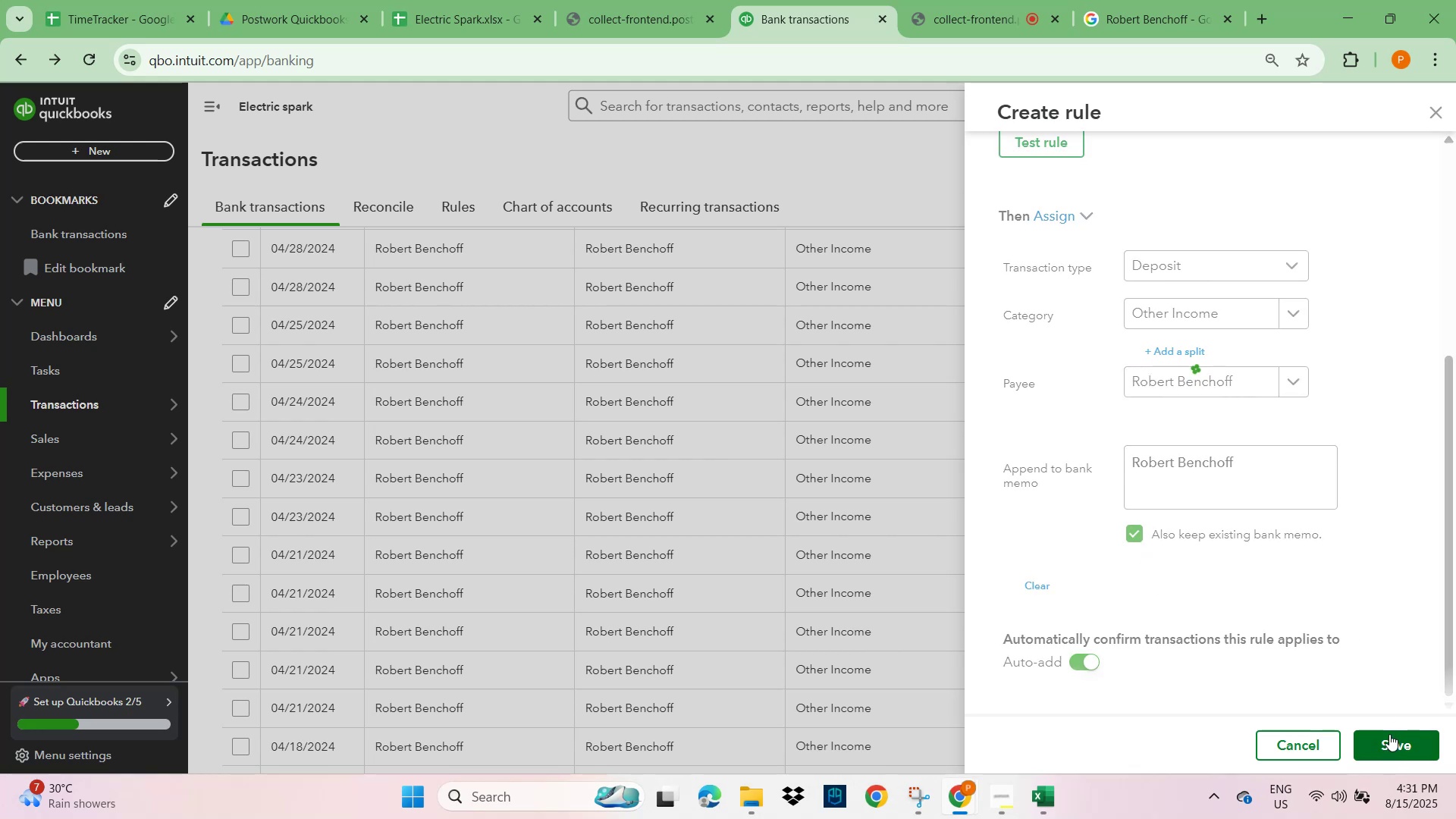 
wait(10.1)
 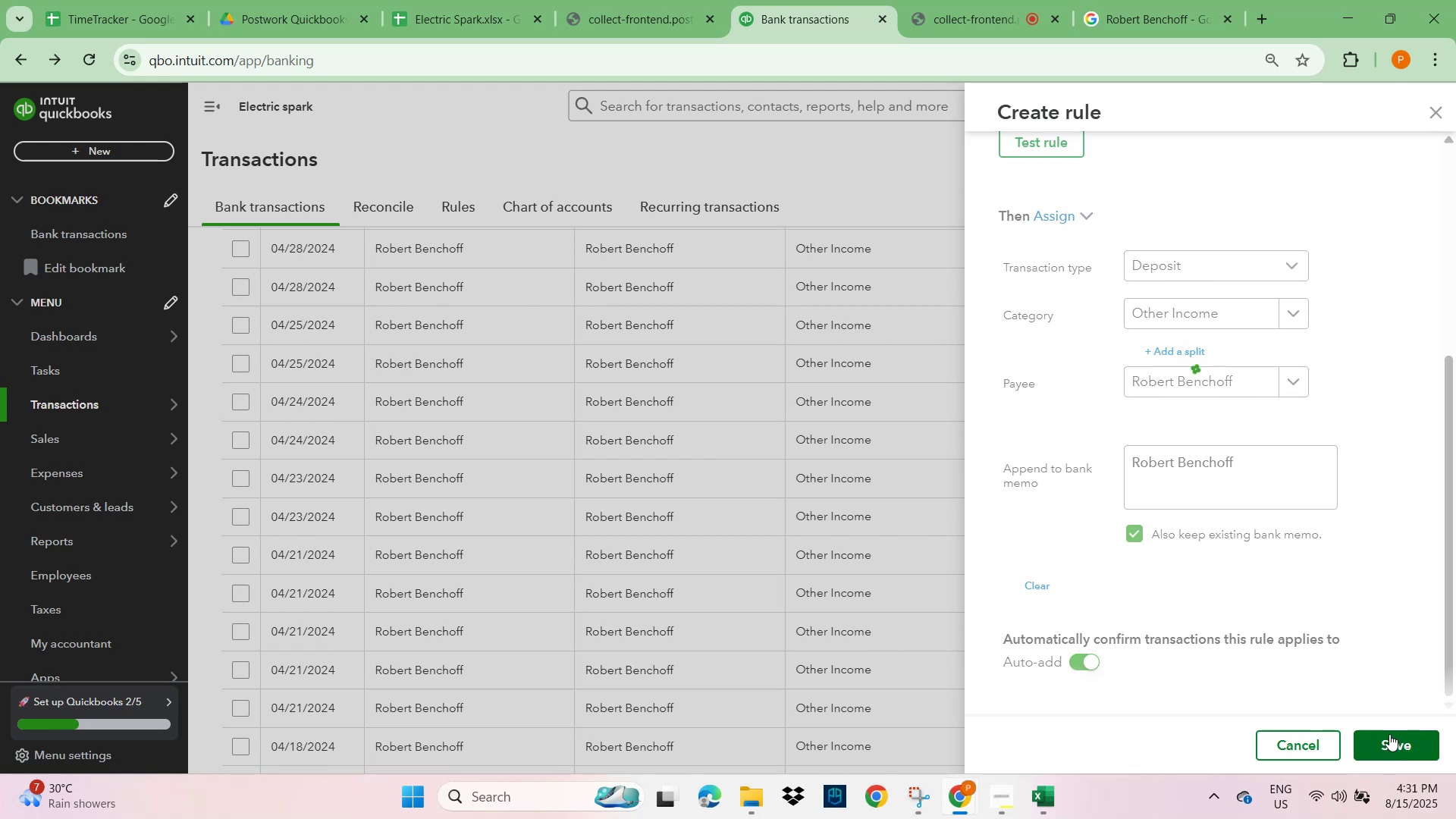 
left_click([1289, 750])
 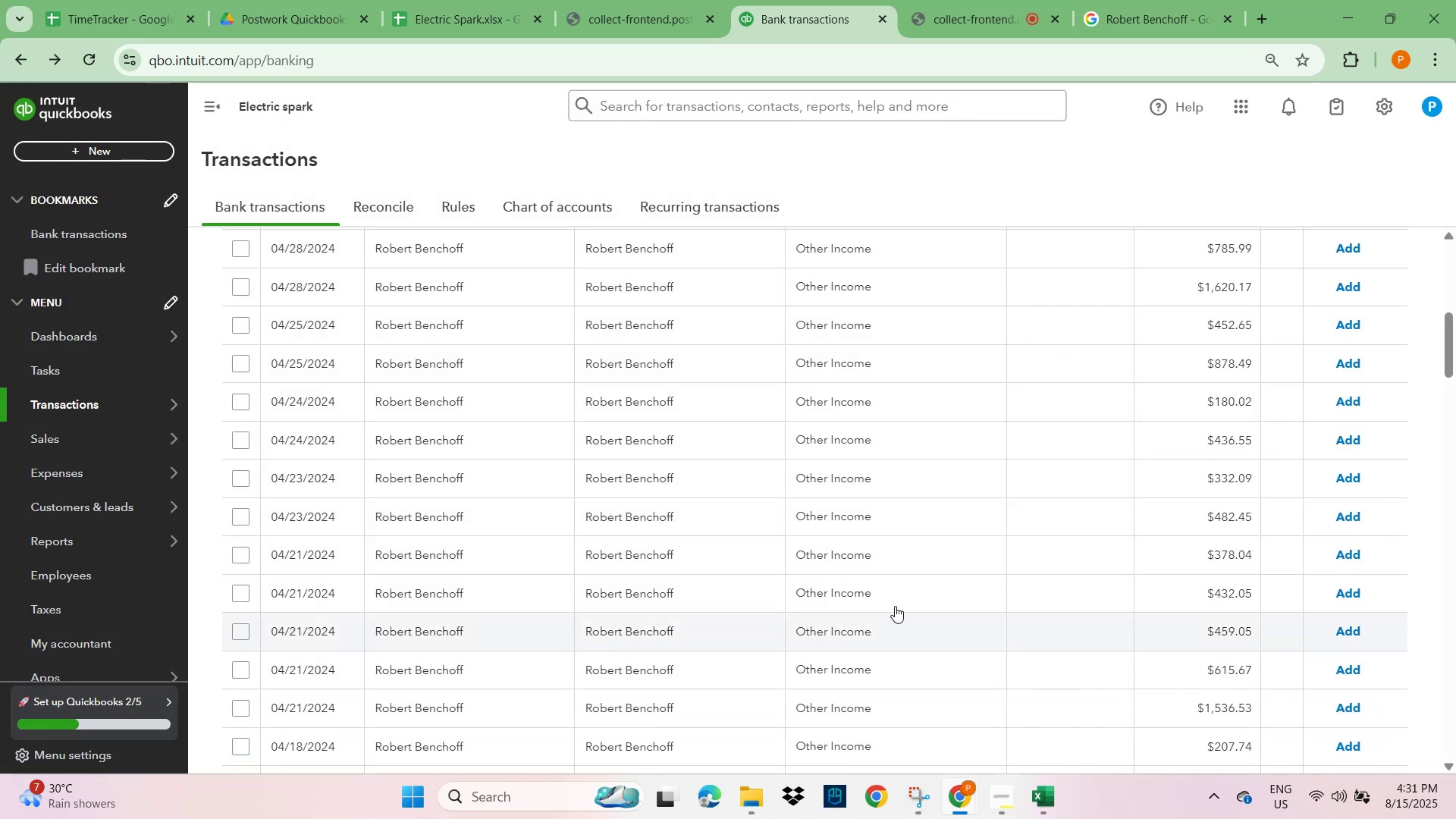 
scroll: coordinate [494, 439], scroll_direction: up, amount: 4.0
 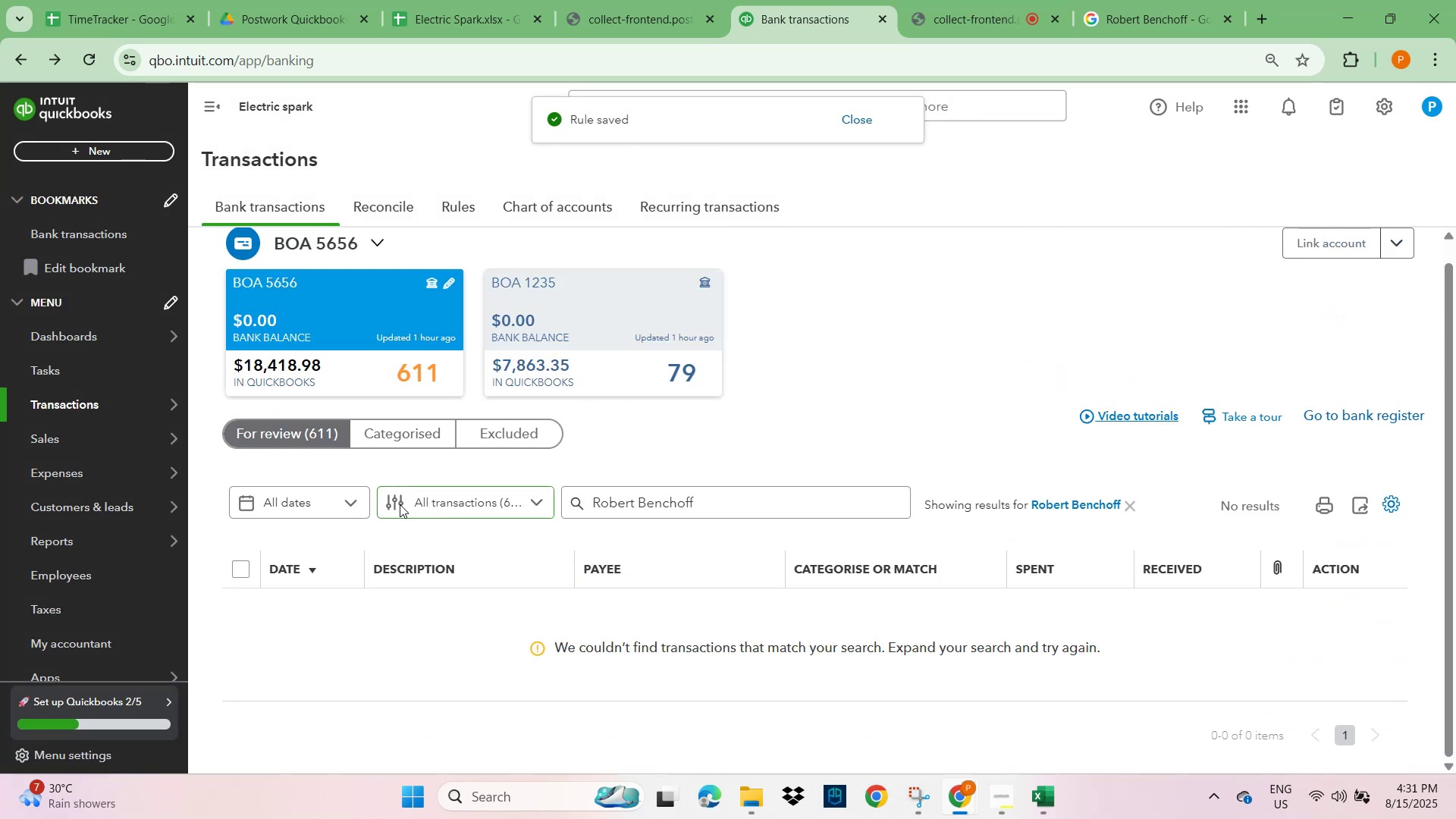 
wait(5.71)
 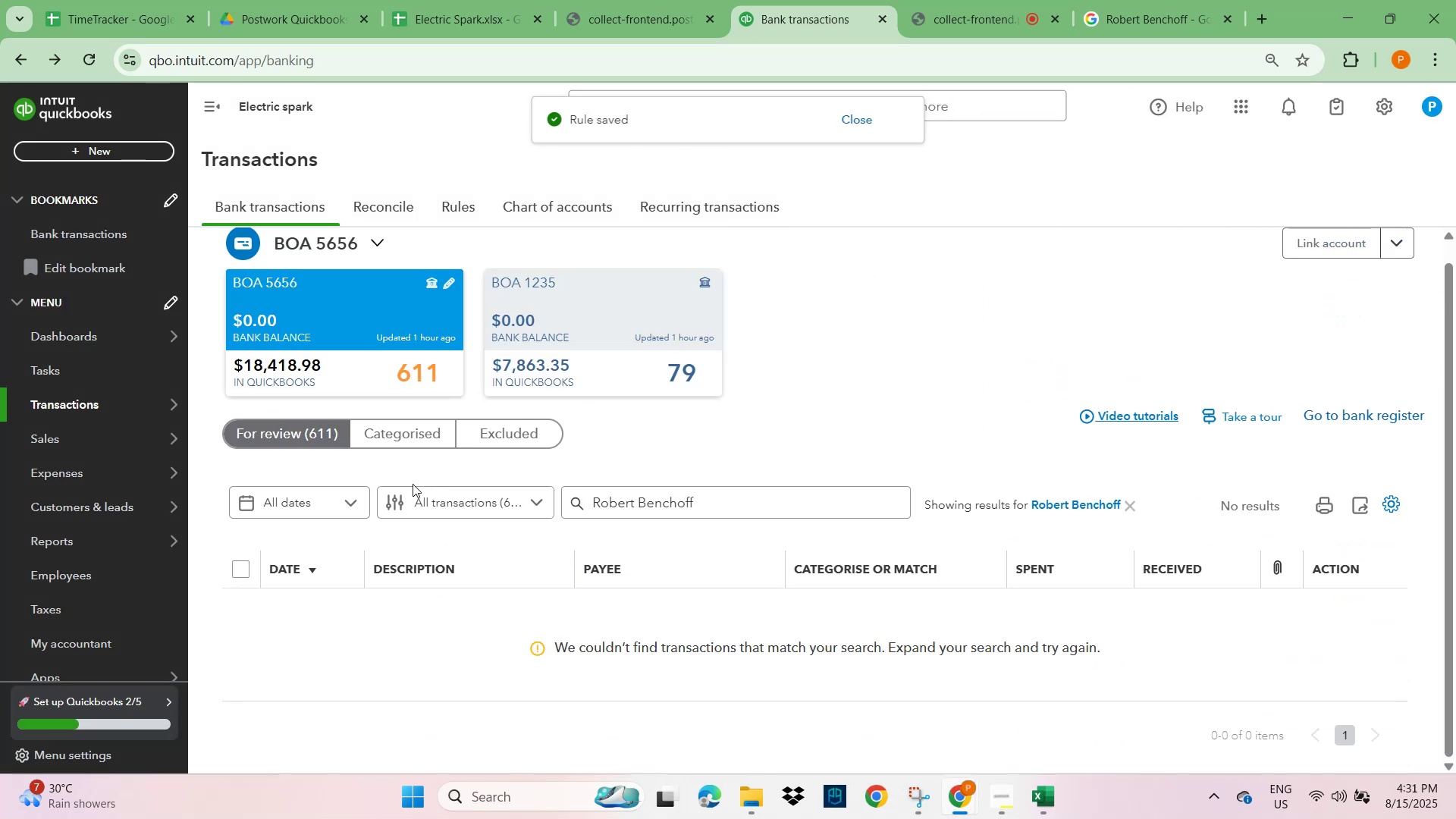 
left_click([406, 432])
 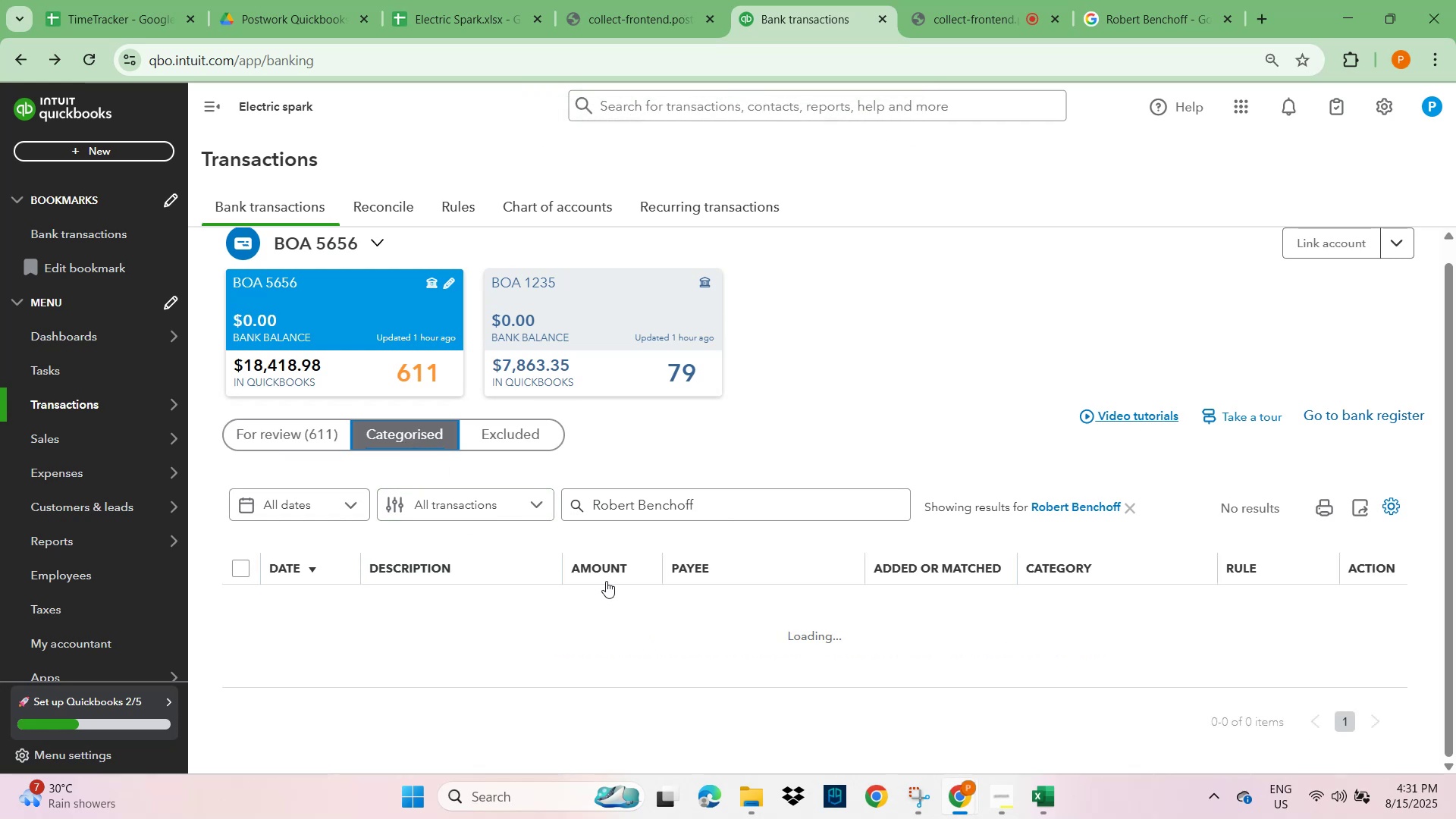 
scroll: coordinate [782, 598], scroll_direction: down, amount: 1.0
 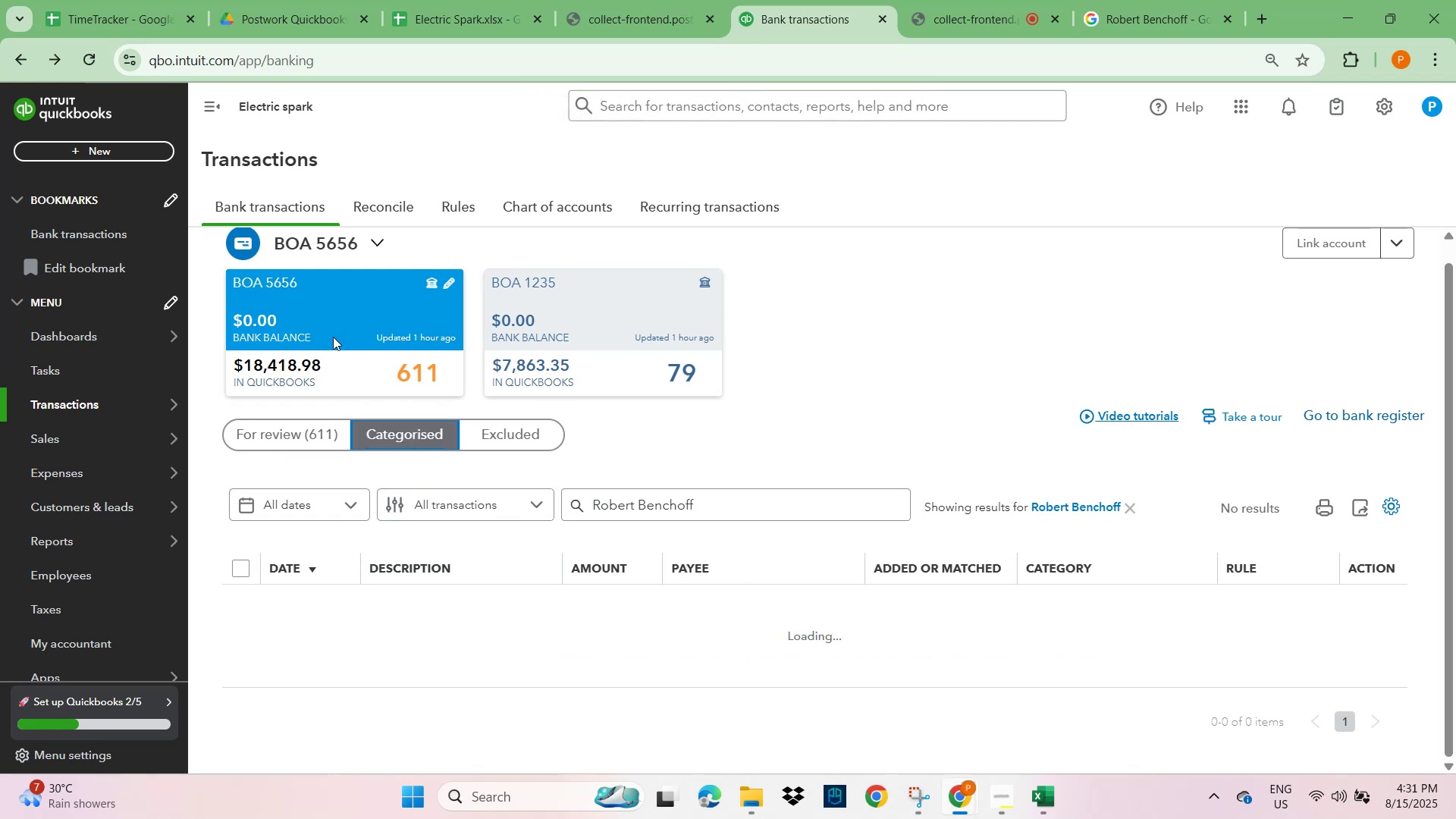 
left_click([356, 351])
 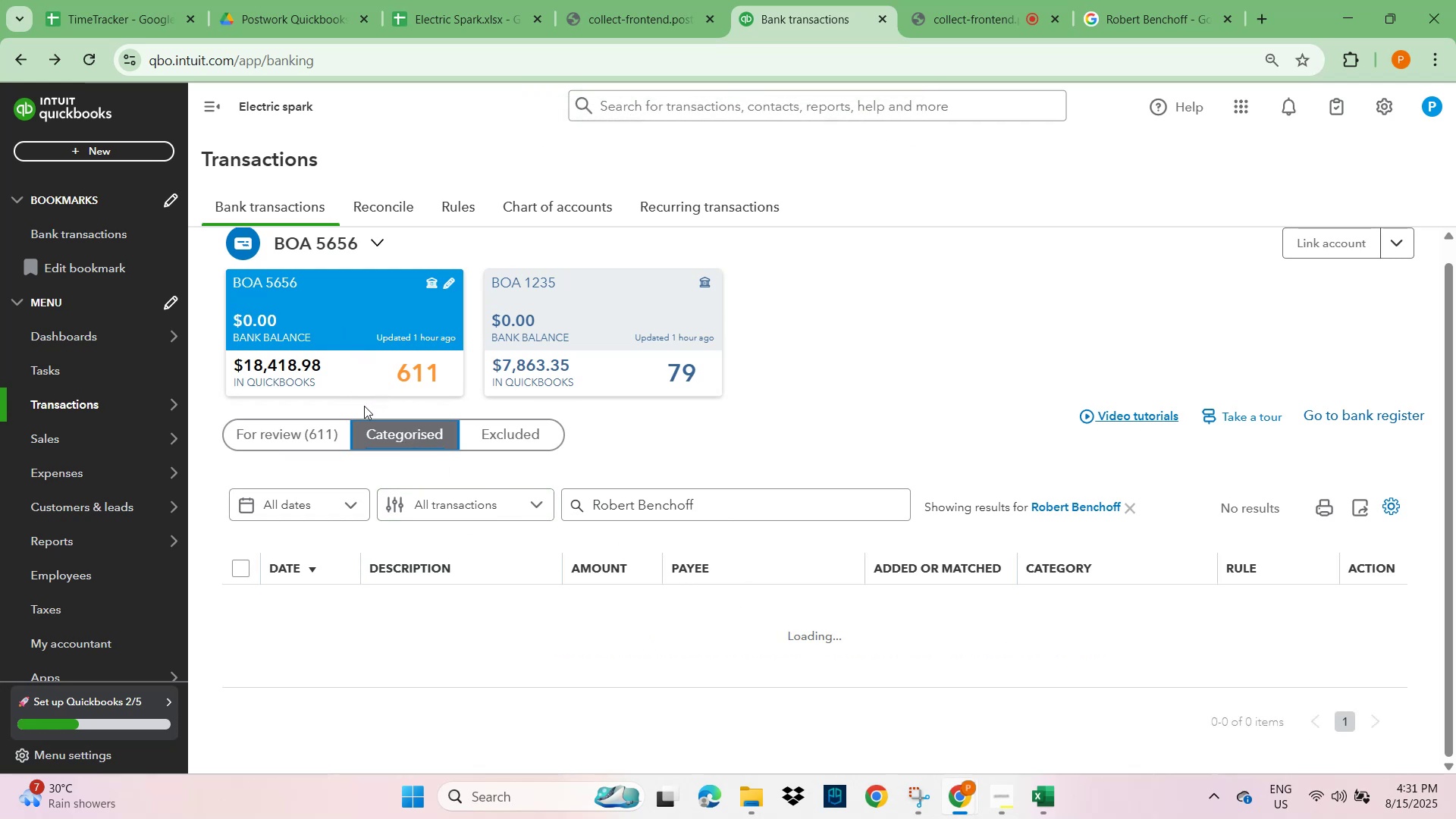 
left_click([295, 429])
 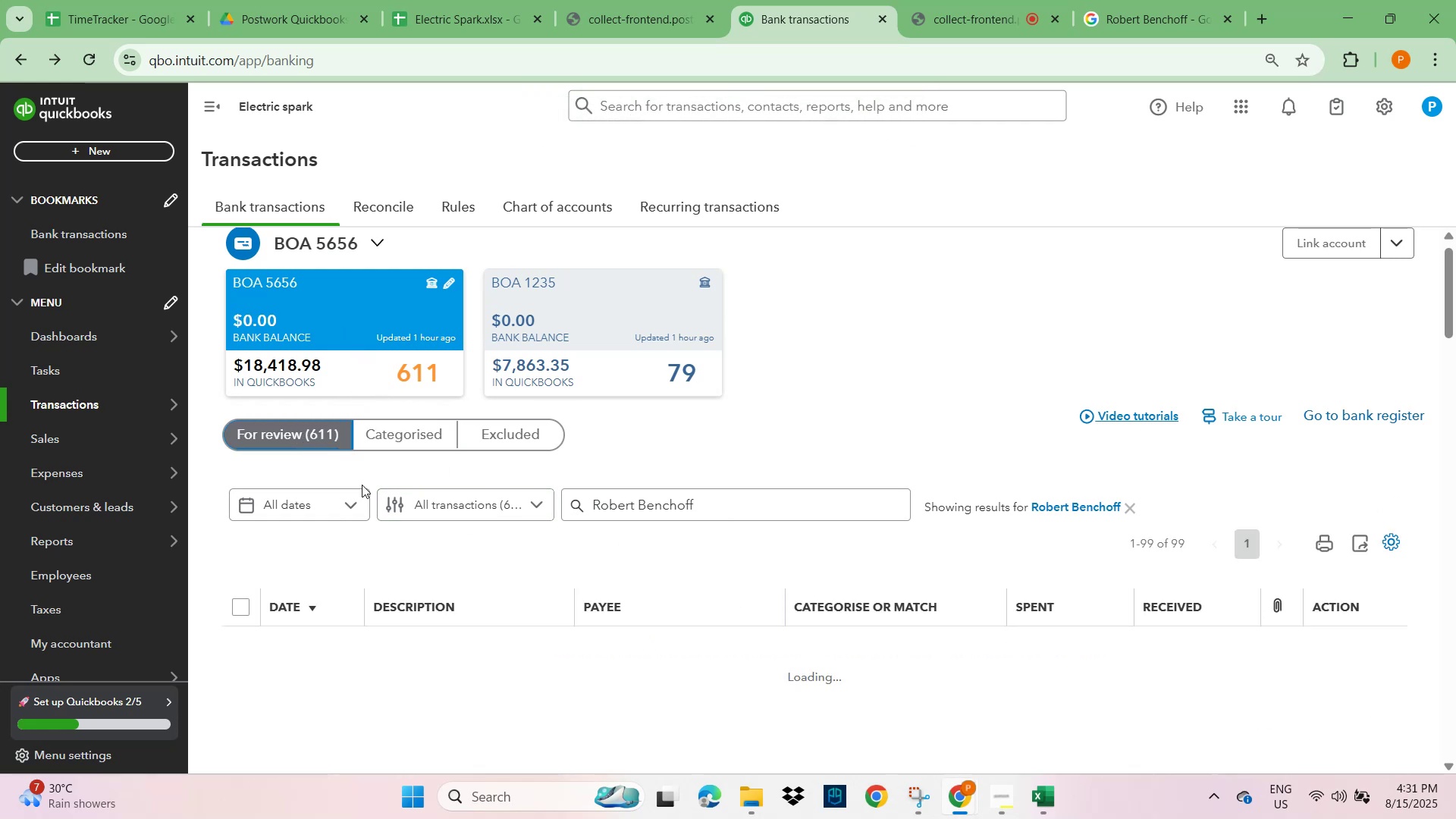 
scroll: coordinate [890, 631], scroll_direction: down, amount: 7.0
 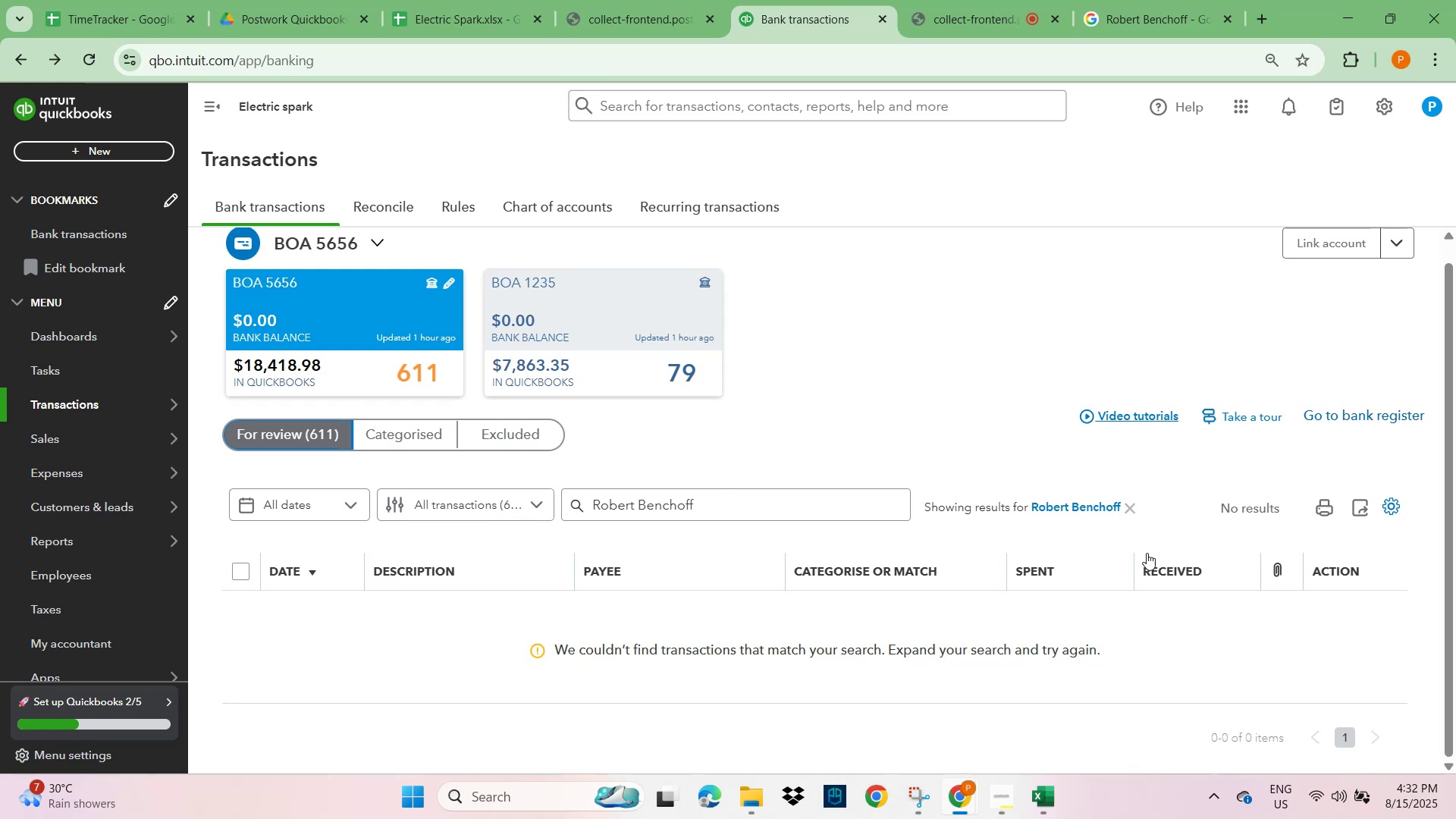 
left_click([1128, 509])
 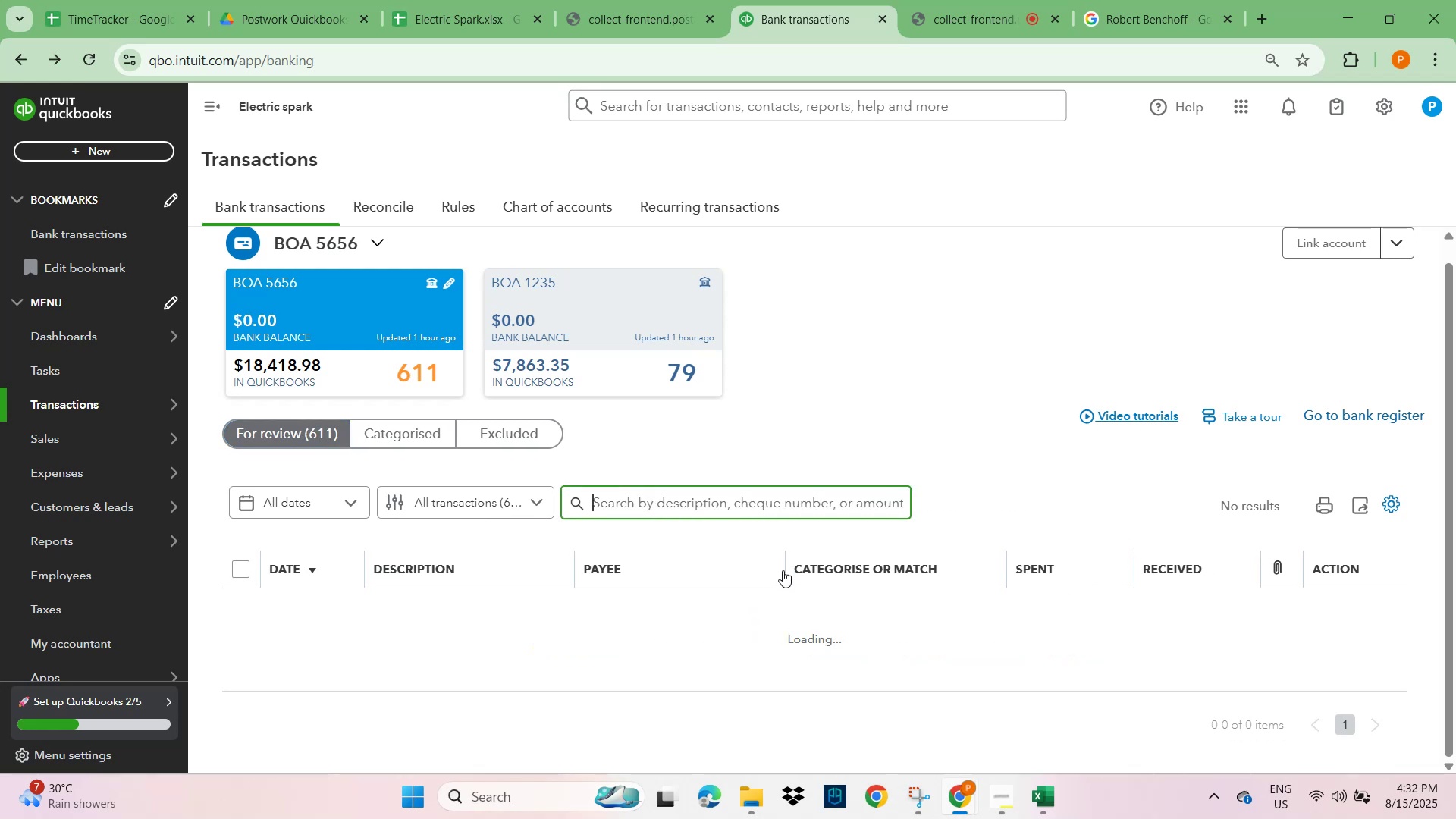 
scroll: coordinate [1003, 579], scroll_direction: down, amount: 26.0
 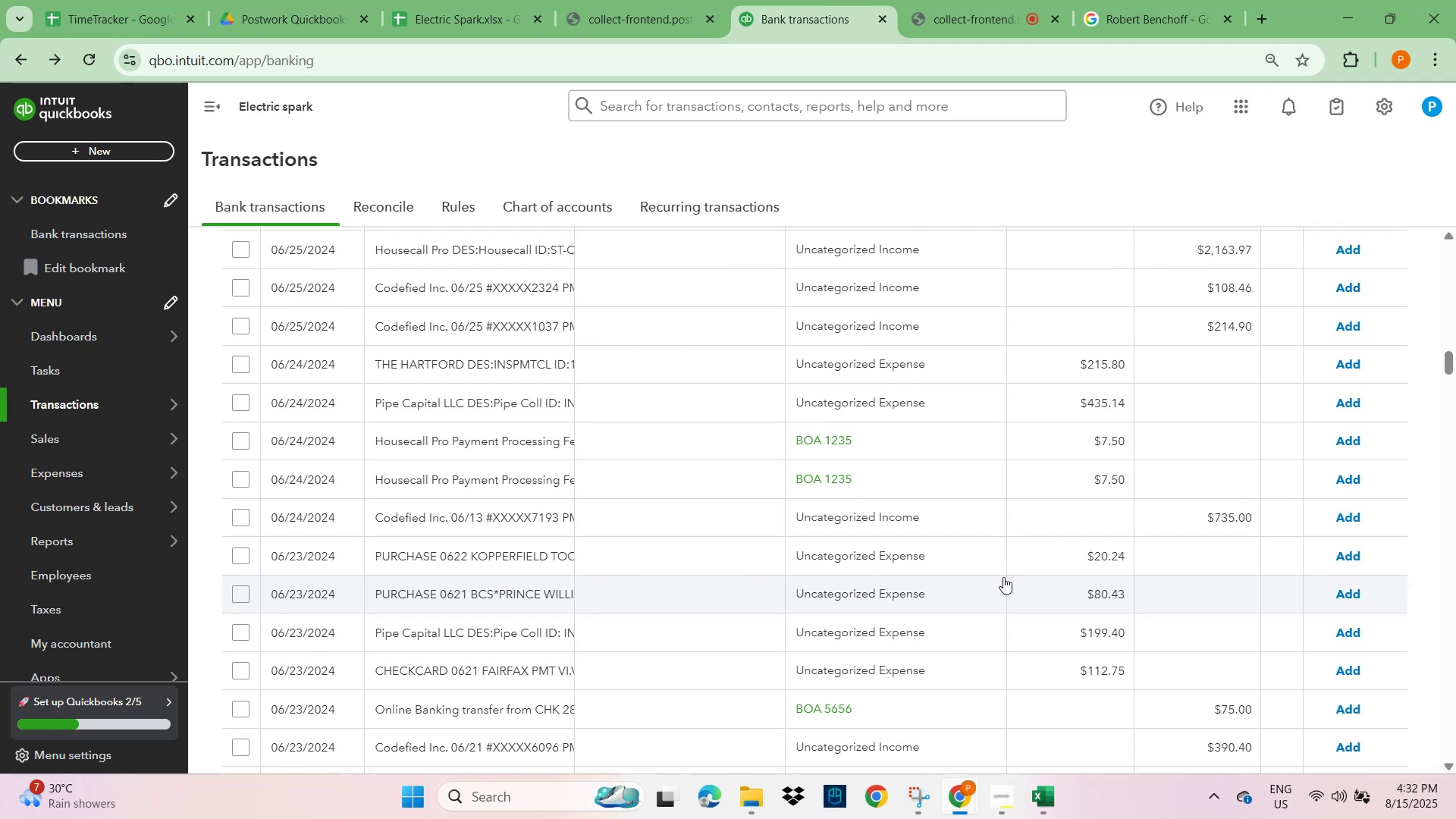 
wait(6.07)
 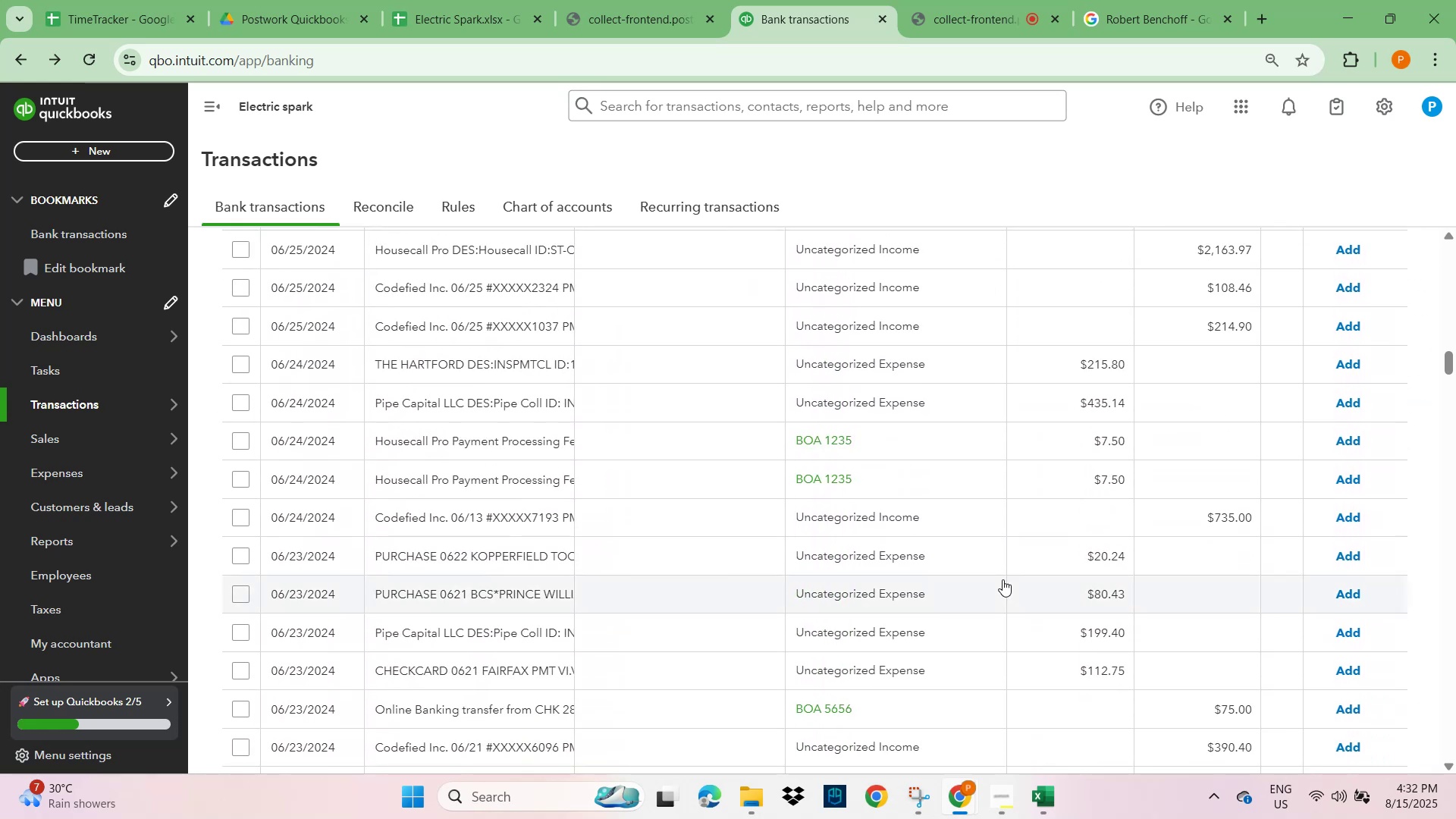 
scroll: coordinate [1003, 576], scroll_direction: down, amount: 14.0
 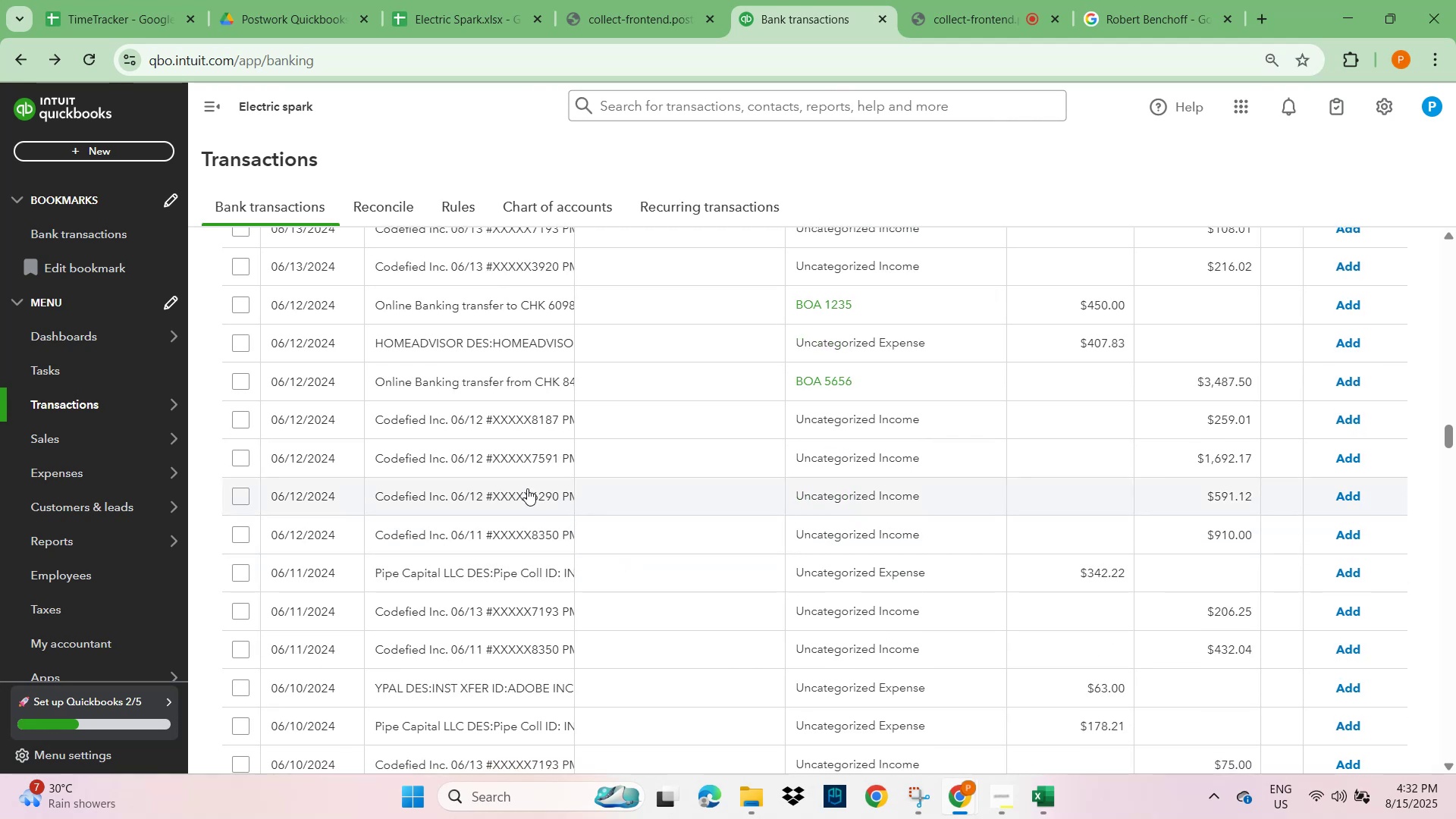 
wait(5.48)
 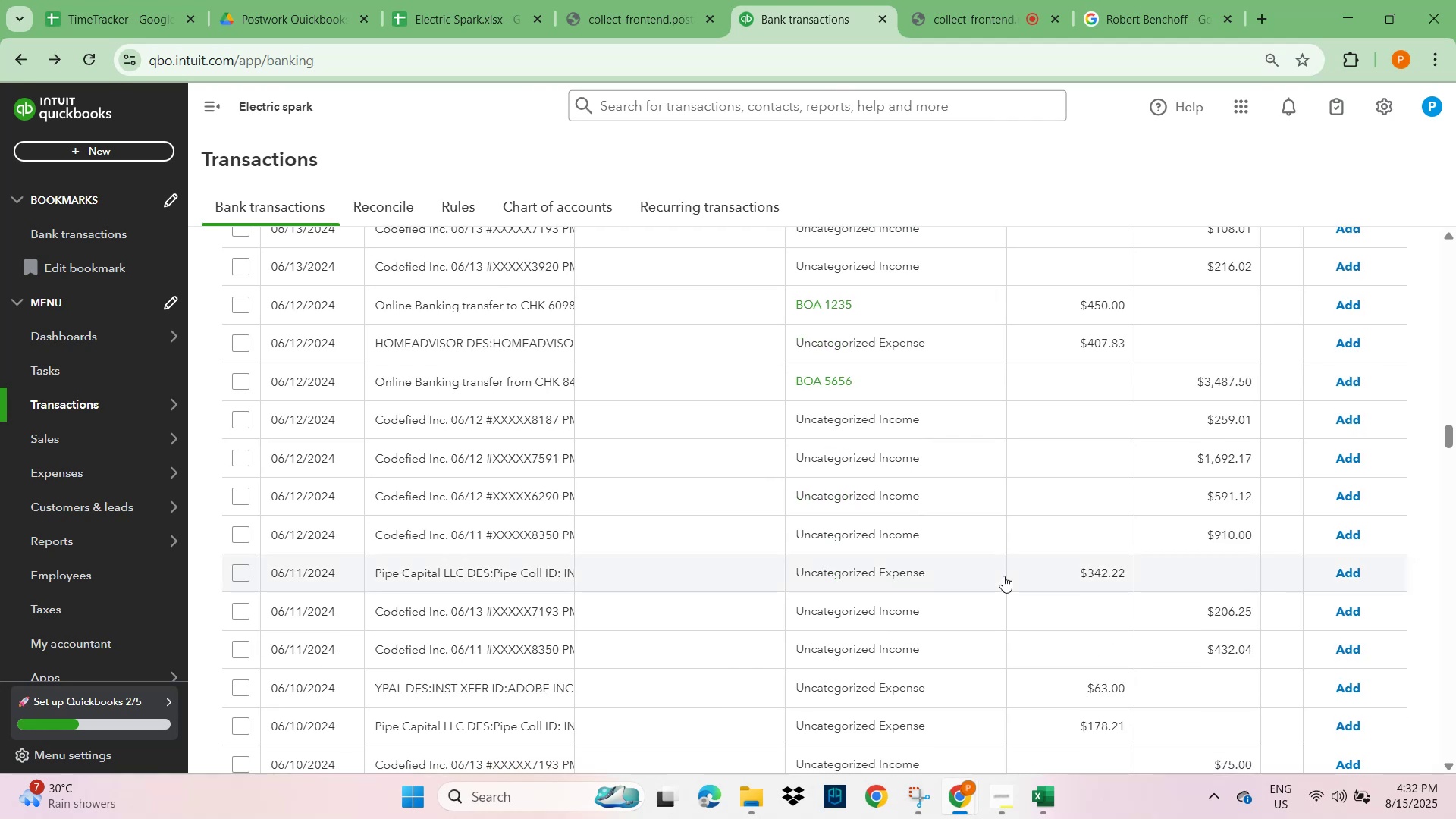 
scroll: coordinate [848, 613], scroll_direction: down, amount: 12.0
 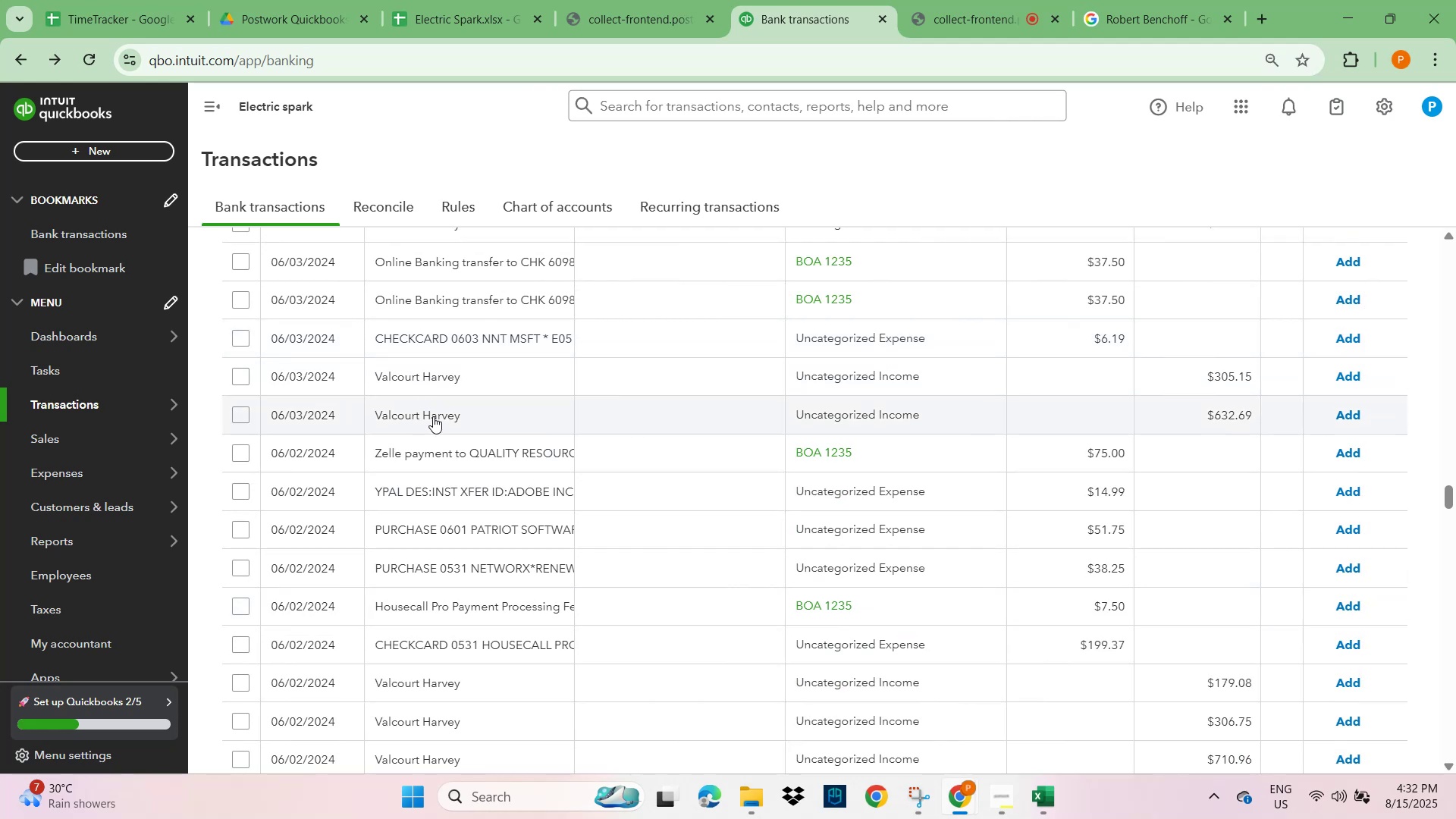 
wait(6.7)
 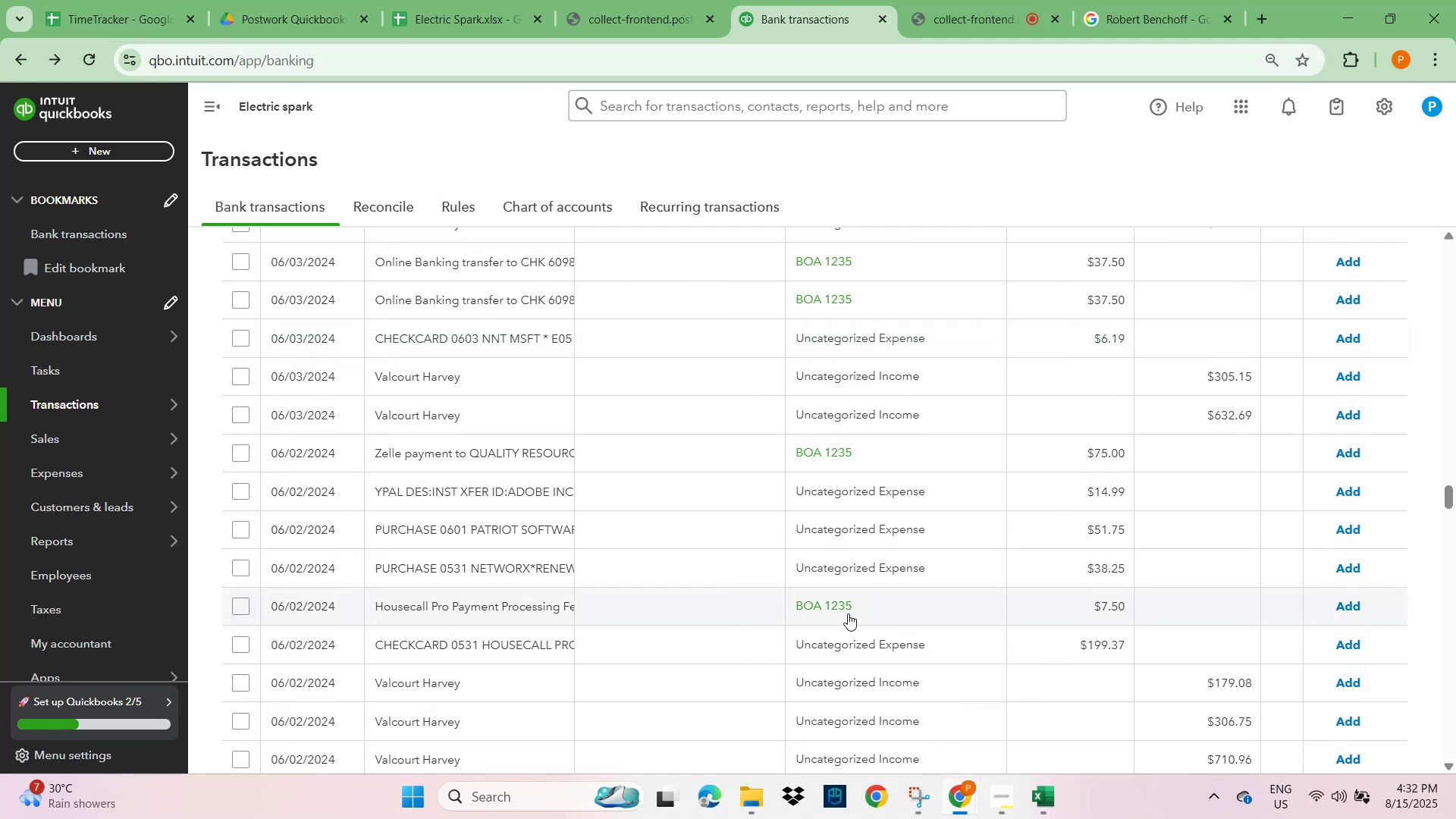 
left_click([453, 391])
 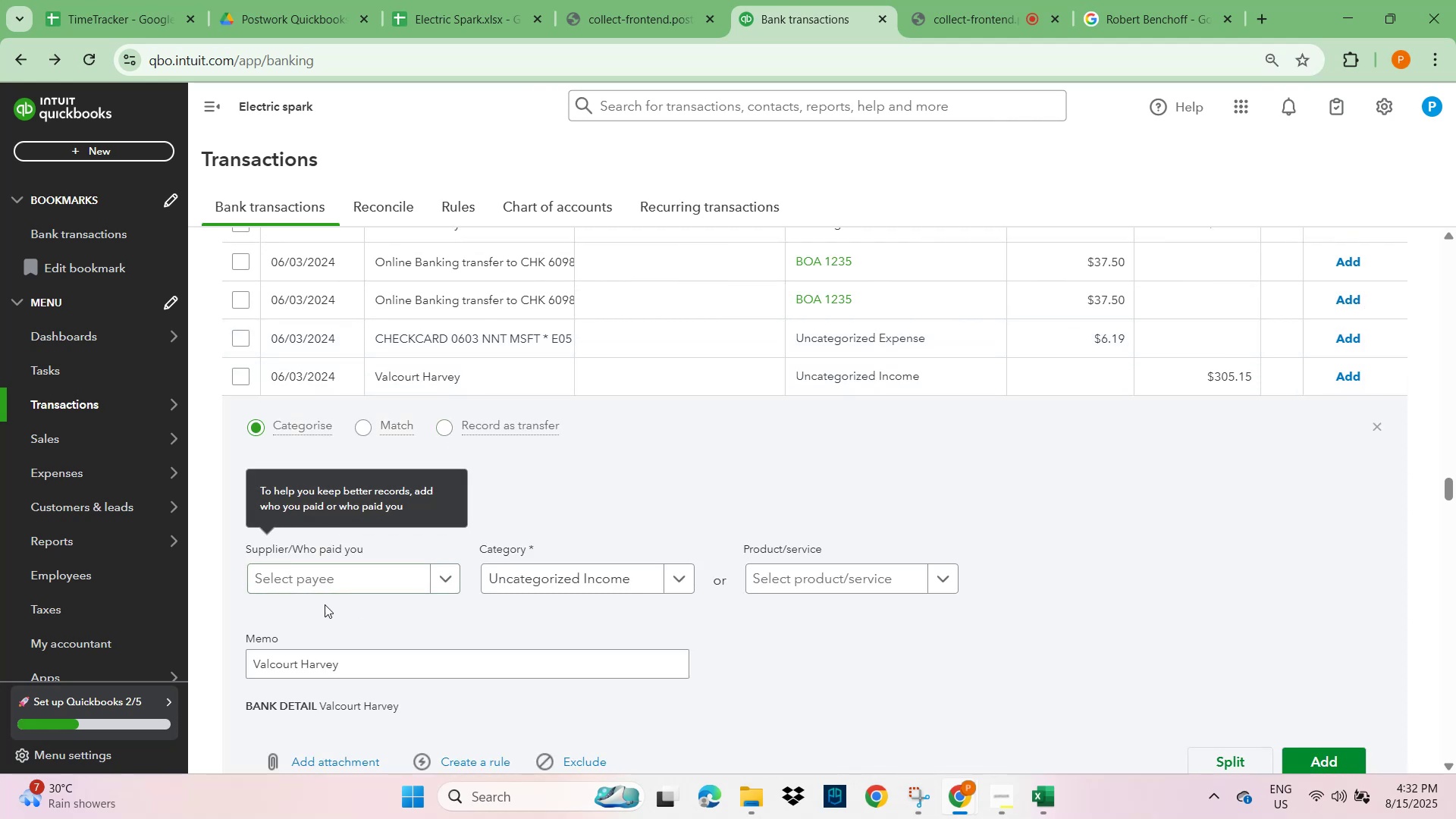 
left_click_drag(start_coordinate=[340, 664], to_coordinate=[202, 664])
 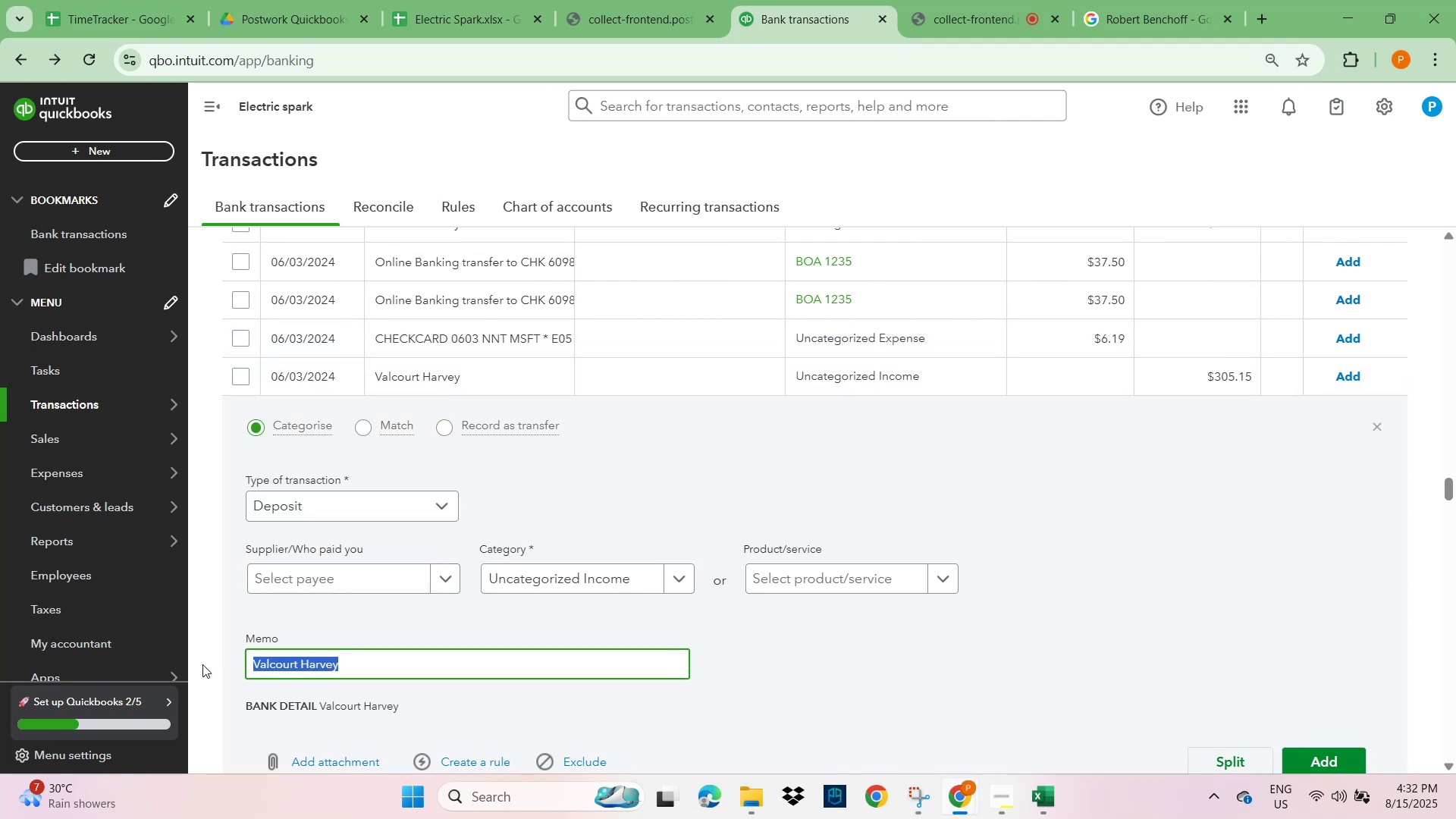 
key(Control+C)
 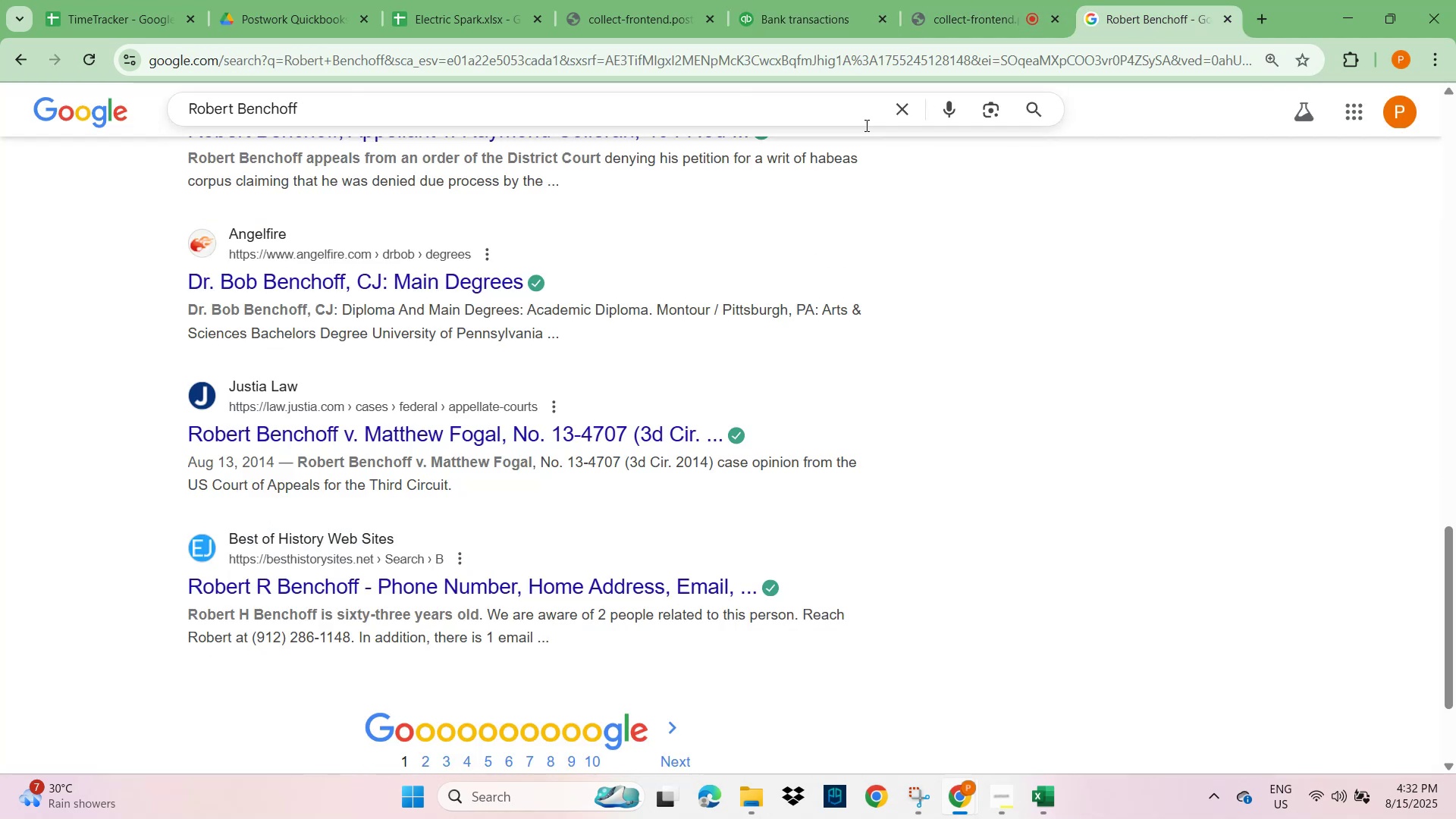 
key(Control+V)
 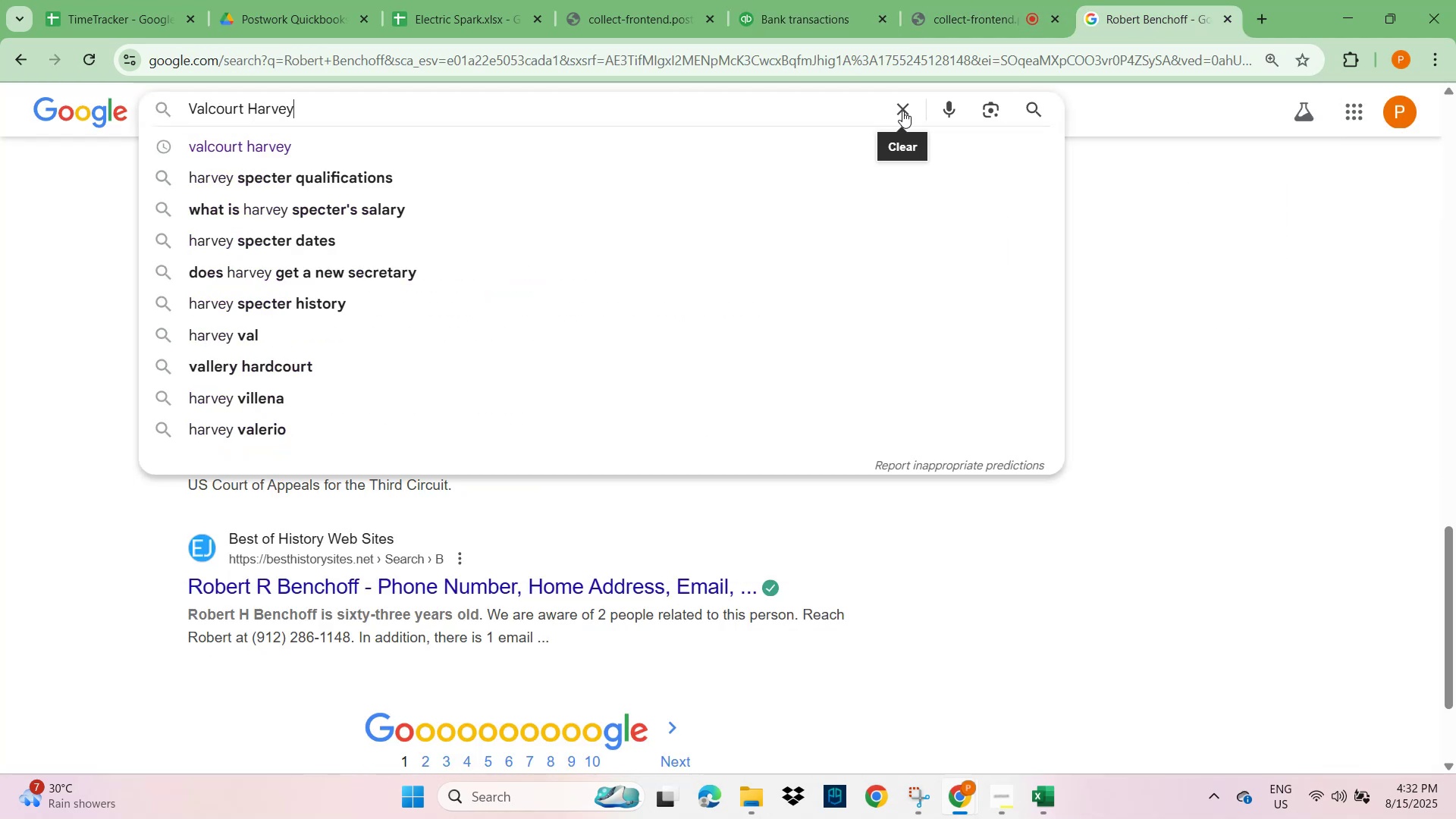 
key(NumpadEnter)
 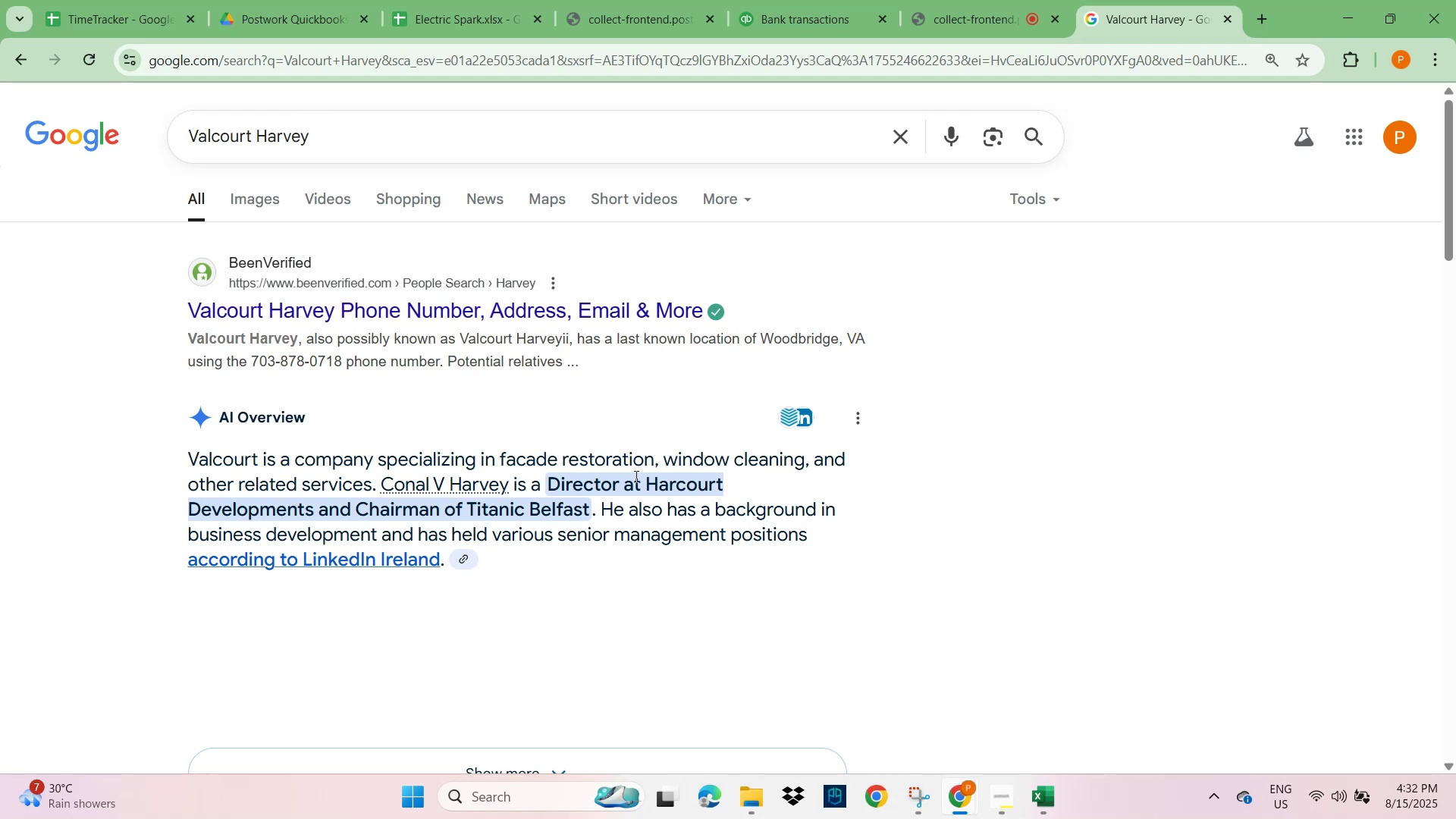 
wait(13.53)
 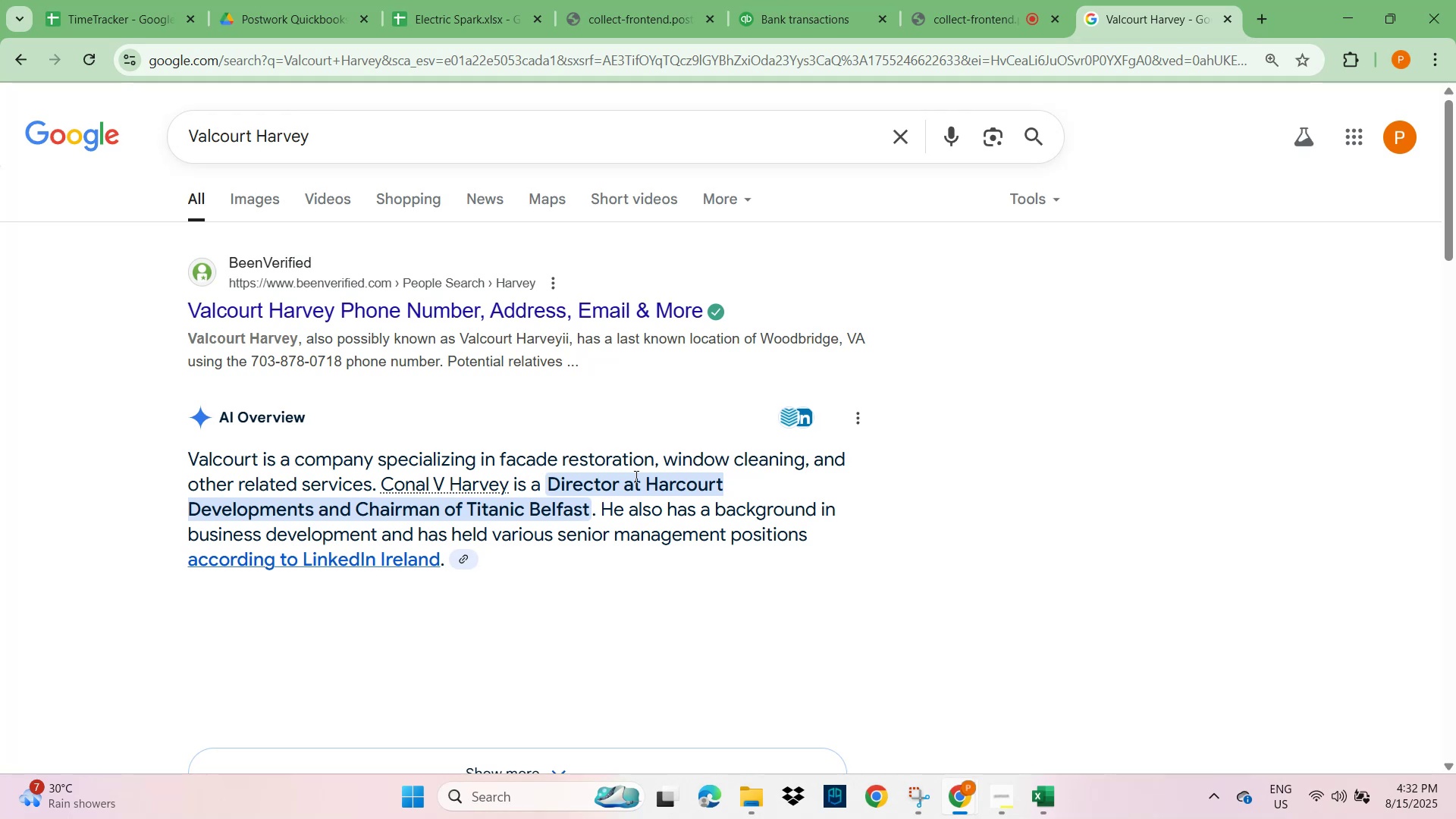 
scroll: coordinate [389, 565], scroll_direction: down, amount: 6.0
 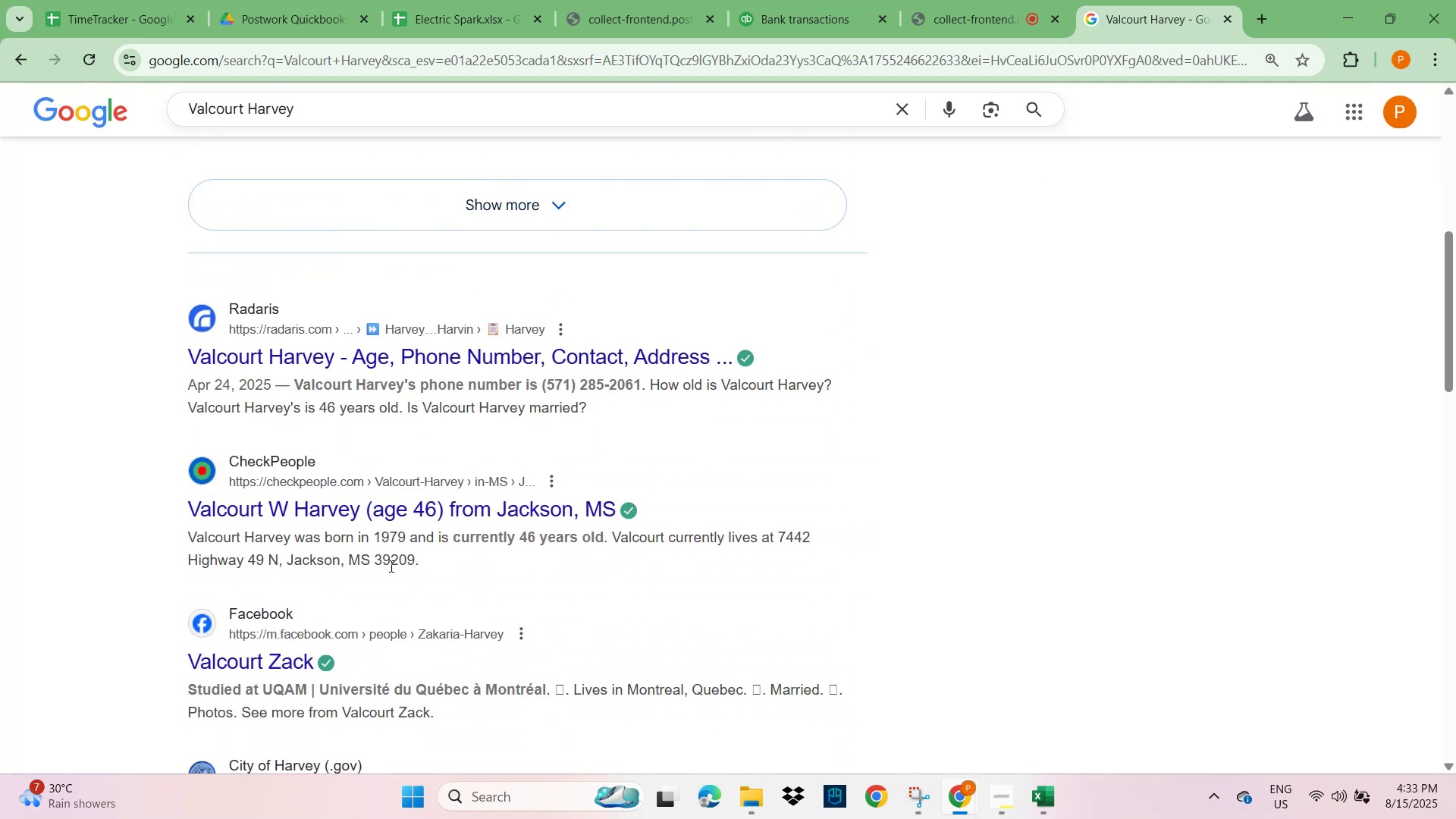 
scroll: coordinate [400, 566], scroll_direction: up, amount: 13.0
 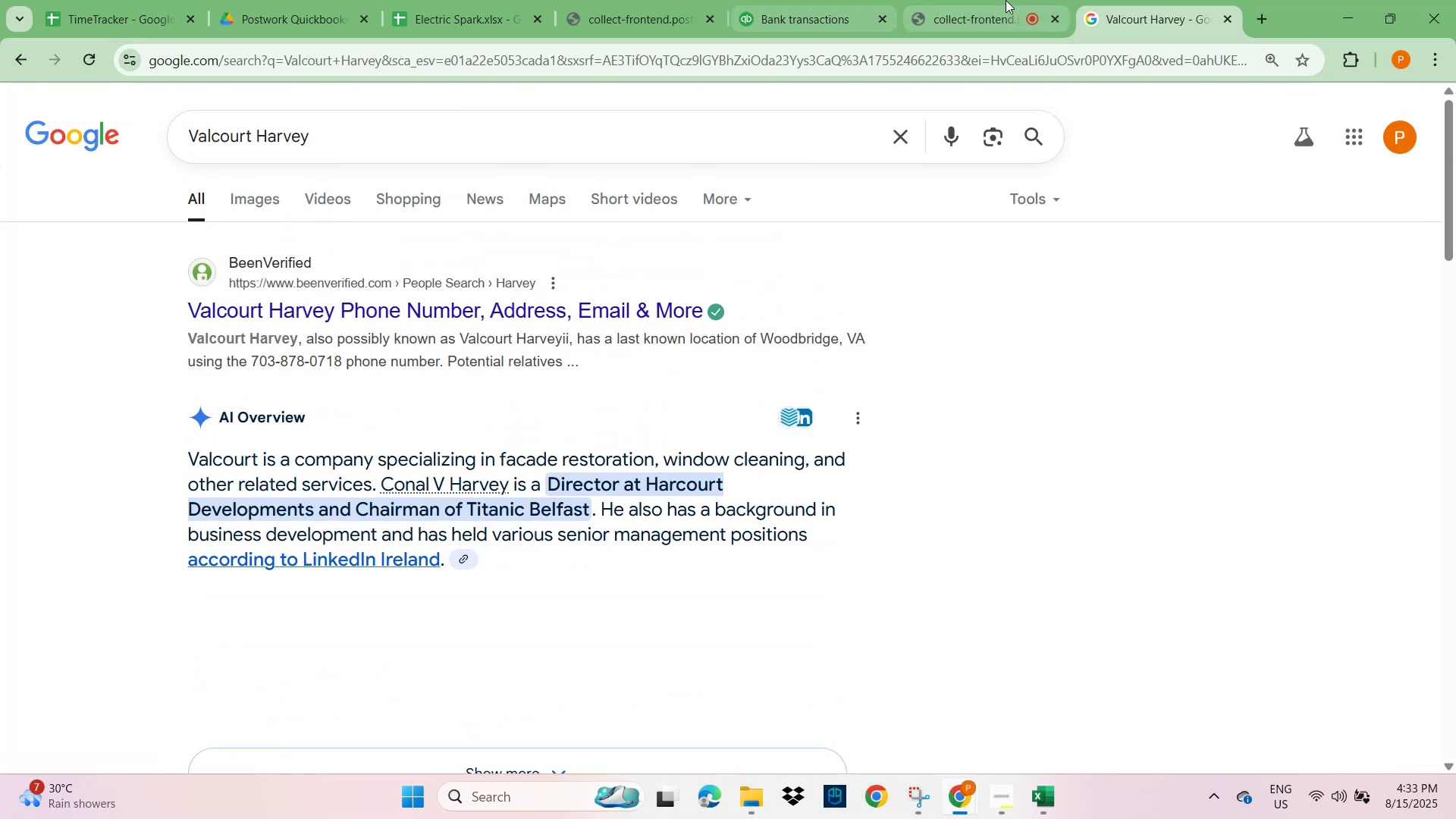 
left_click([975, 24])
 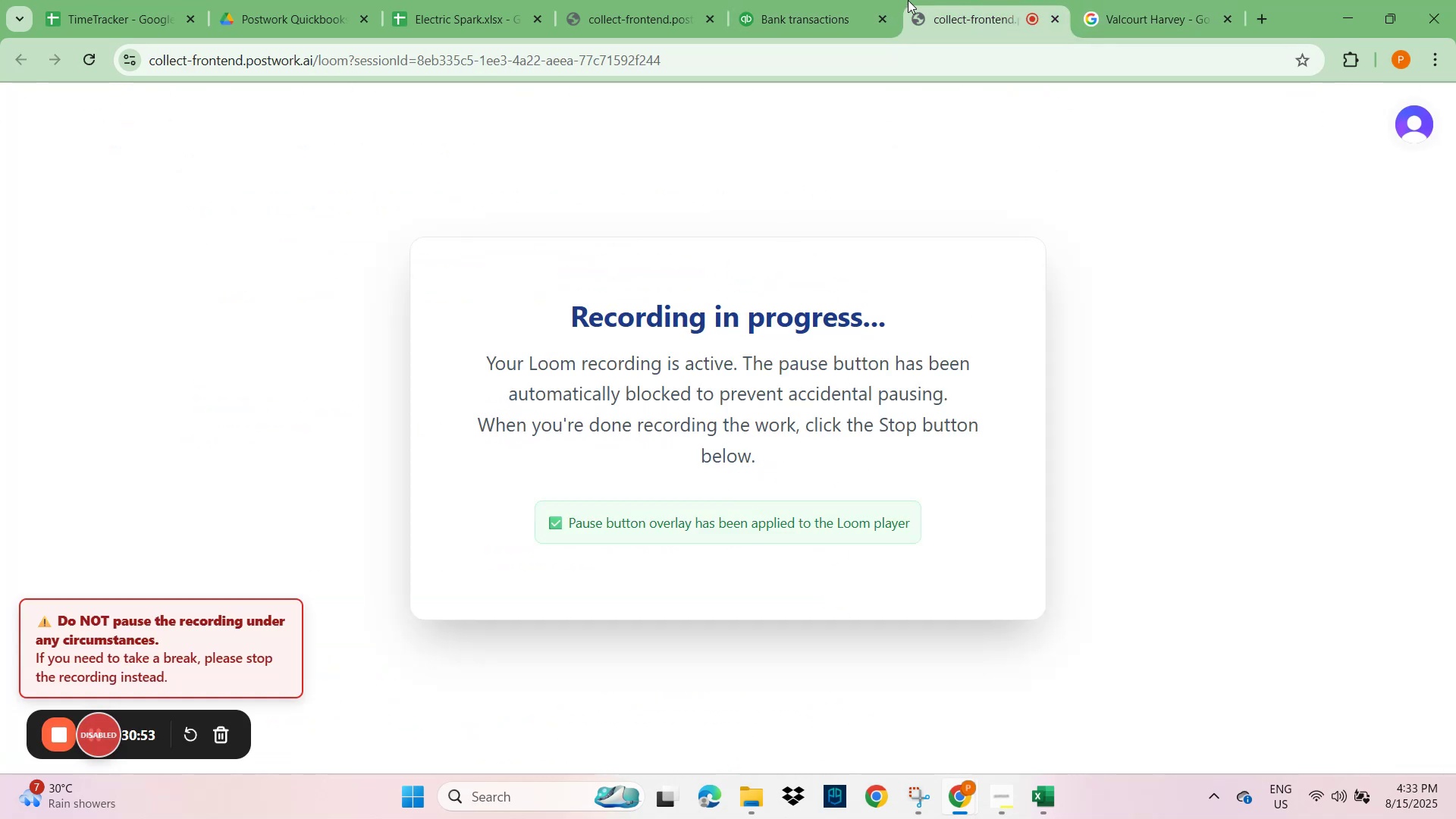 
left_click([783, 18])
 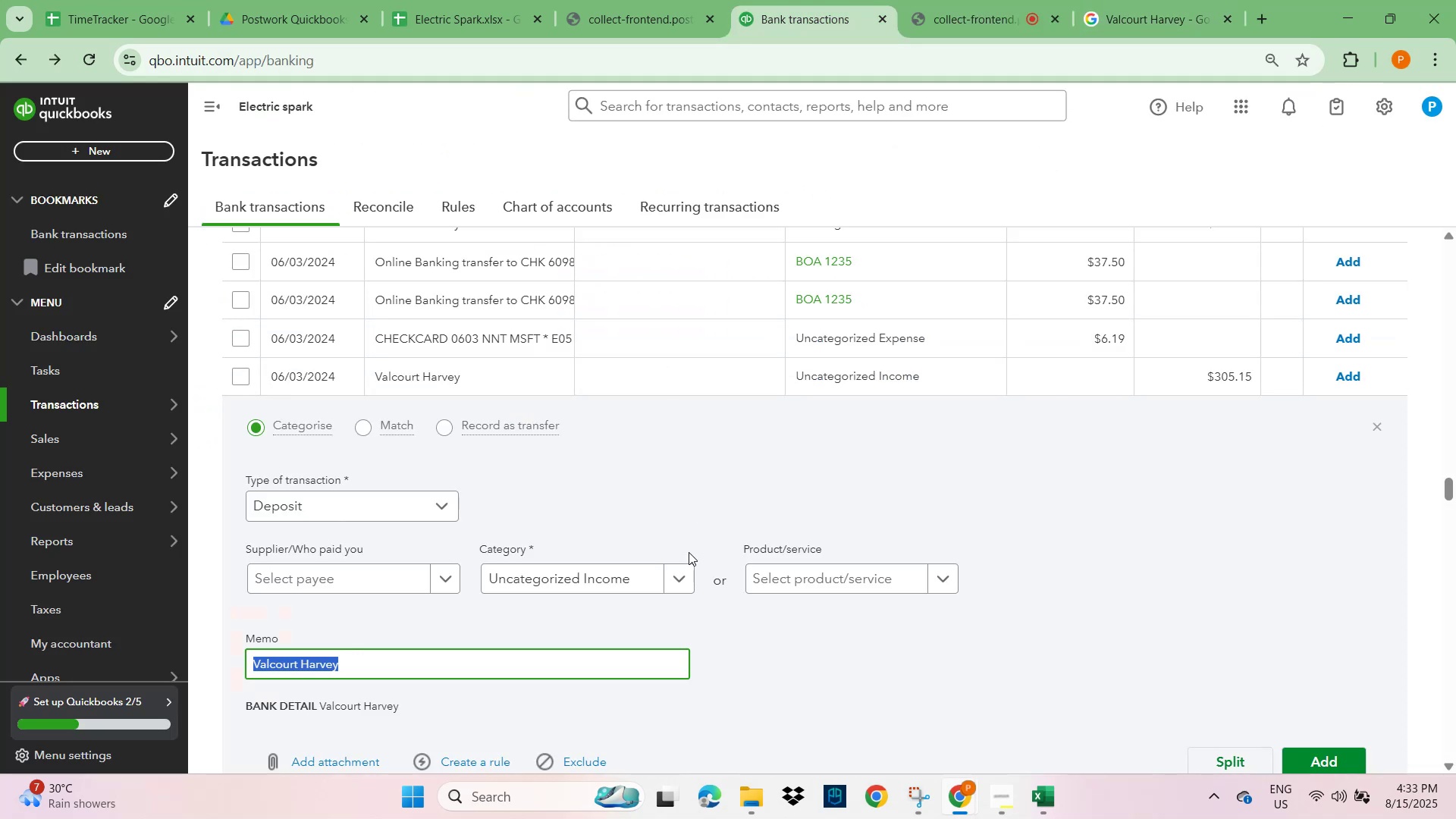 
scroll: coordinate [706, 502], scroll_direction: up, amount: 63.0
 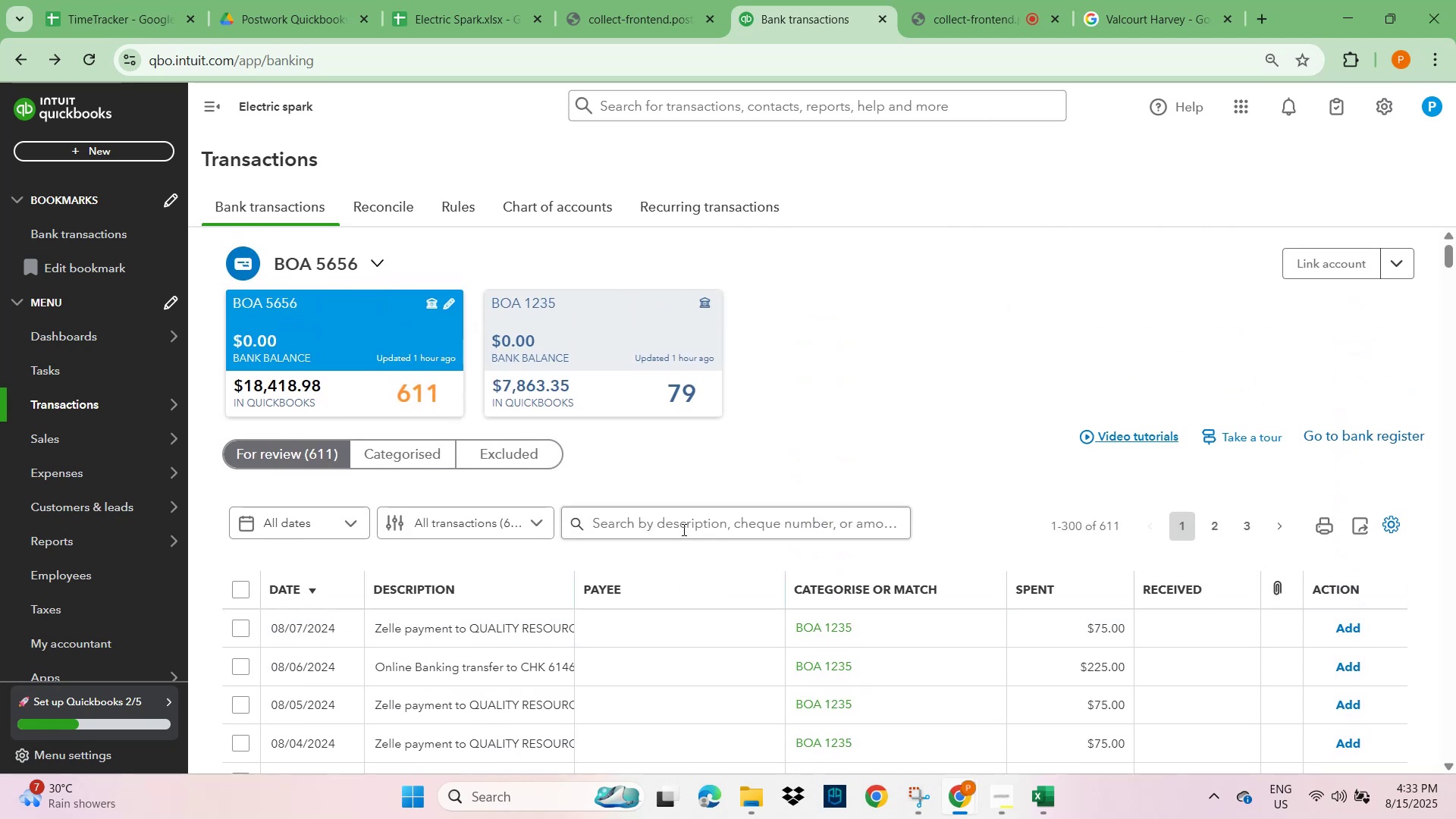 
key(Control+V)
 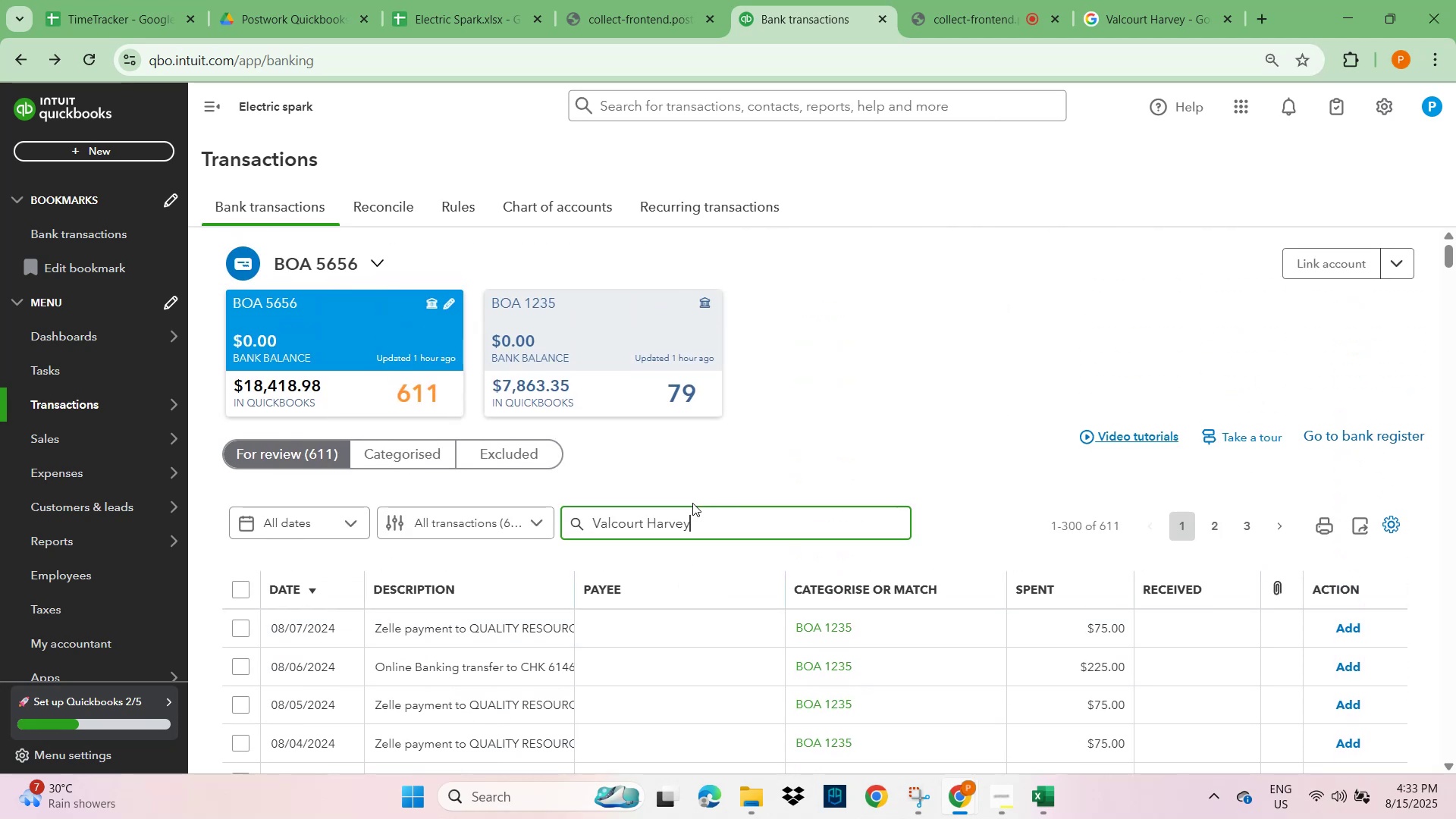 
key(NumpadEnter)
 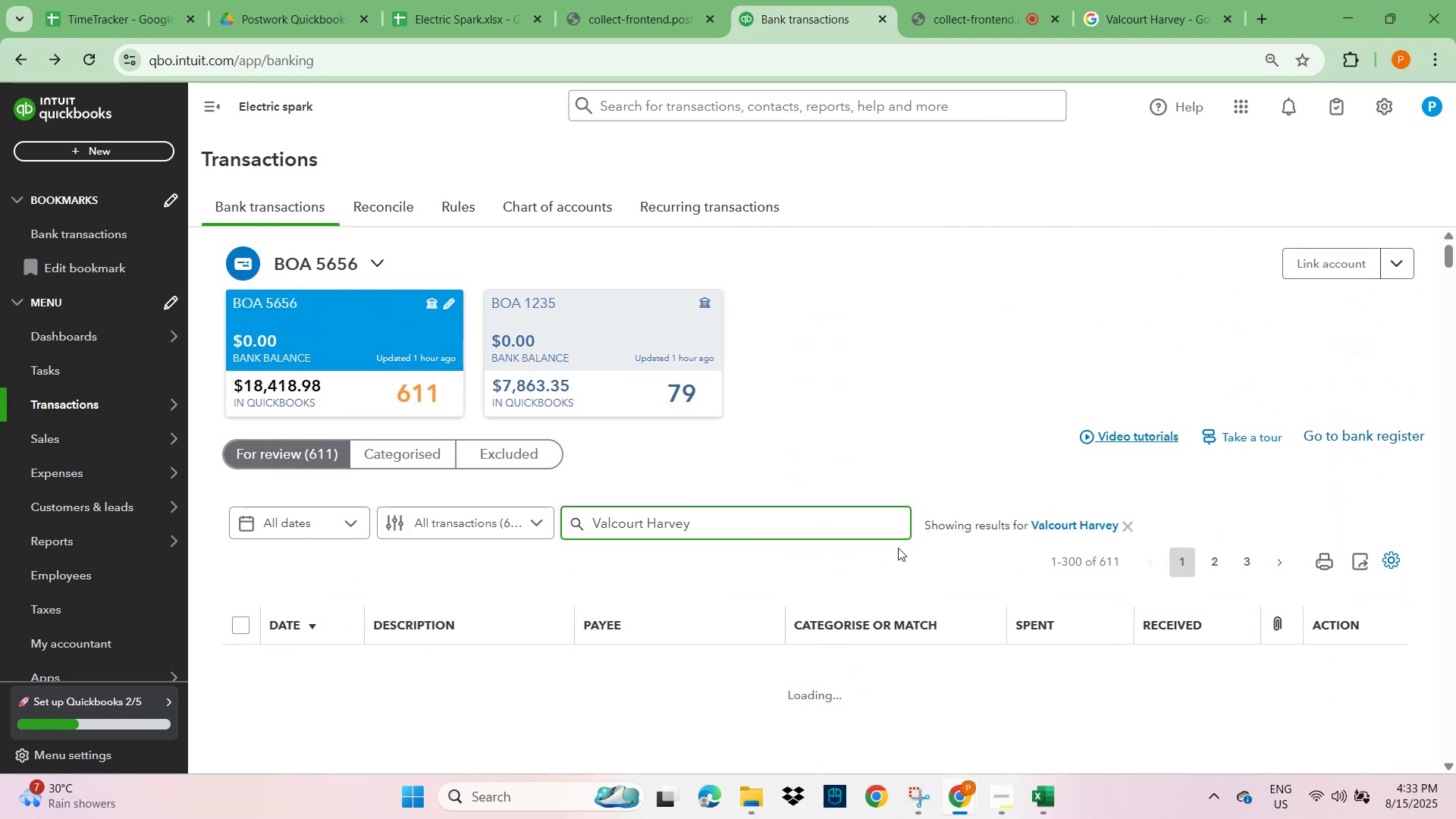 
scroll: coordinate [890, 560], scroll_direction: down, amount: 2.0
 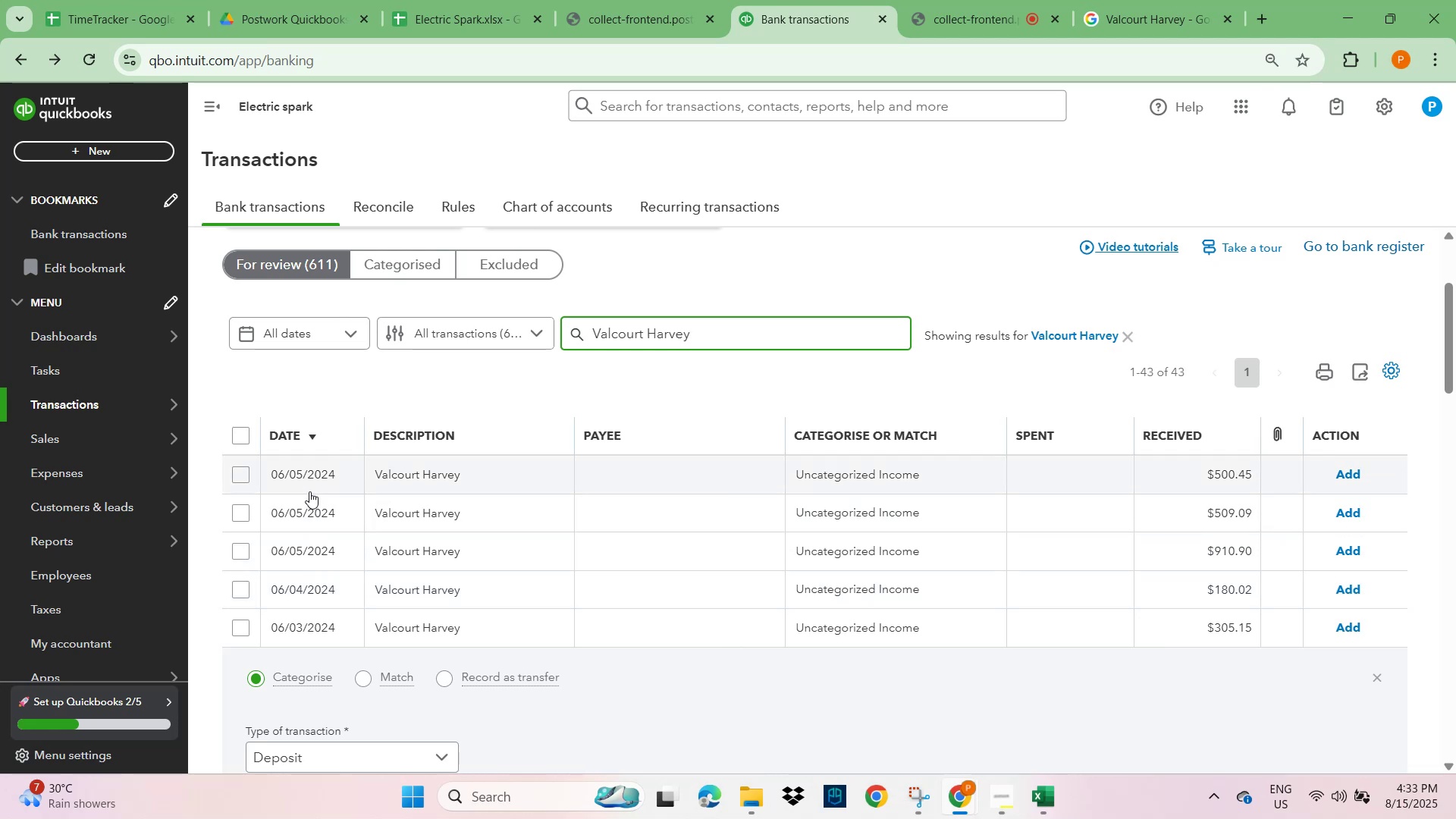 
wait(16.7)
 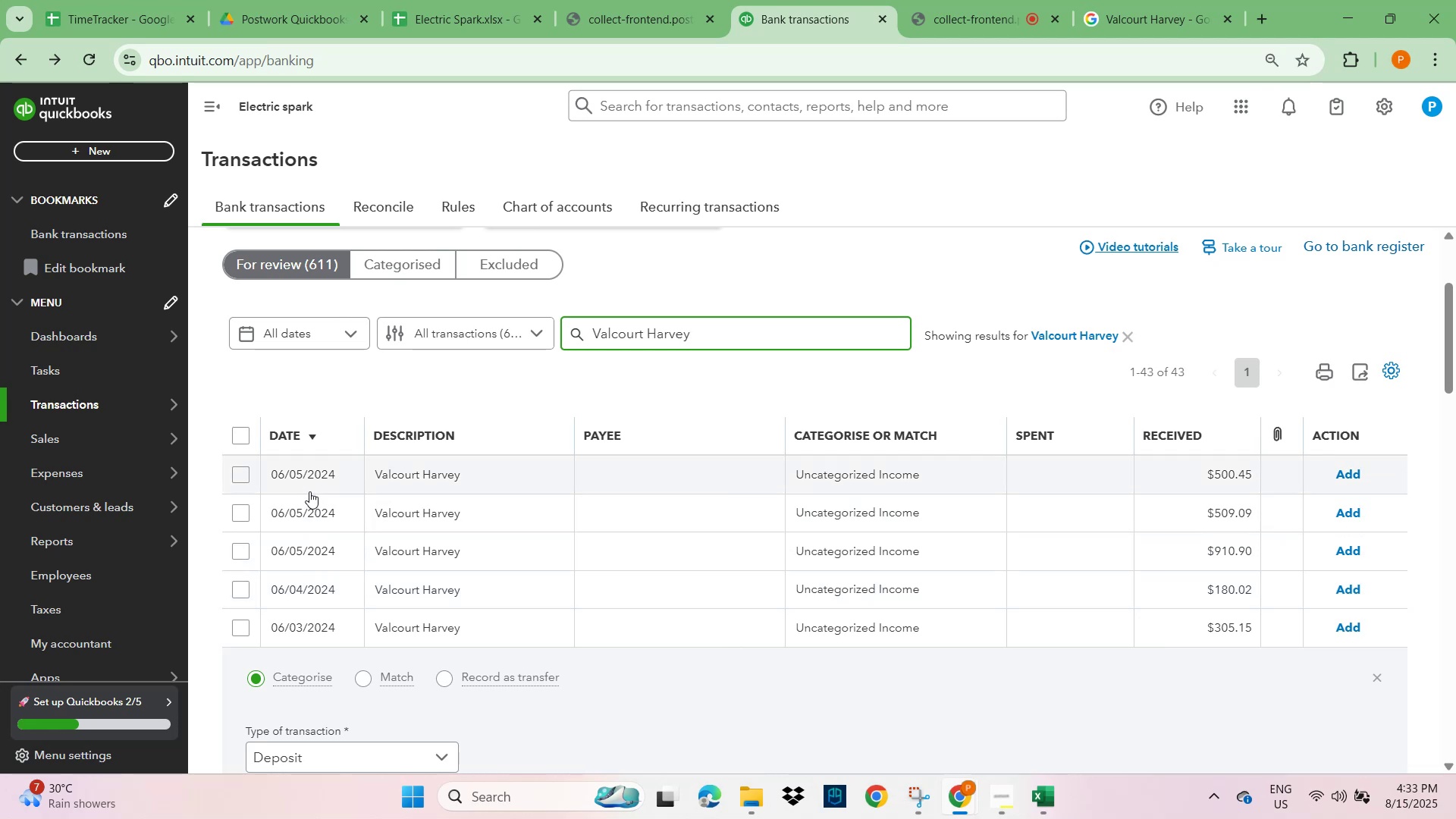 
left_click([435, 481])
 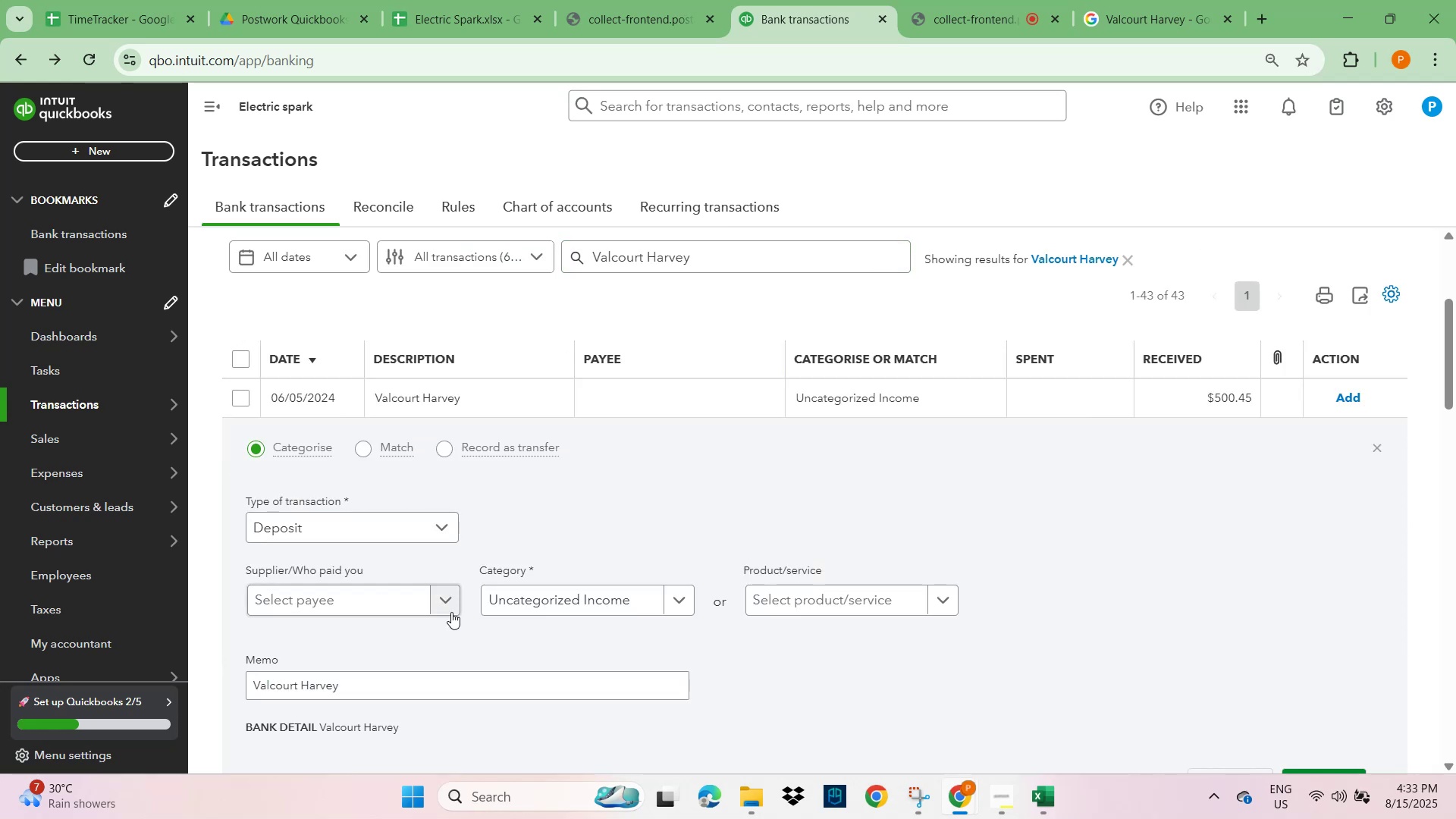 
left_click([340, 607])
 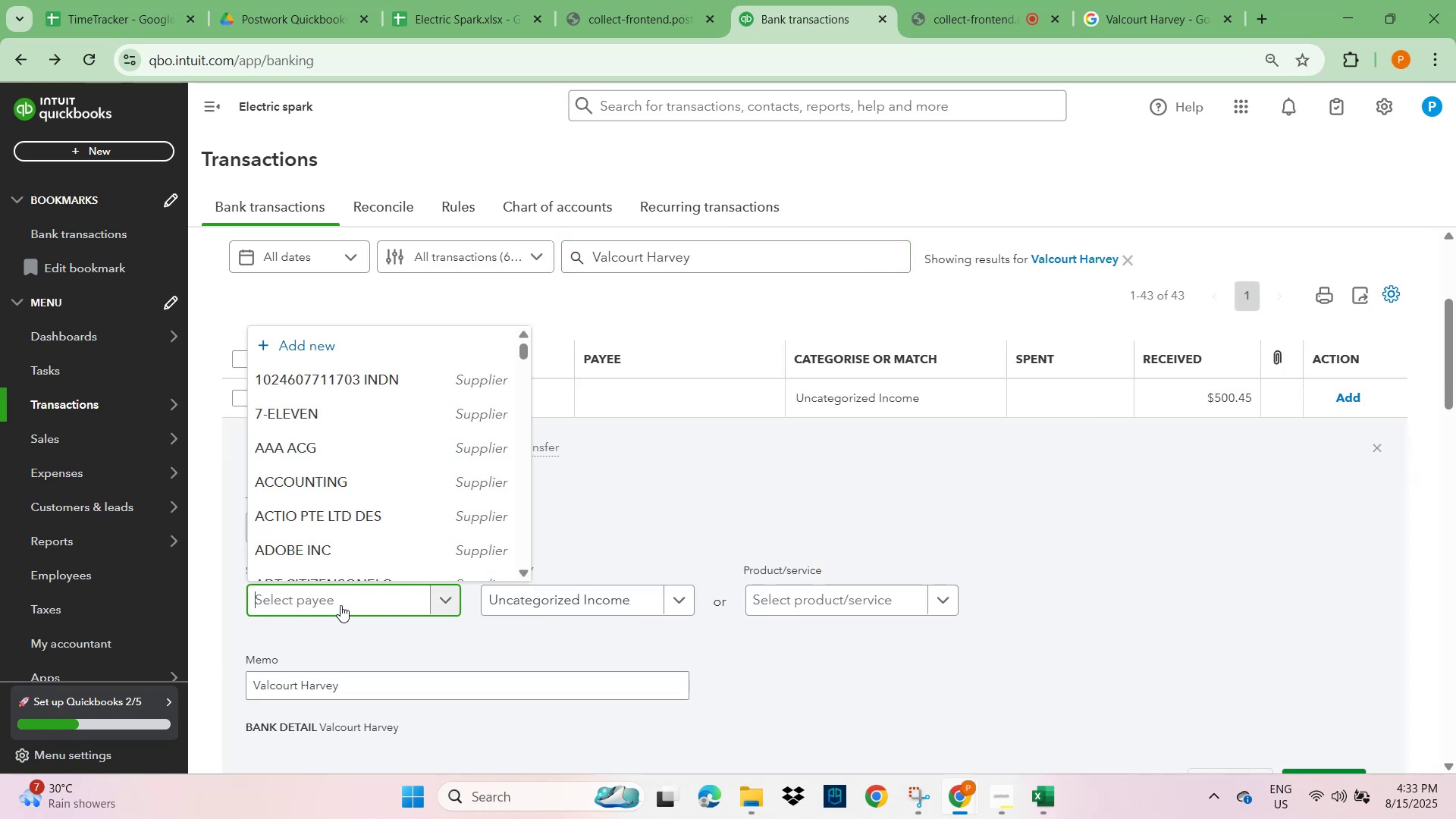 
key(Control+V)
 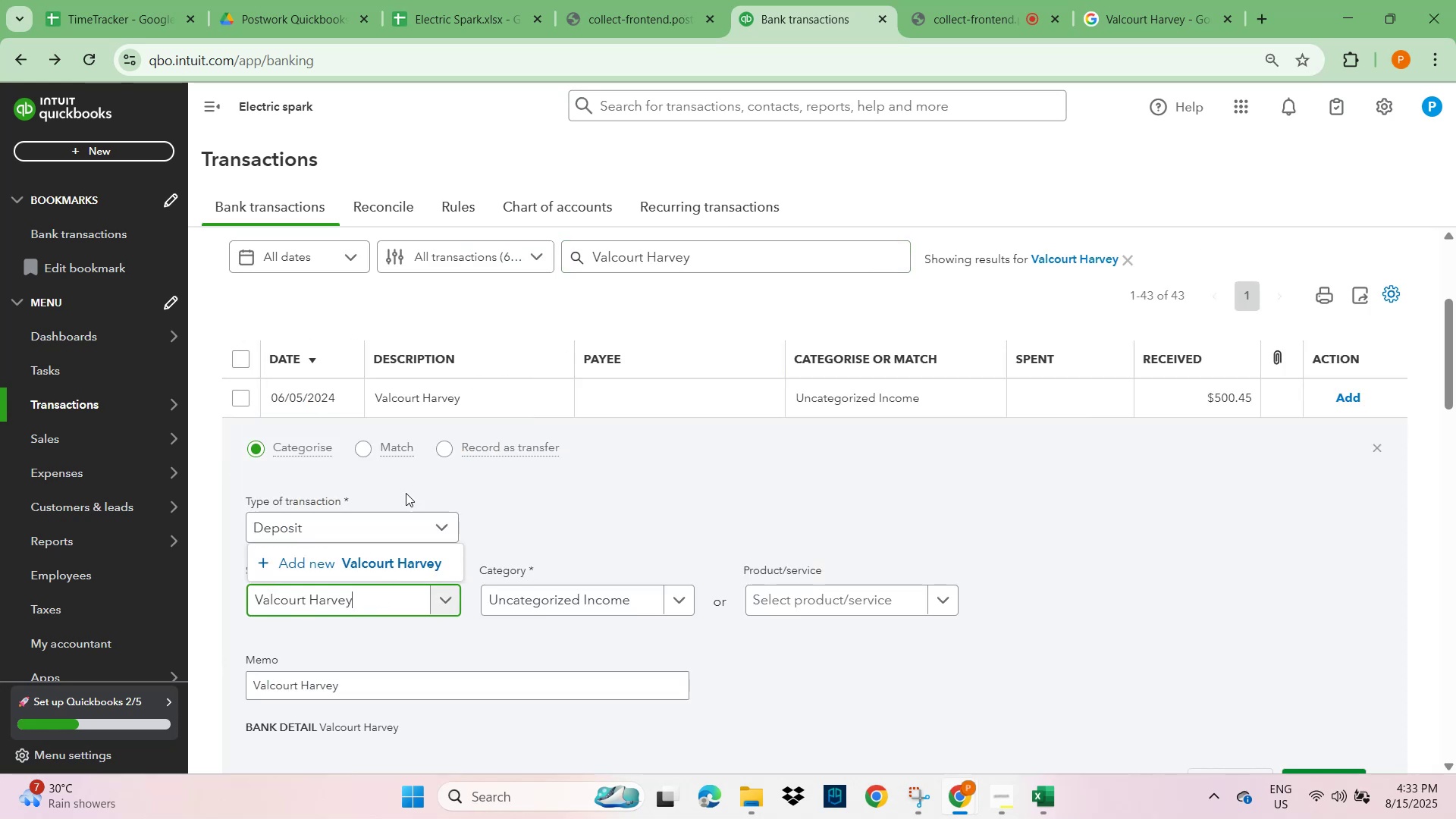 
left_click([391, 567])
 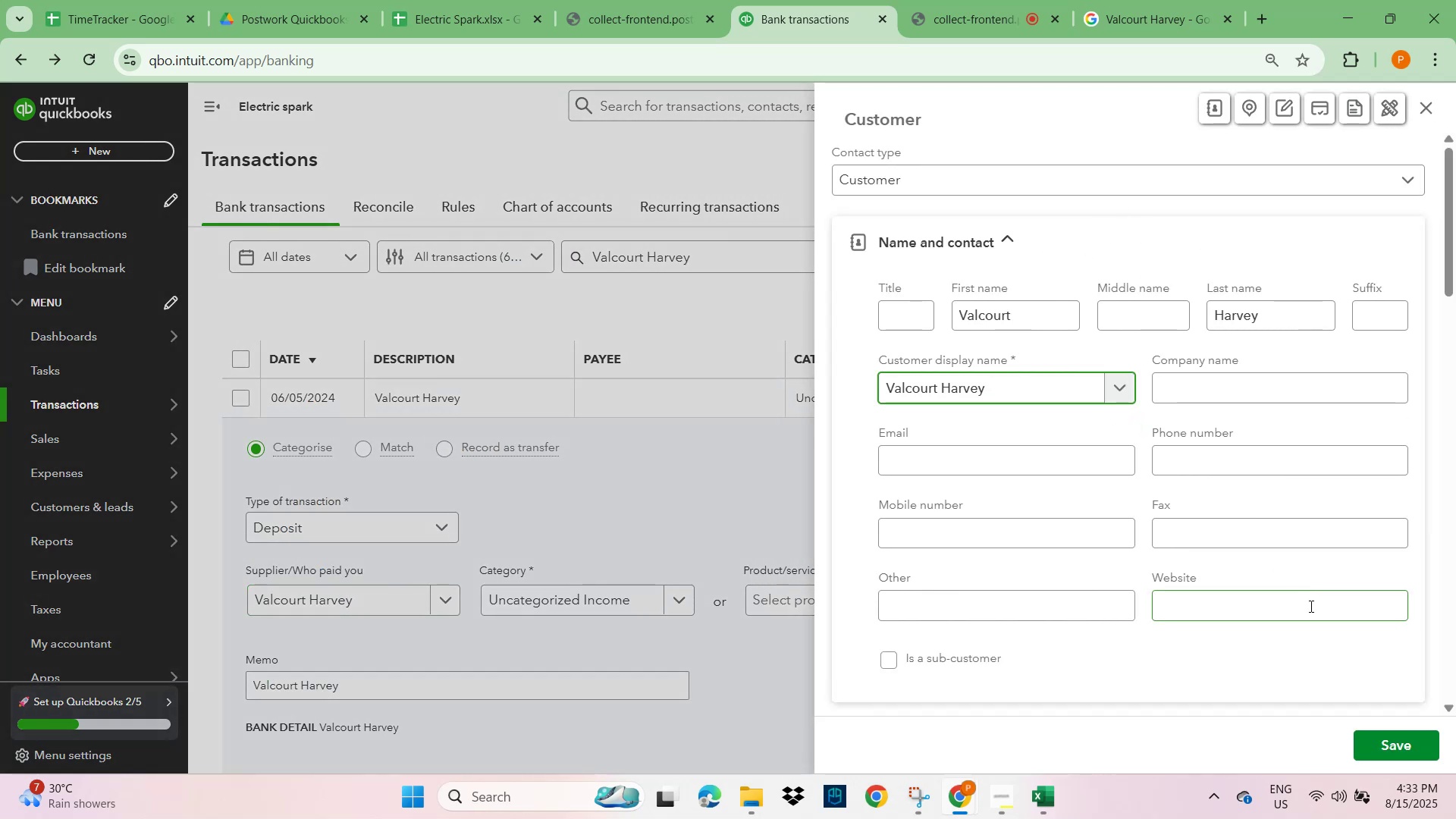 
left_click([1399, 746])
 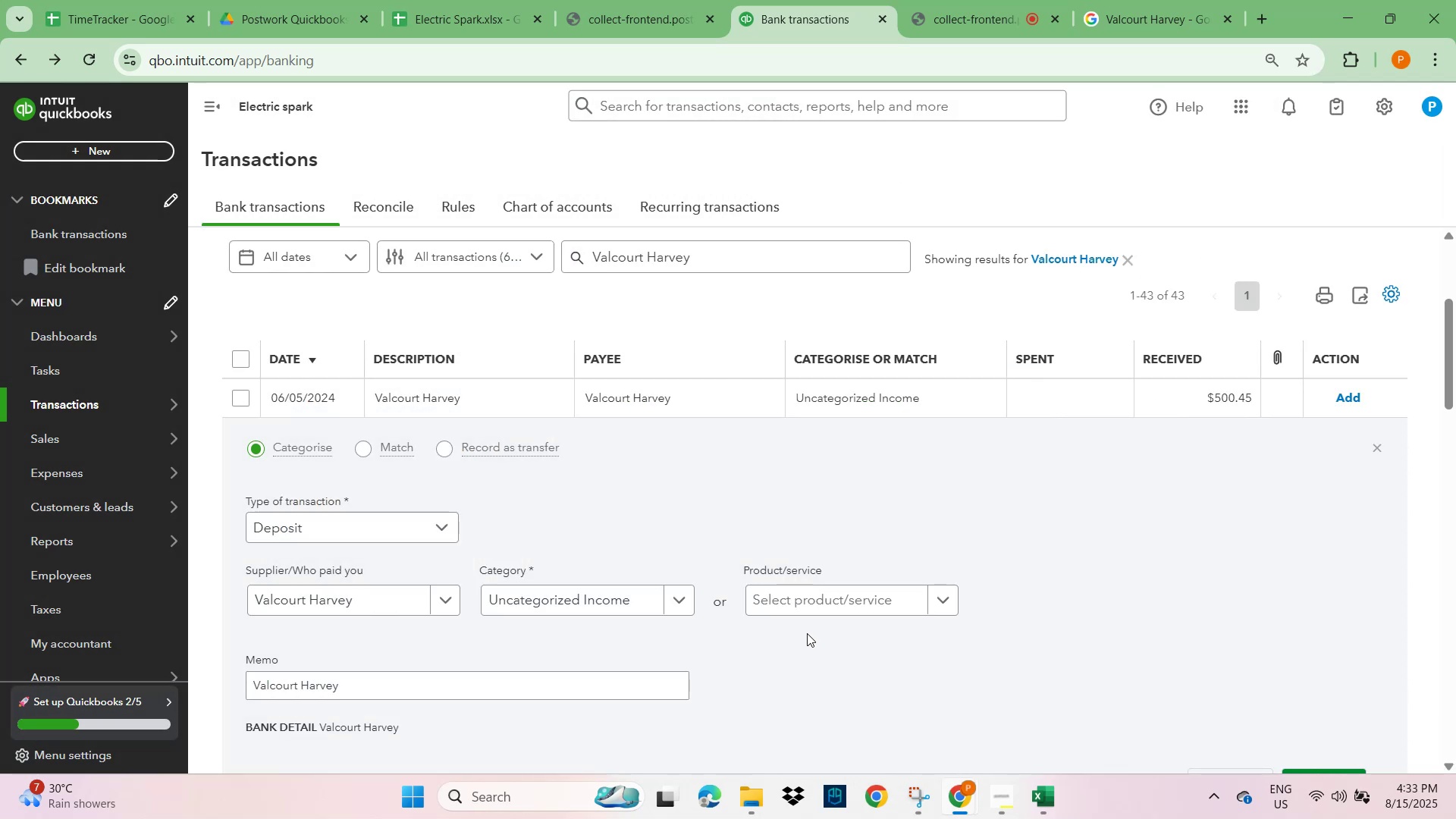 
left_click([828, 607])
 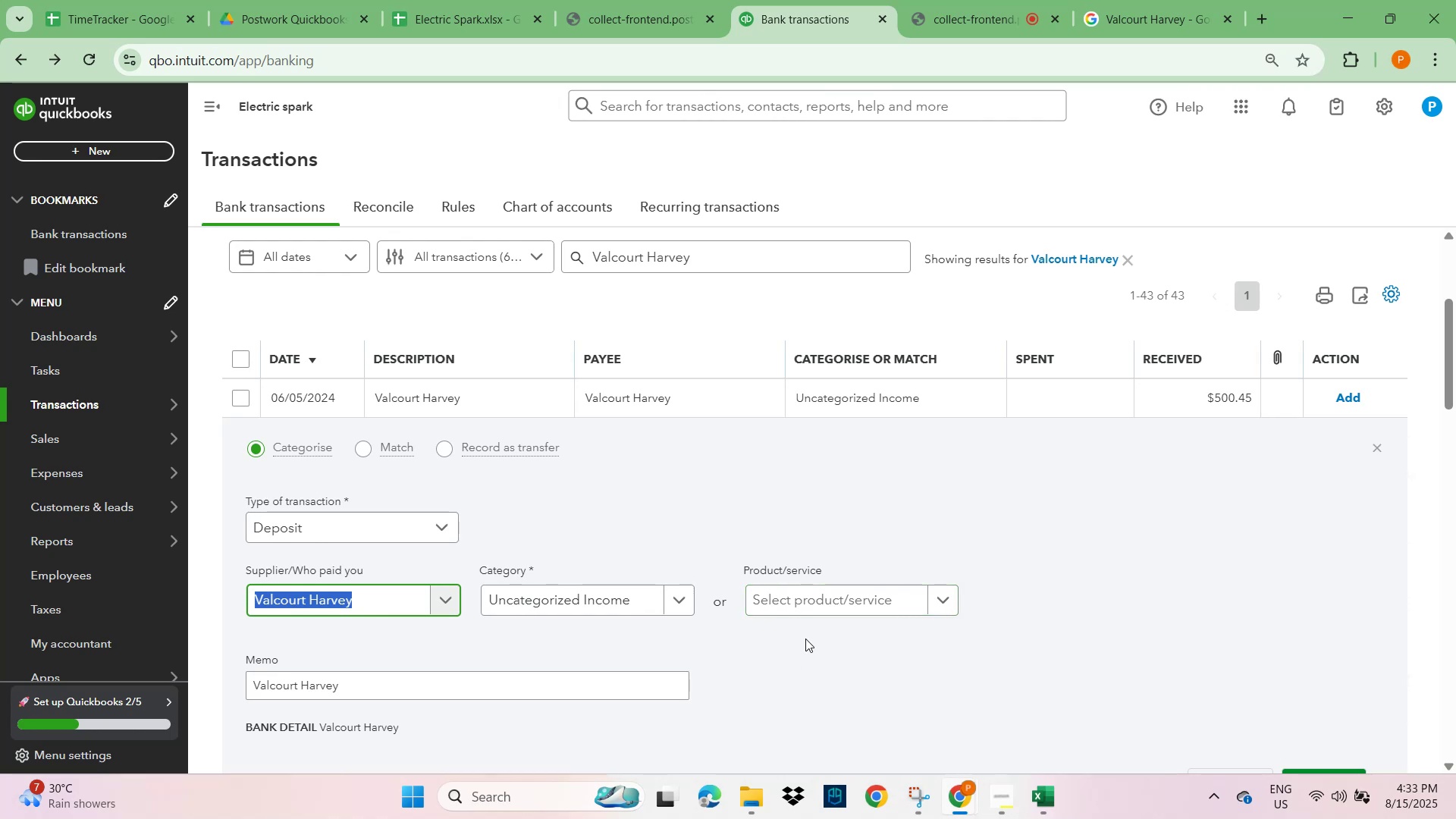 
left_click([824, 606])
 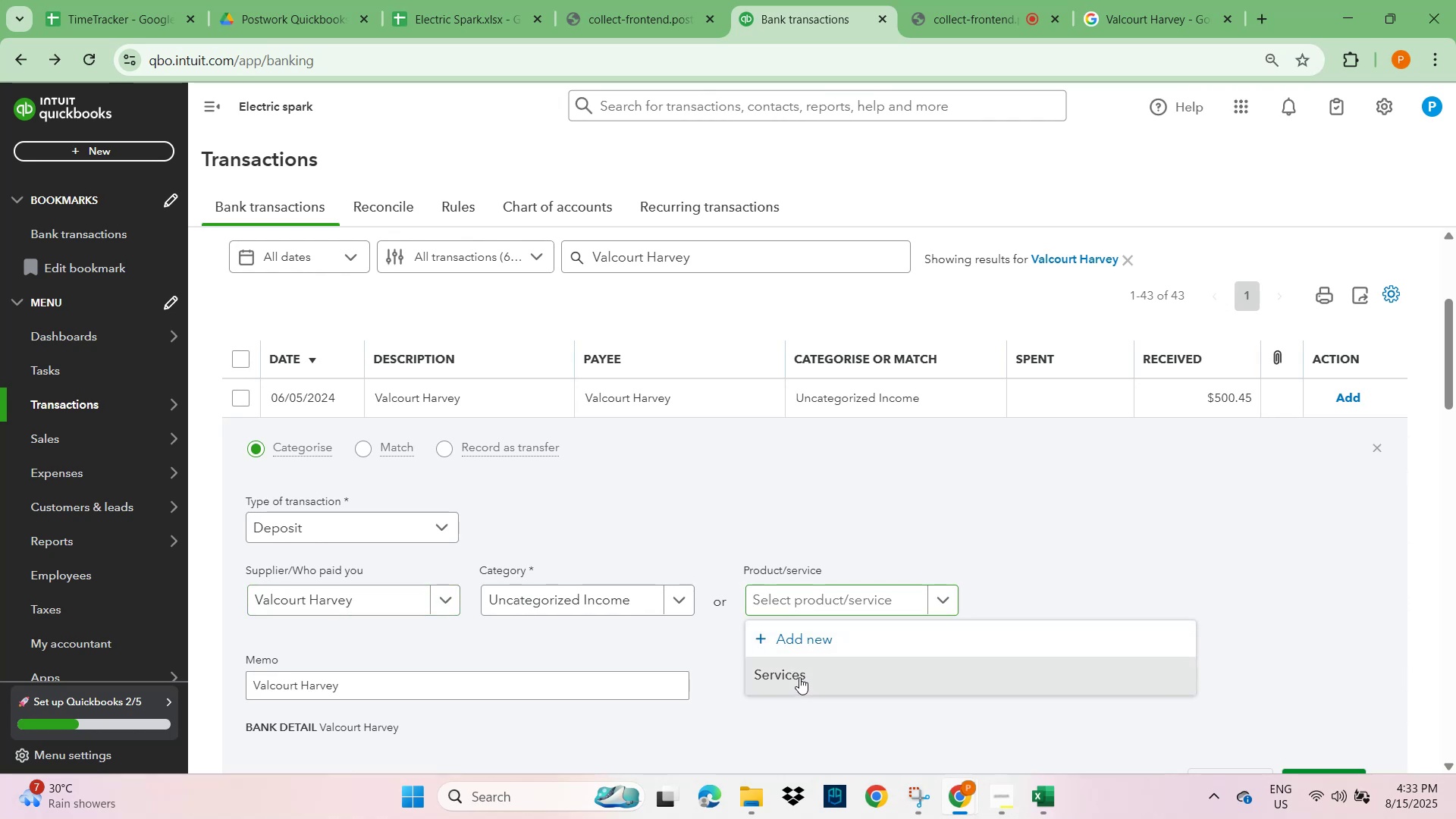 
double_click([1200, 623])
 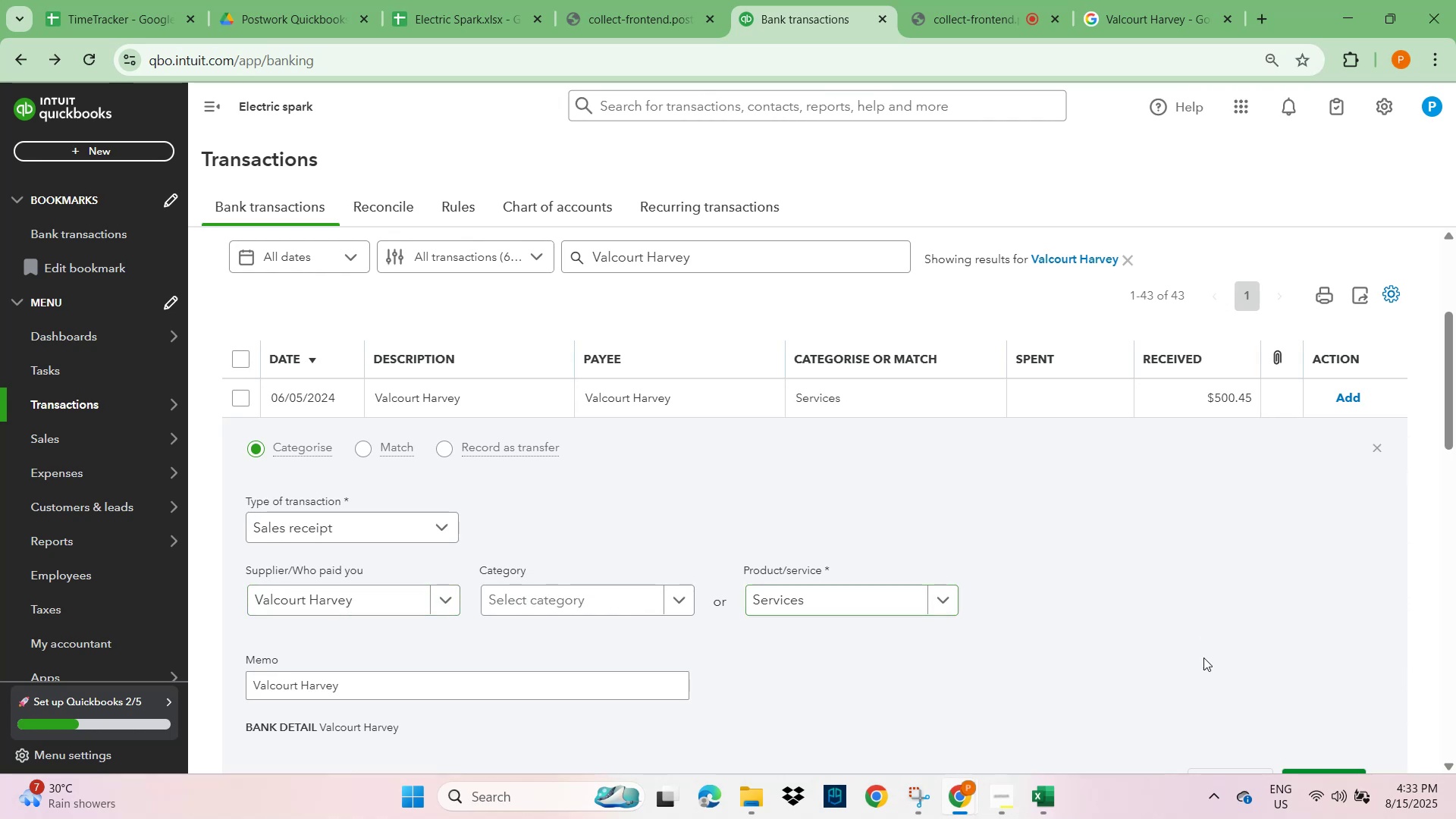 
scroll: coordinate [1203, 708], scroll_direction: down, amount: 2.0
 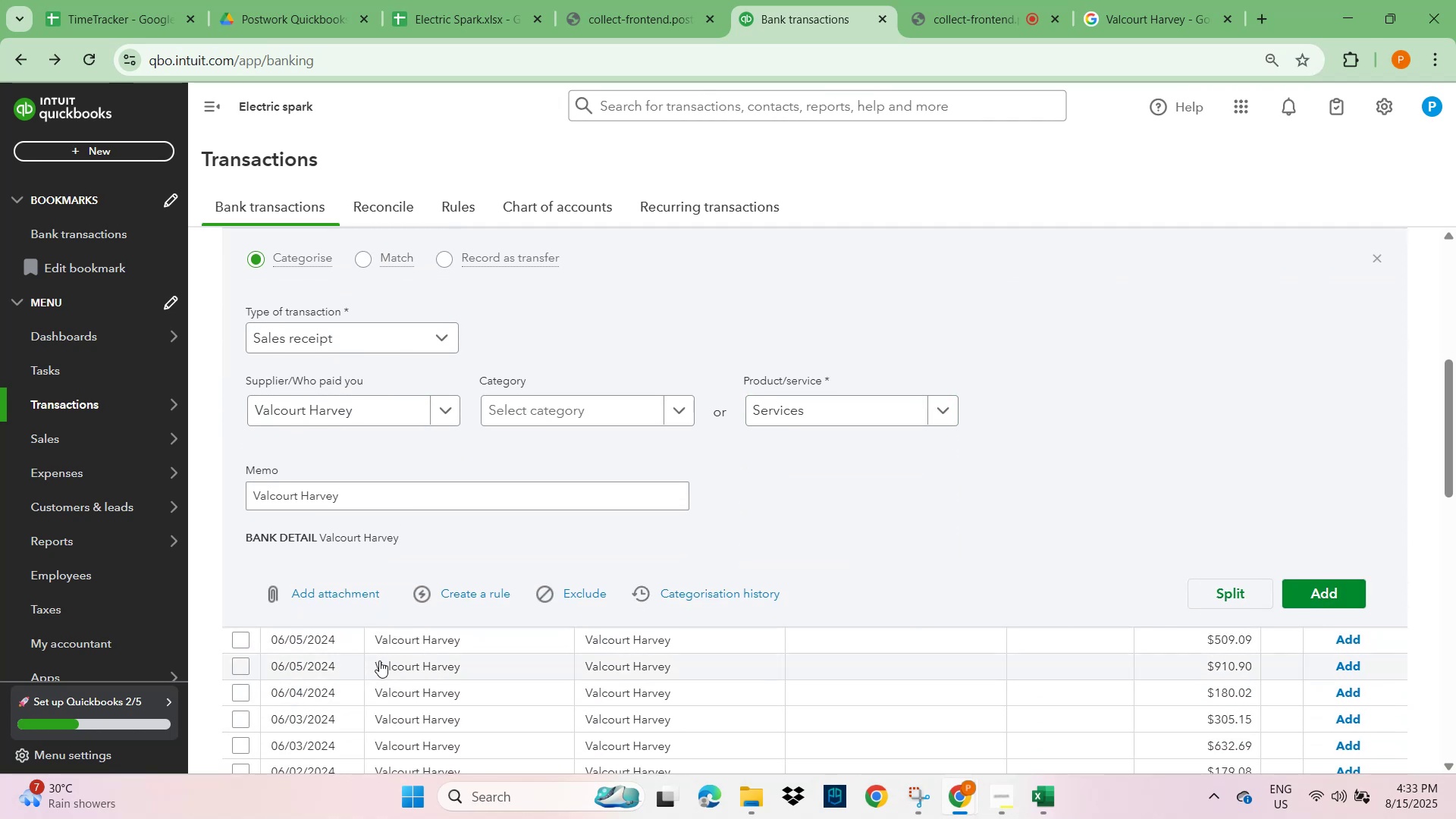 
left_click([466, 604])
 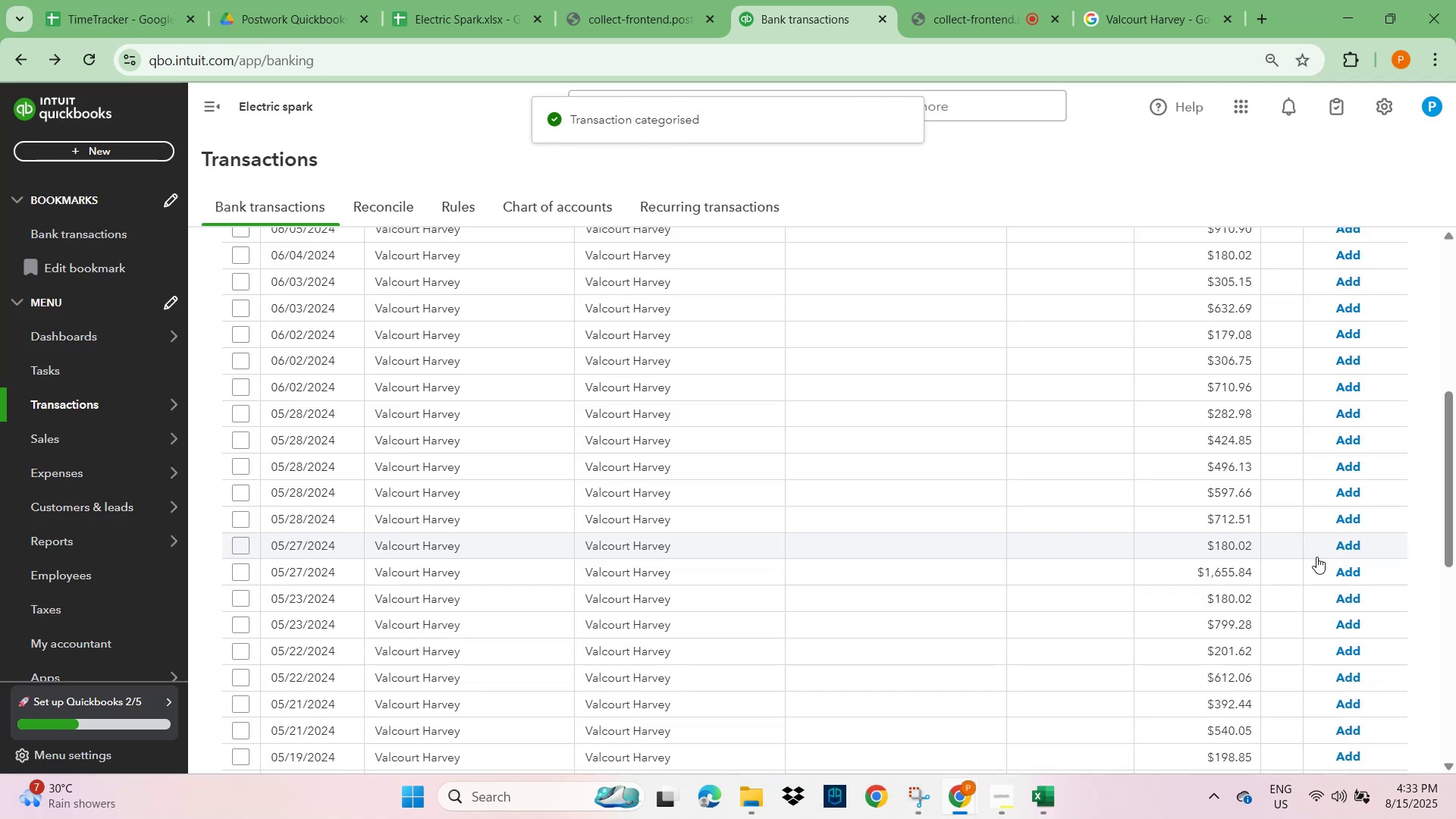 
wait(7.04)
 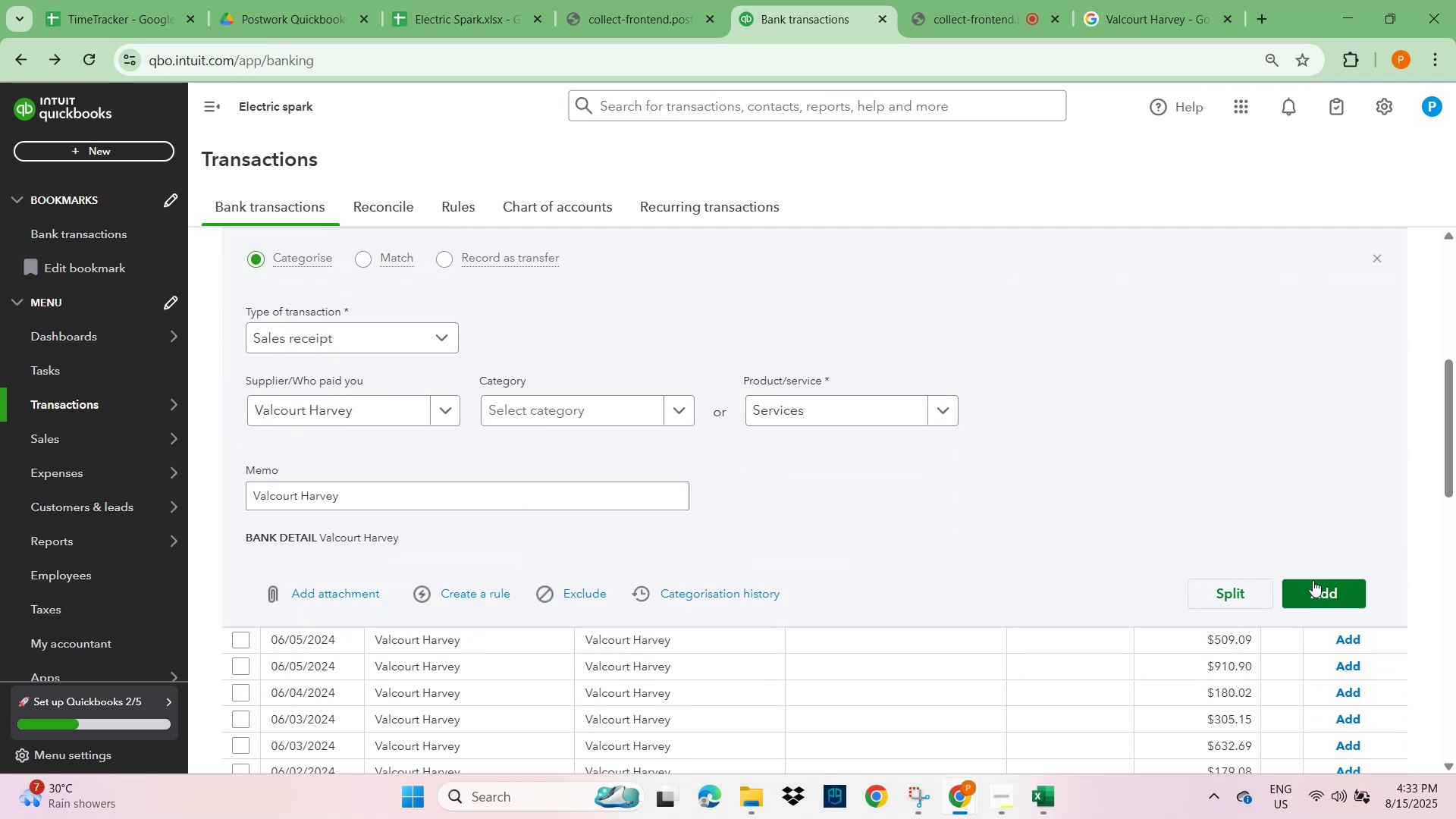 
scroll: coordinate [545, 616], scroll_direction: up, amount: 6.0
 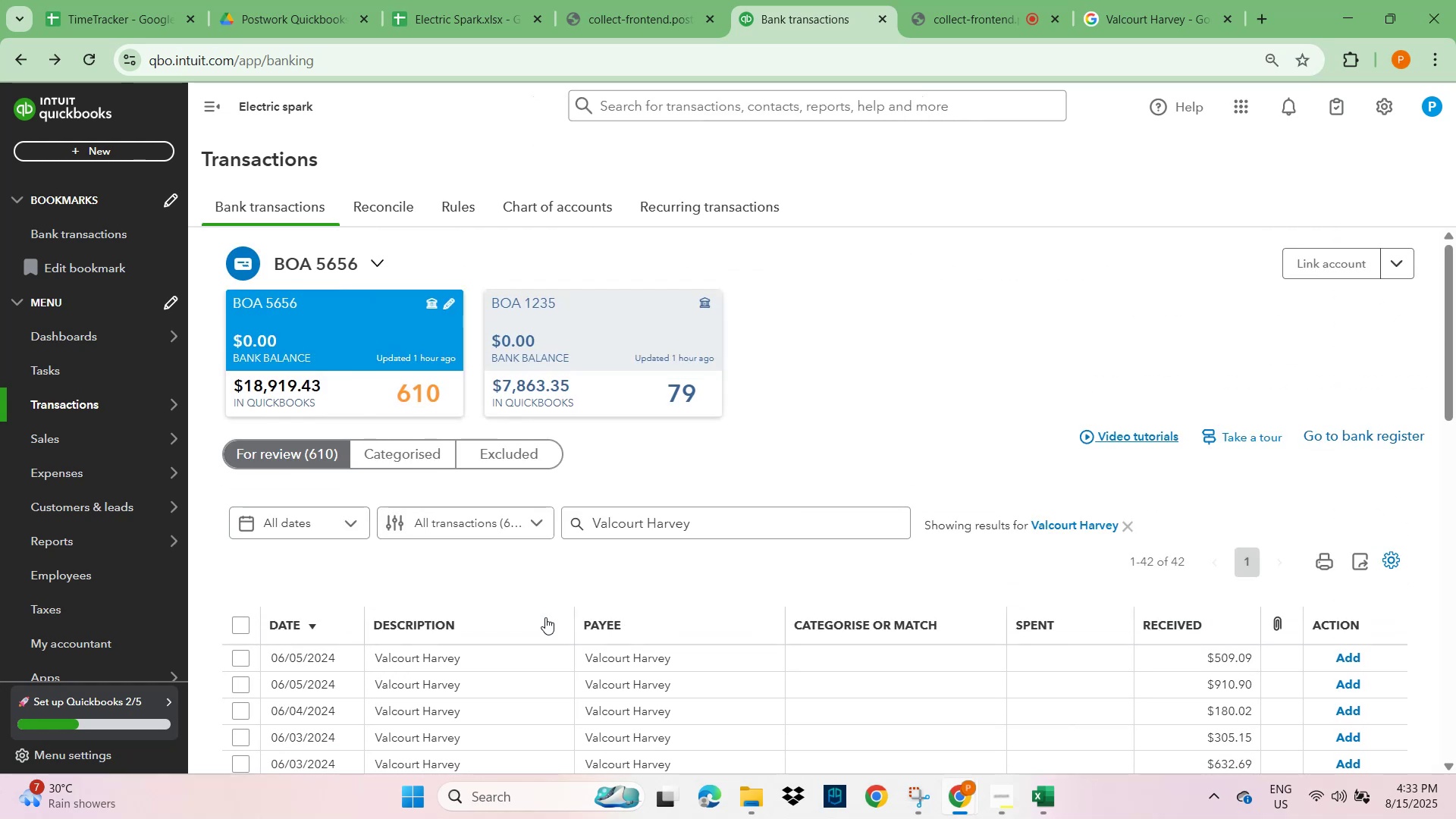 
wait(9.87)
 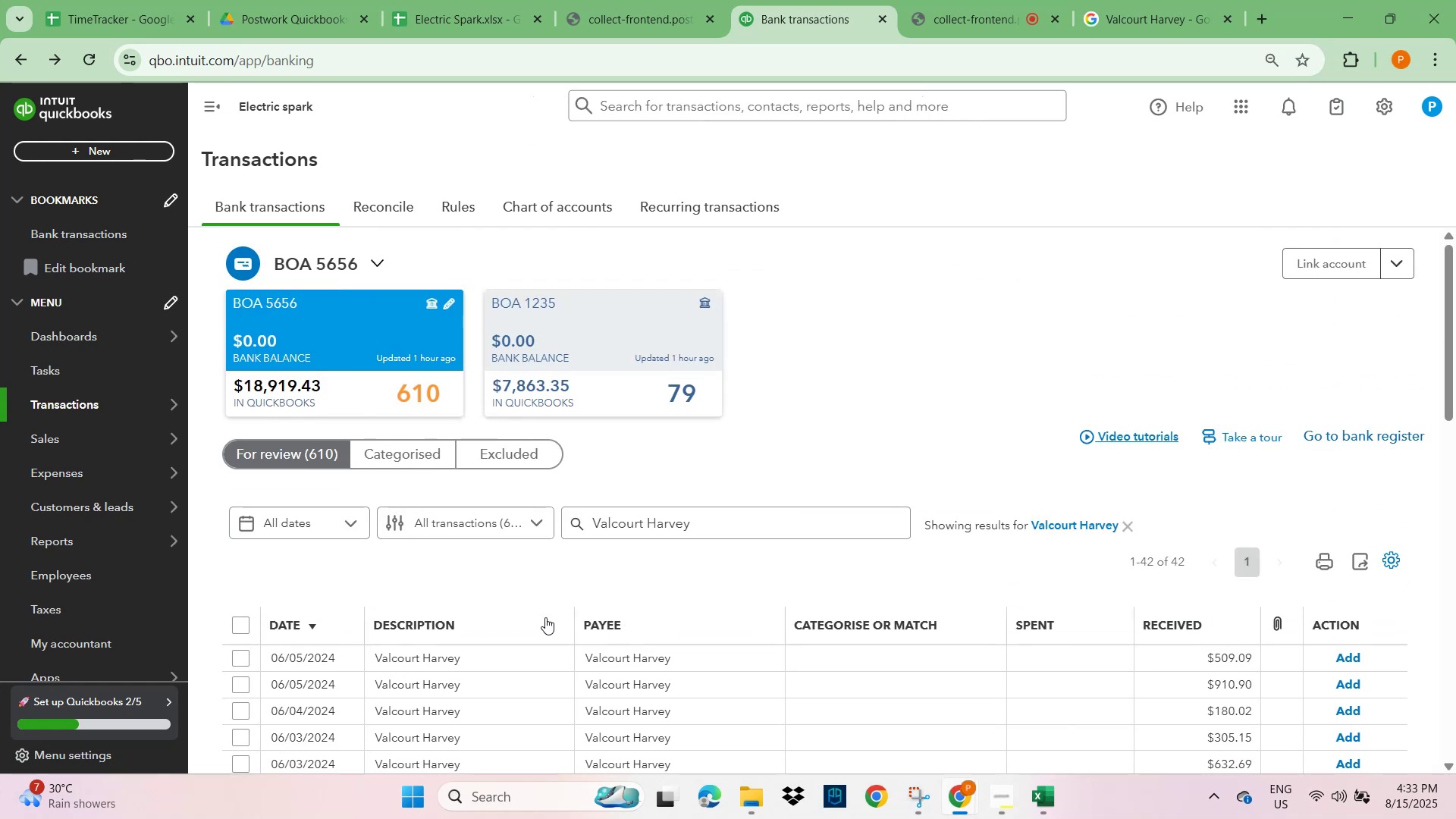 
scroll: coordinate [545, 617], scroll_direction: down, amount: 2.0
 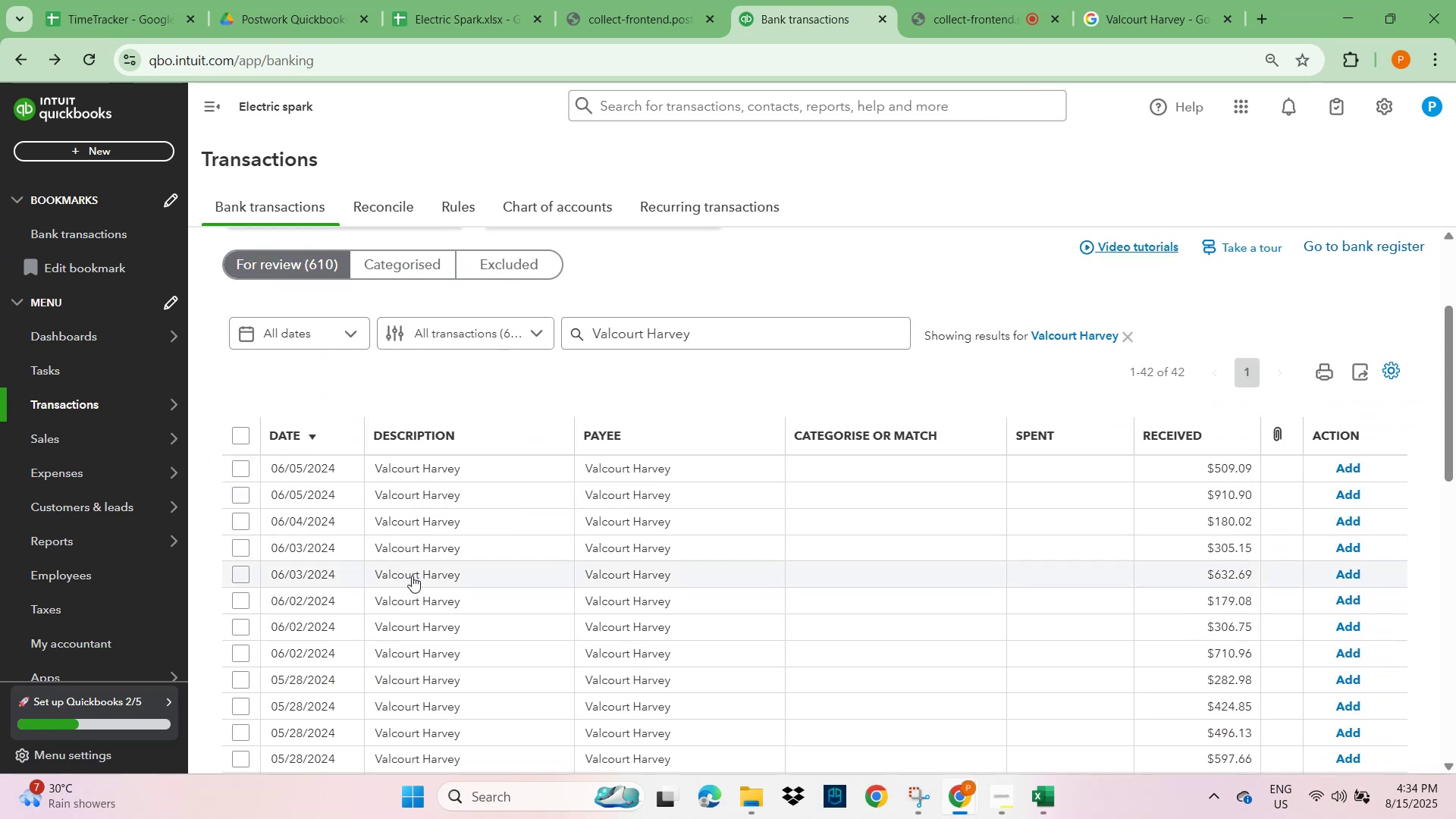 
wait(13.91)
 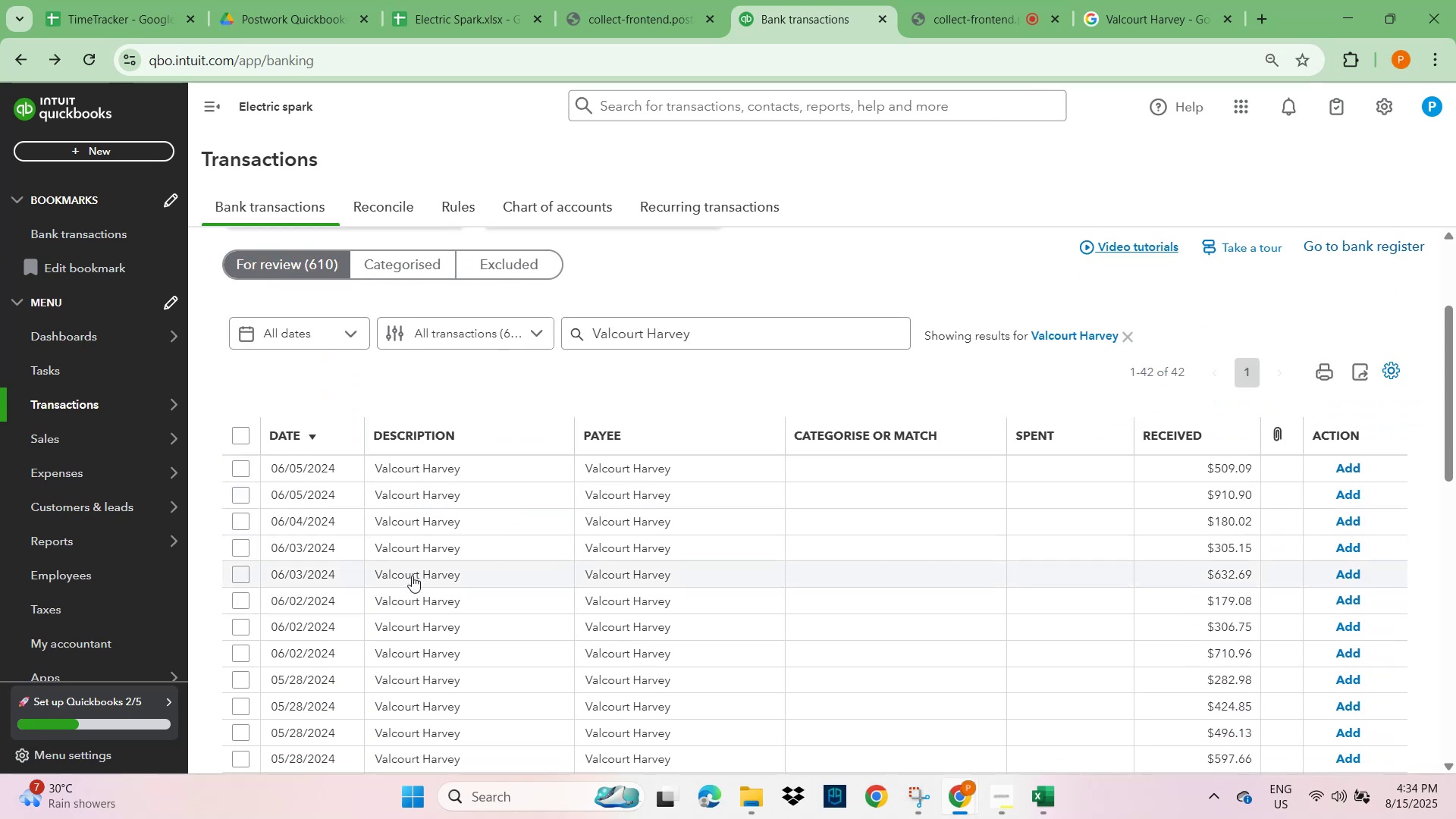 
scroll: coordinate [364, 610], scroll_direction: down, amount: 6.0
 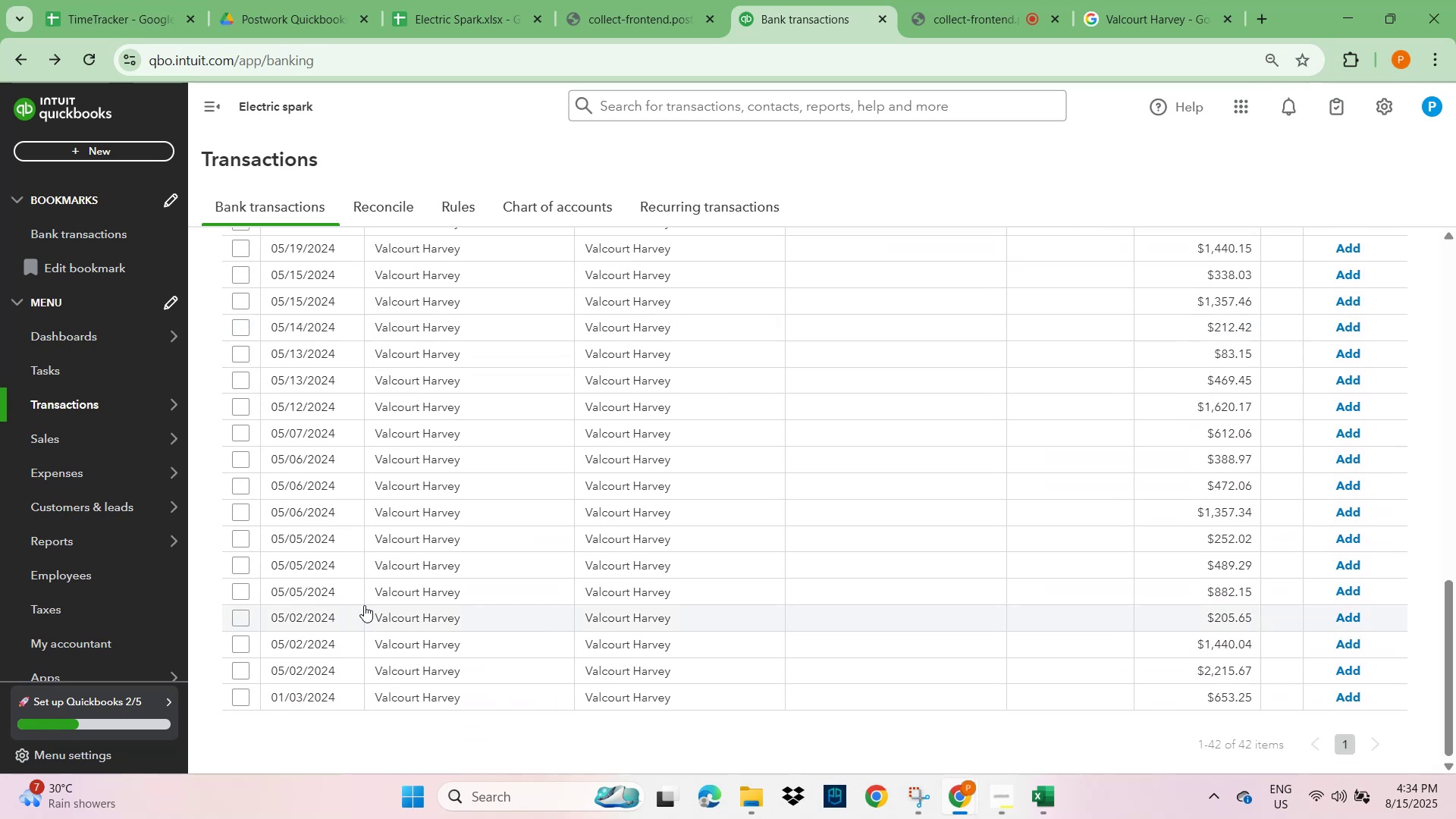 
left_click([1156, 5])
 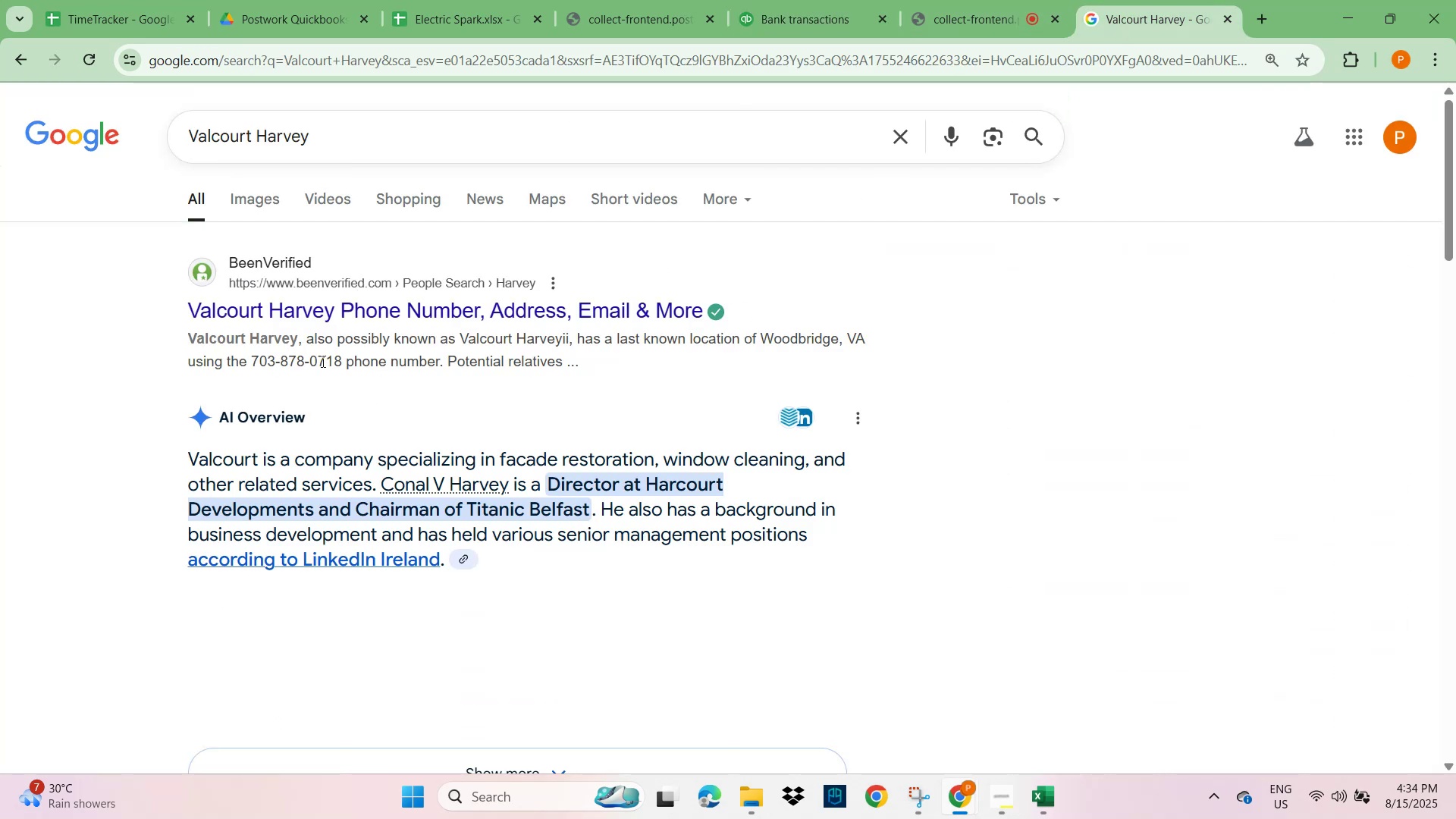 
wait(5.47)
 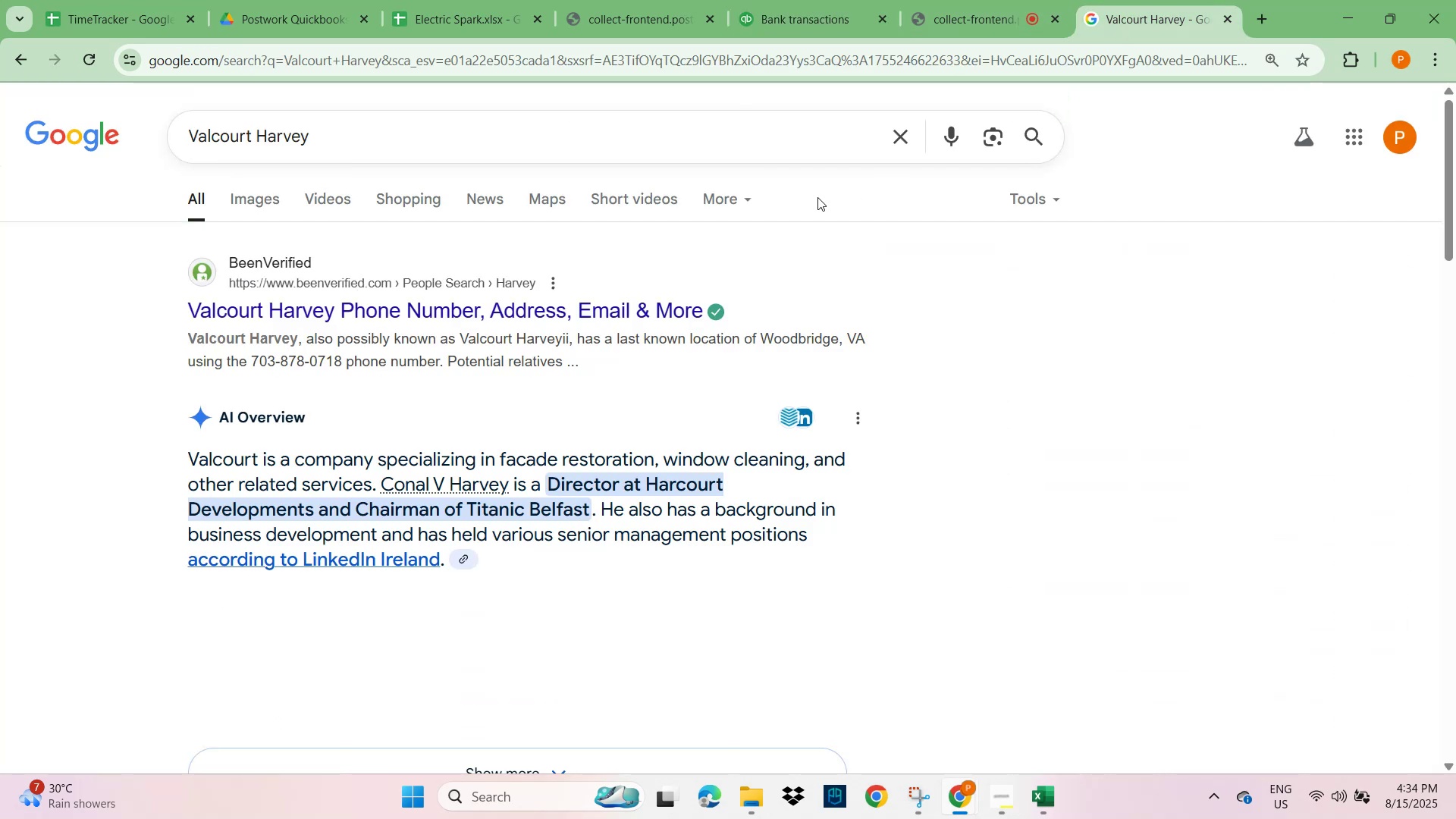 
left_click([247, 207])
 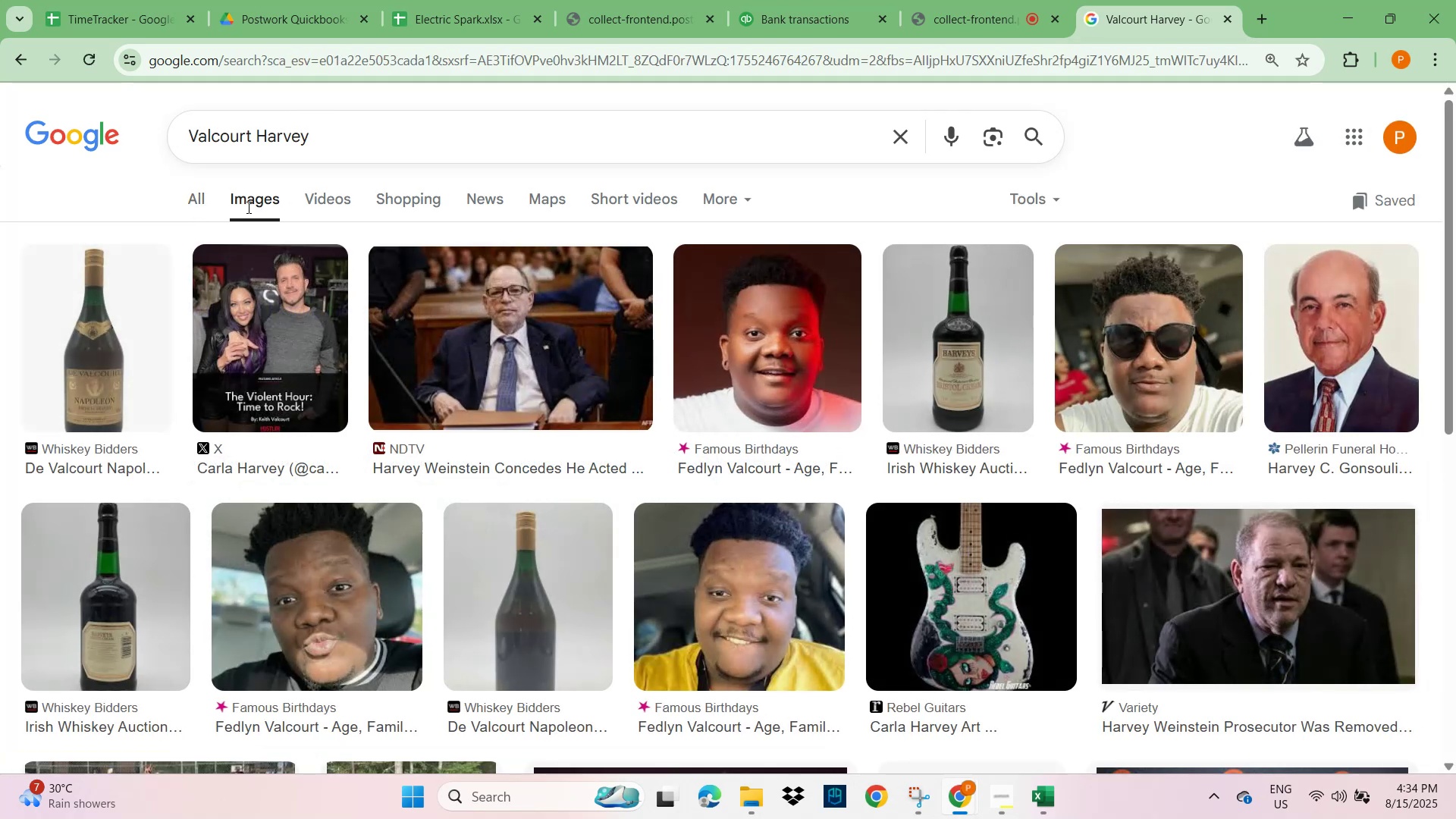 
left_click([202, 202])
 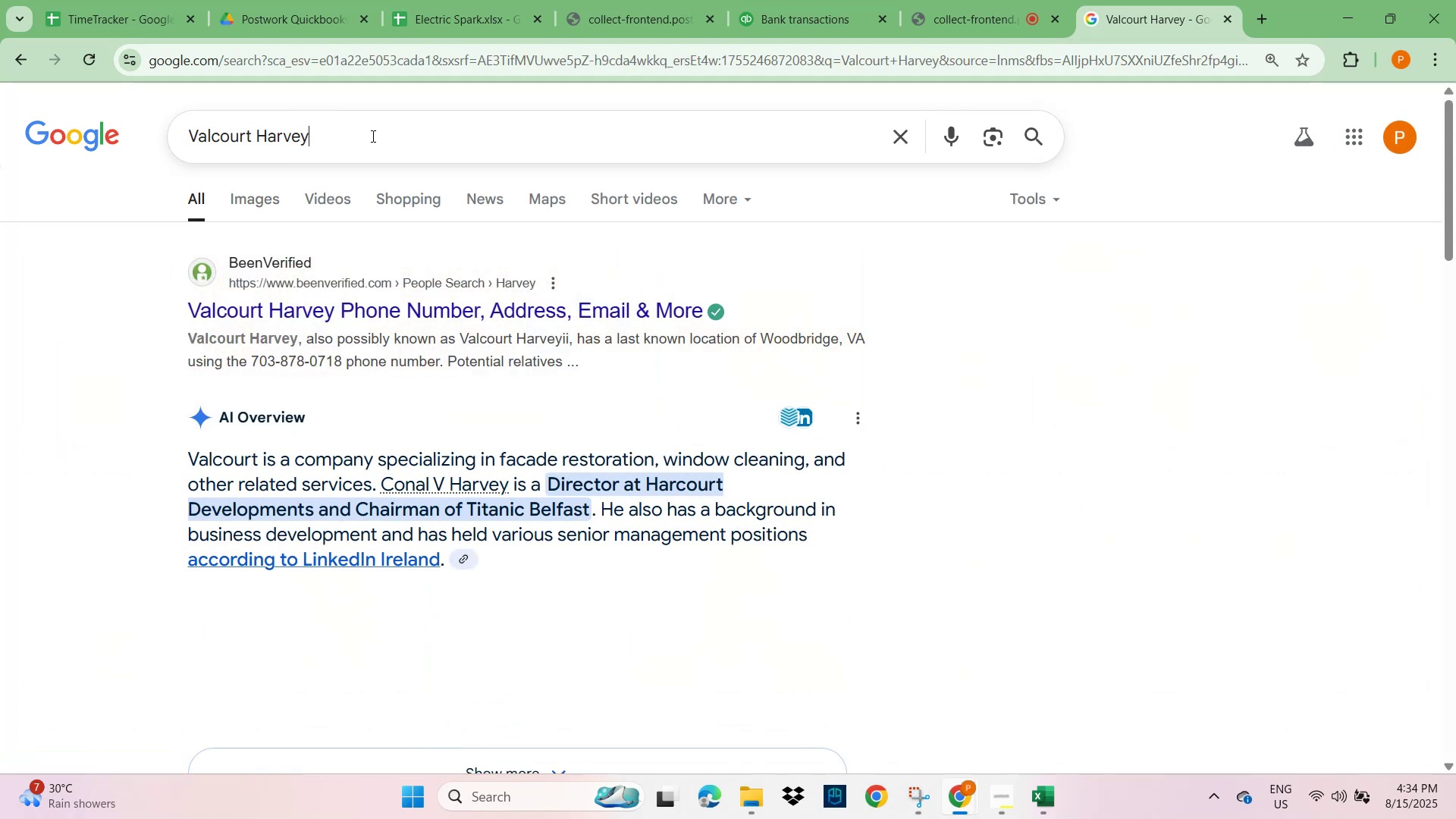 
wait(7.14)
 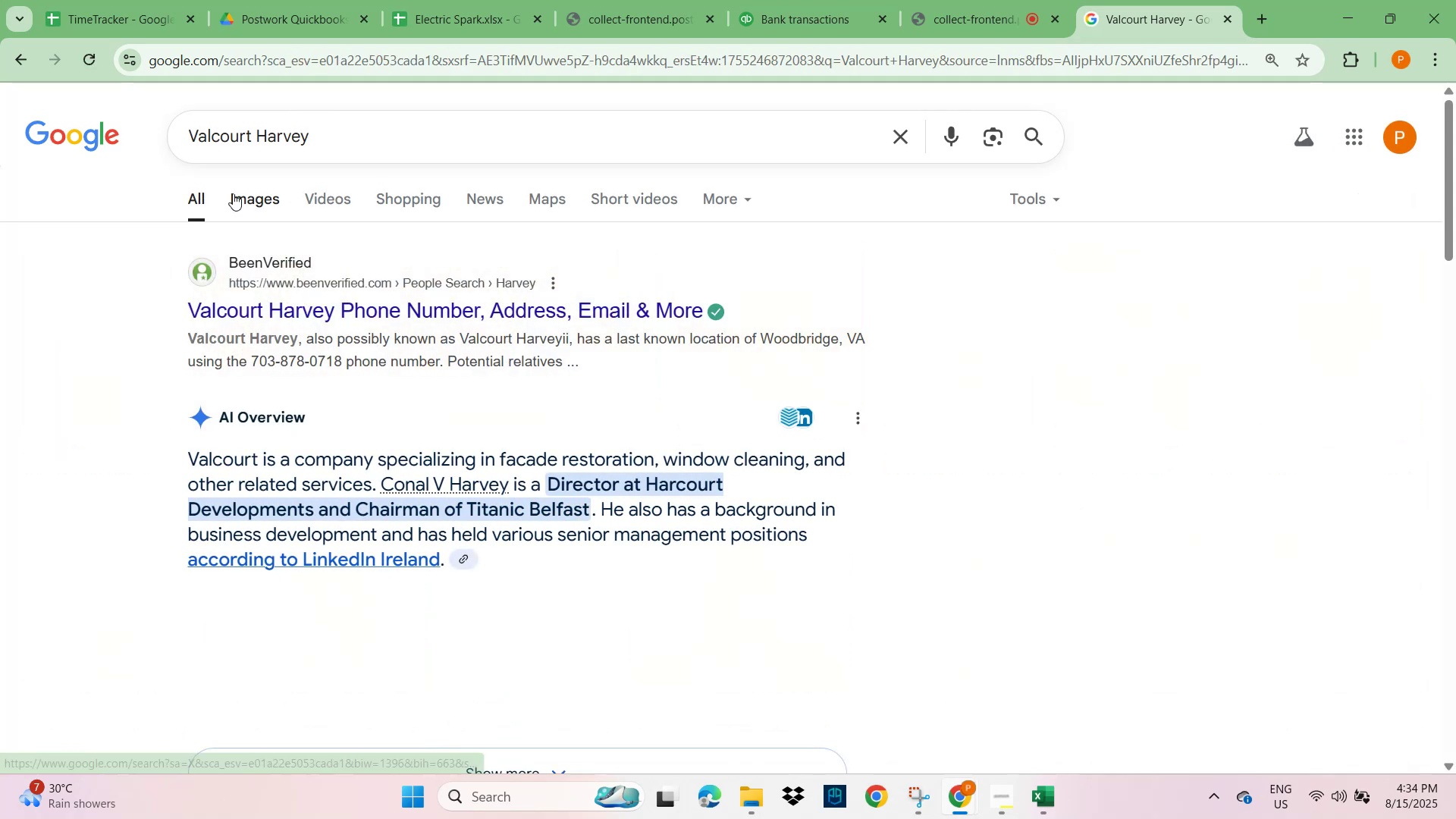 
left_click([372, 136])
 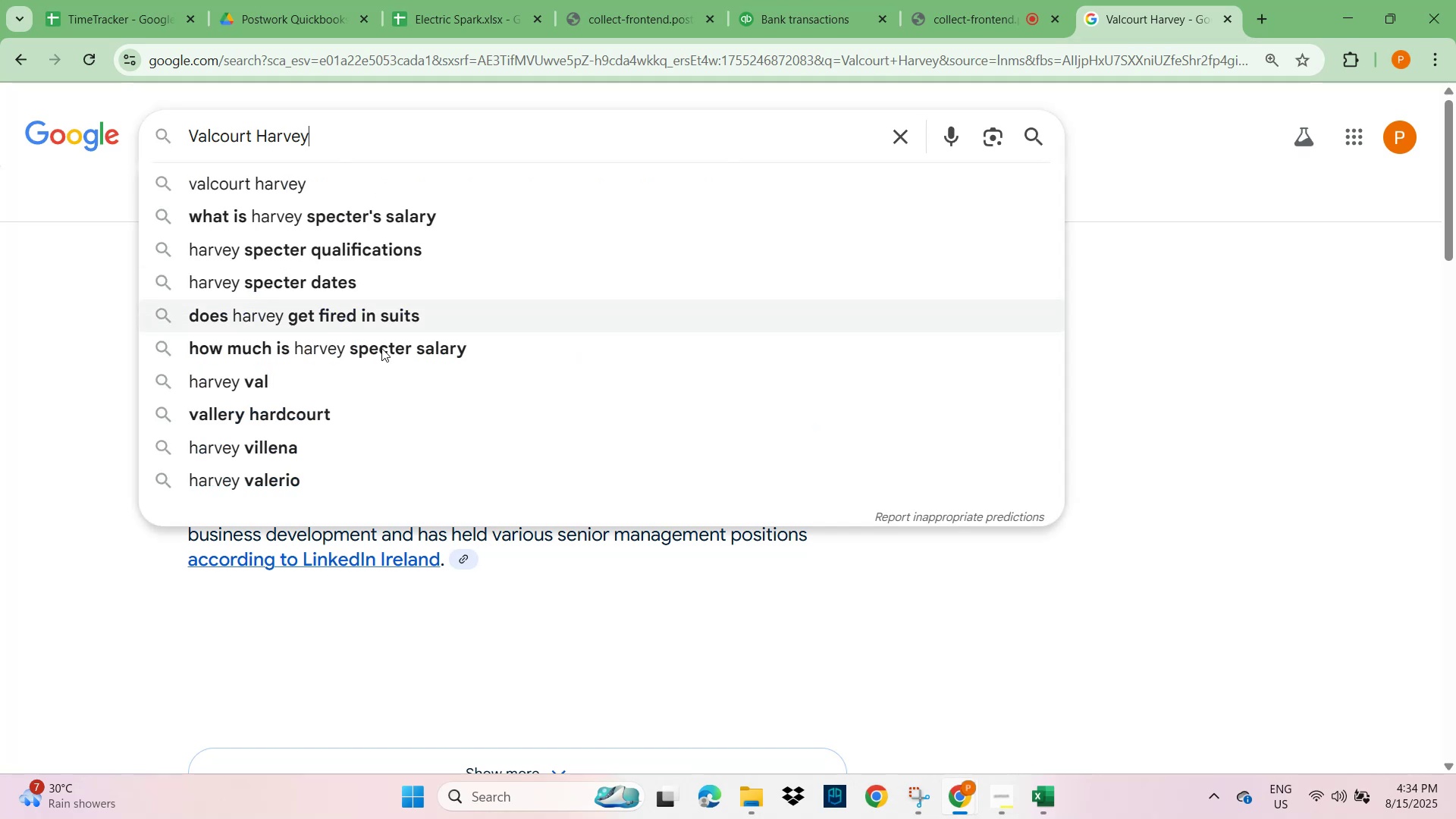 
scroll: coordinate [425, 405], scroll_direction: down, amount: 4.0
 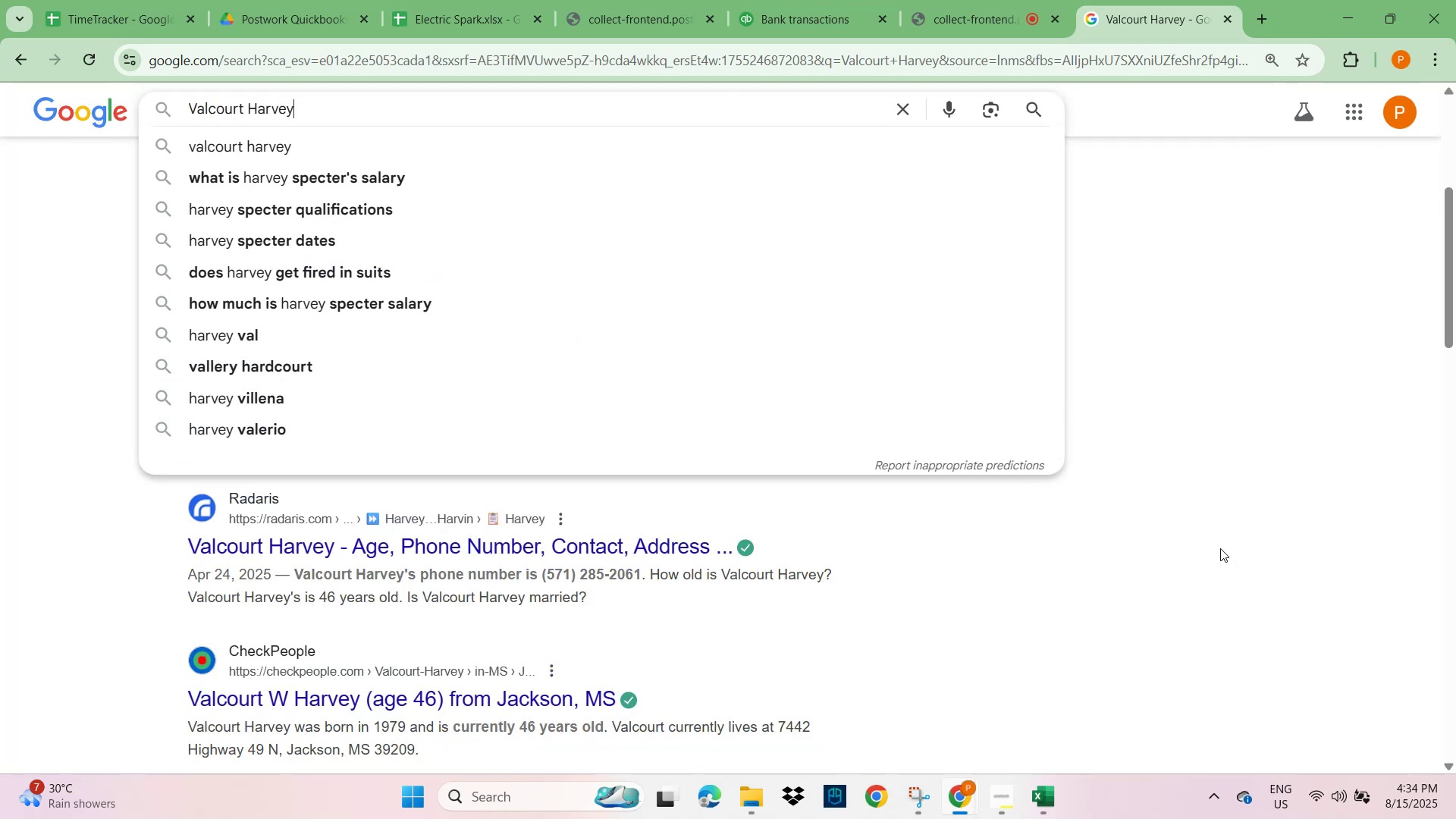 
wait(5.4)
 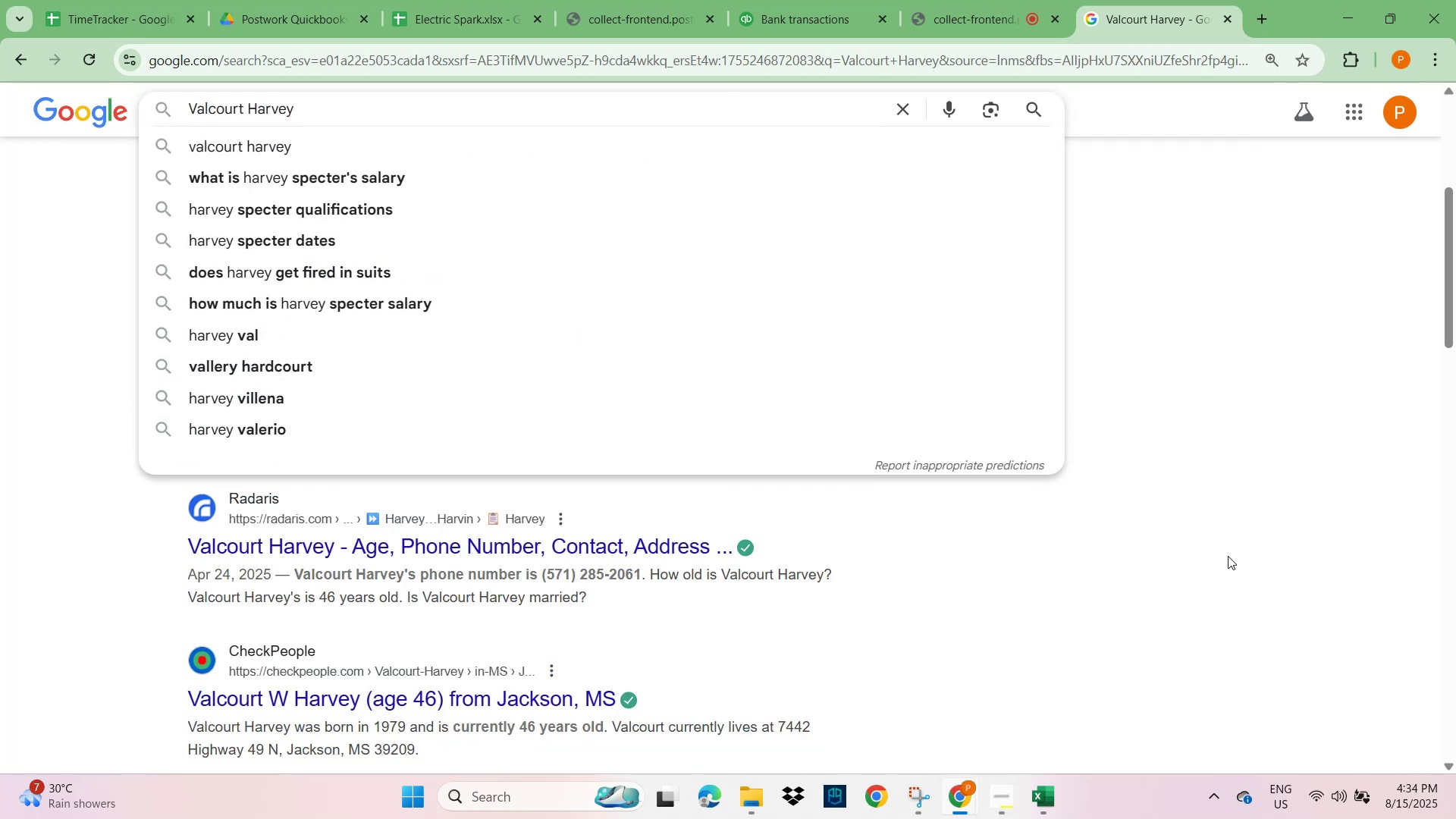 
scroll: coordinate [1195, 565], scroll_direction: down, amount: 10.0
 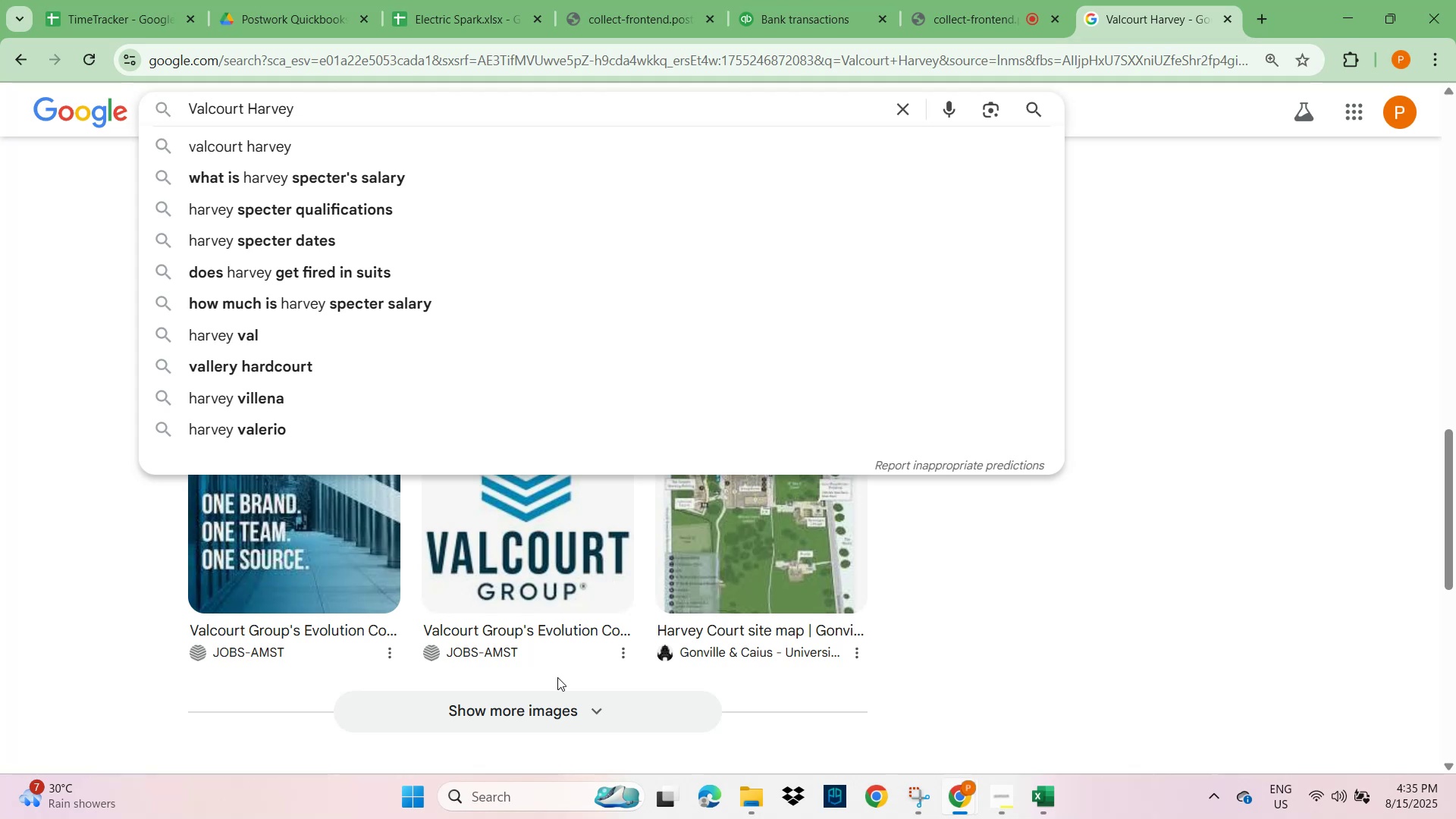 
wait(7.16)
 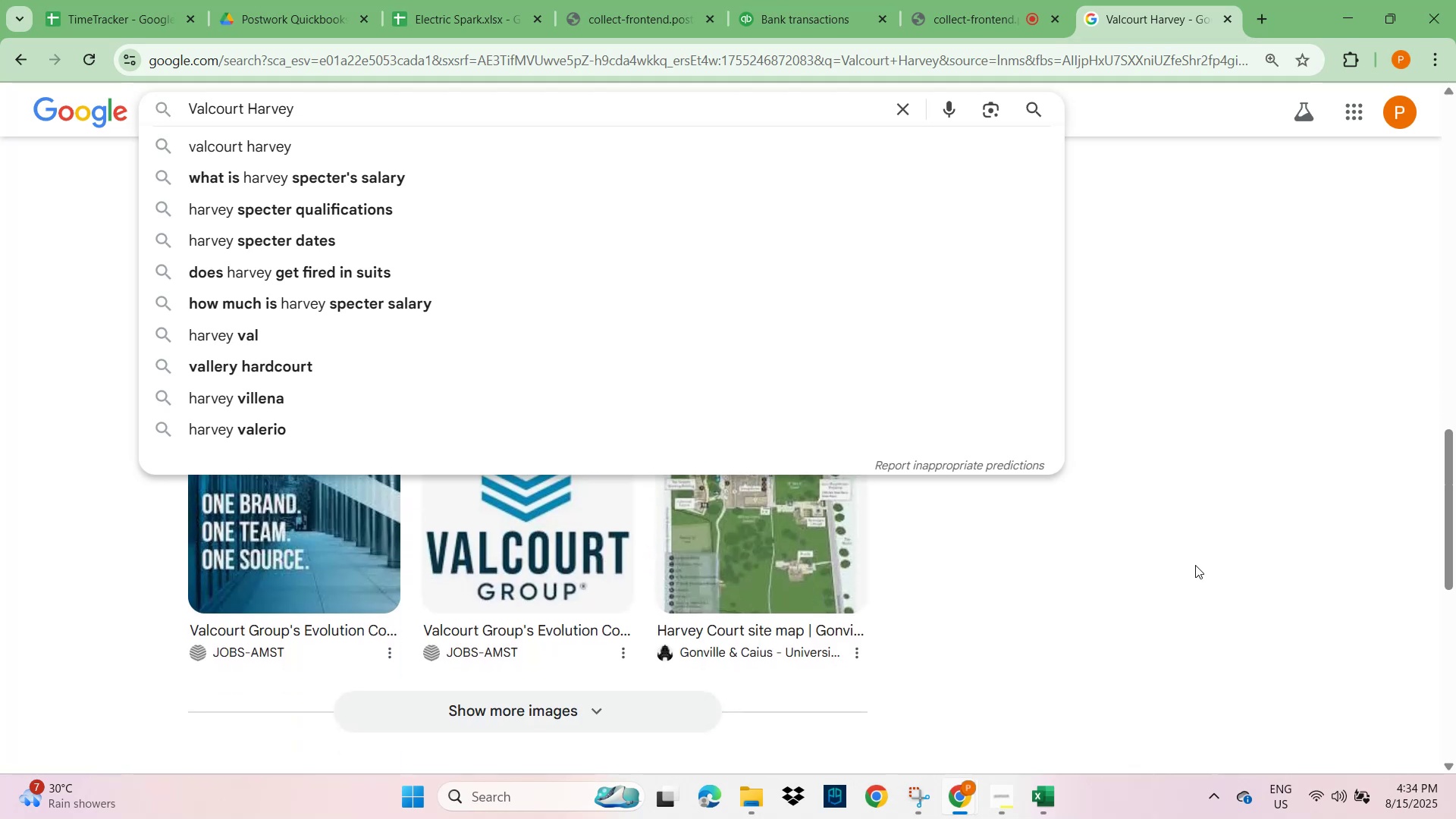 
scroll: coordinate [598, 617], scroll_direction: down, amount: 8.0
 